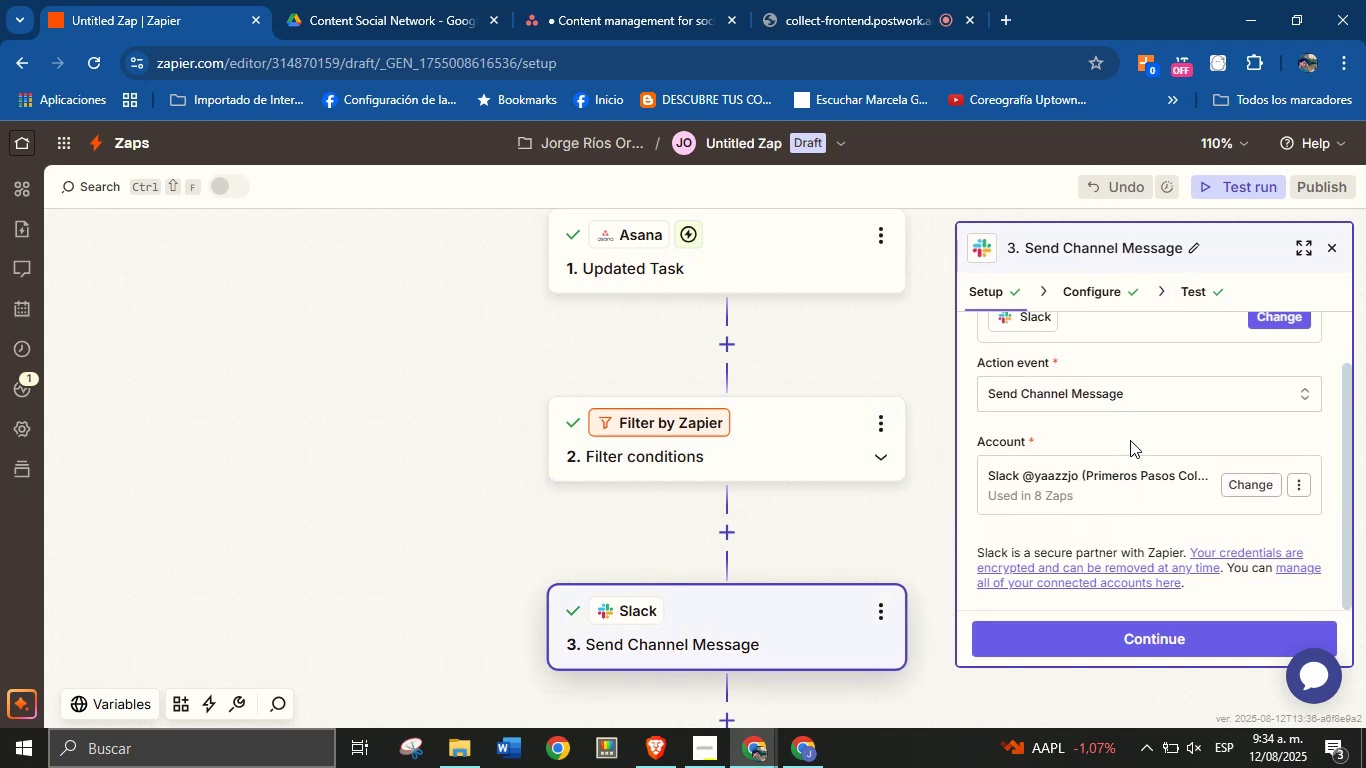 
left_click([1130, 434])
 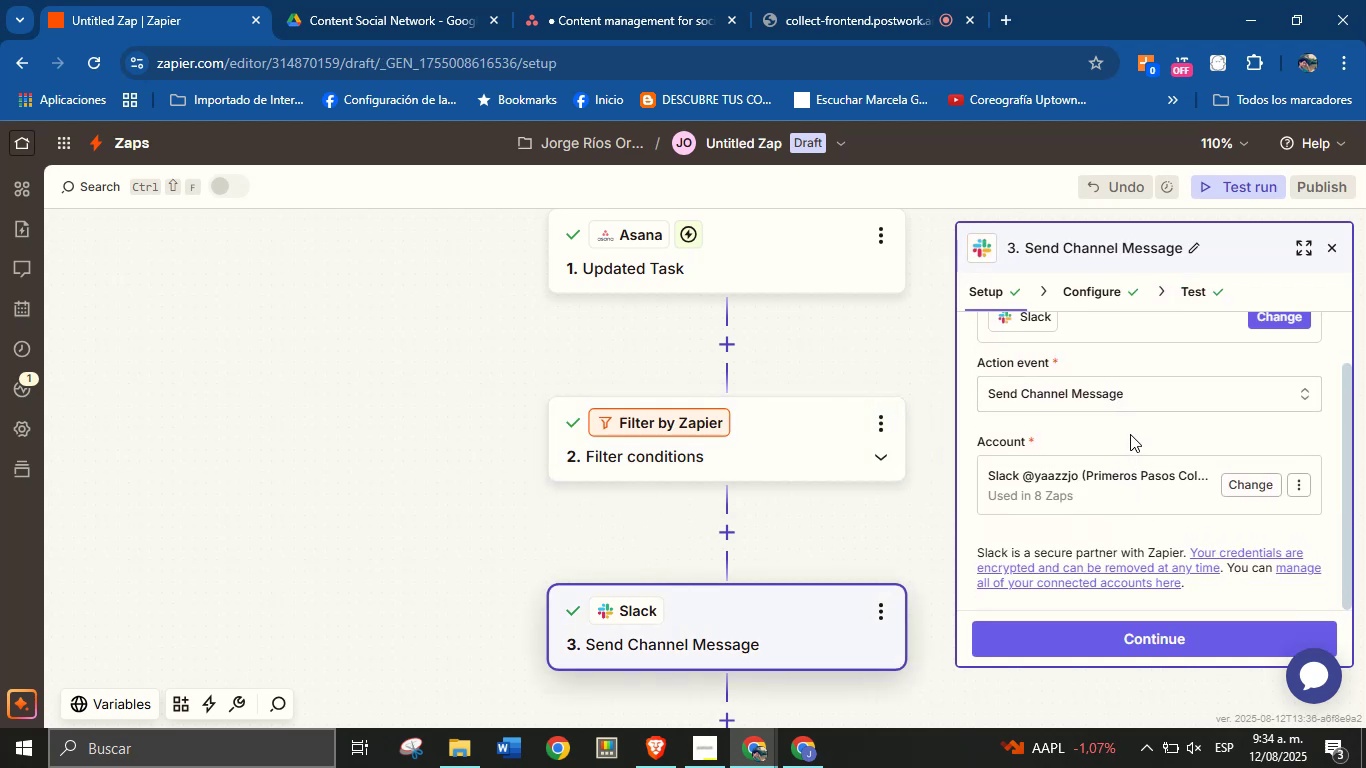 
scroll: coordinate [1123, 452], scroll_direction: up, amount: 3.0
 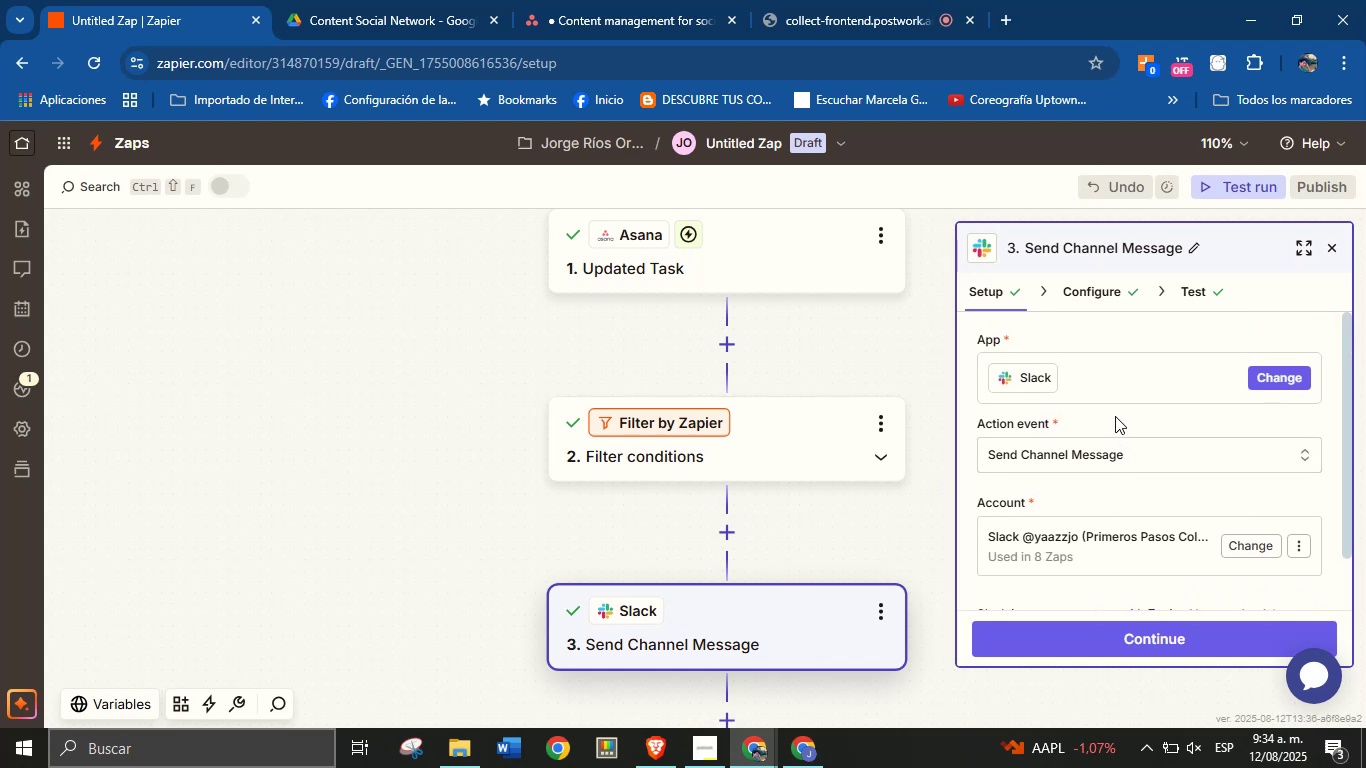 
scroll: coordinate [1128, 413], scroll_direction: down, amount: 2.0
 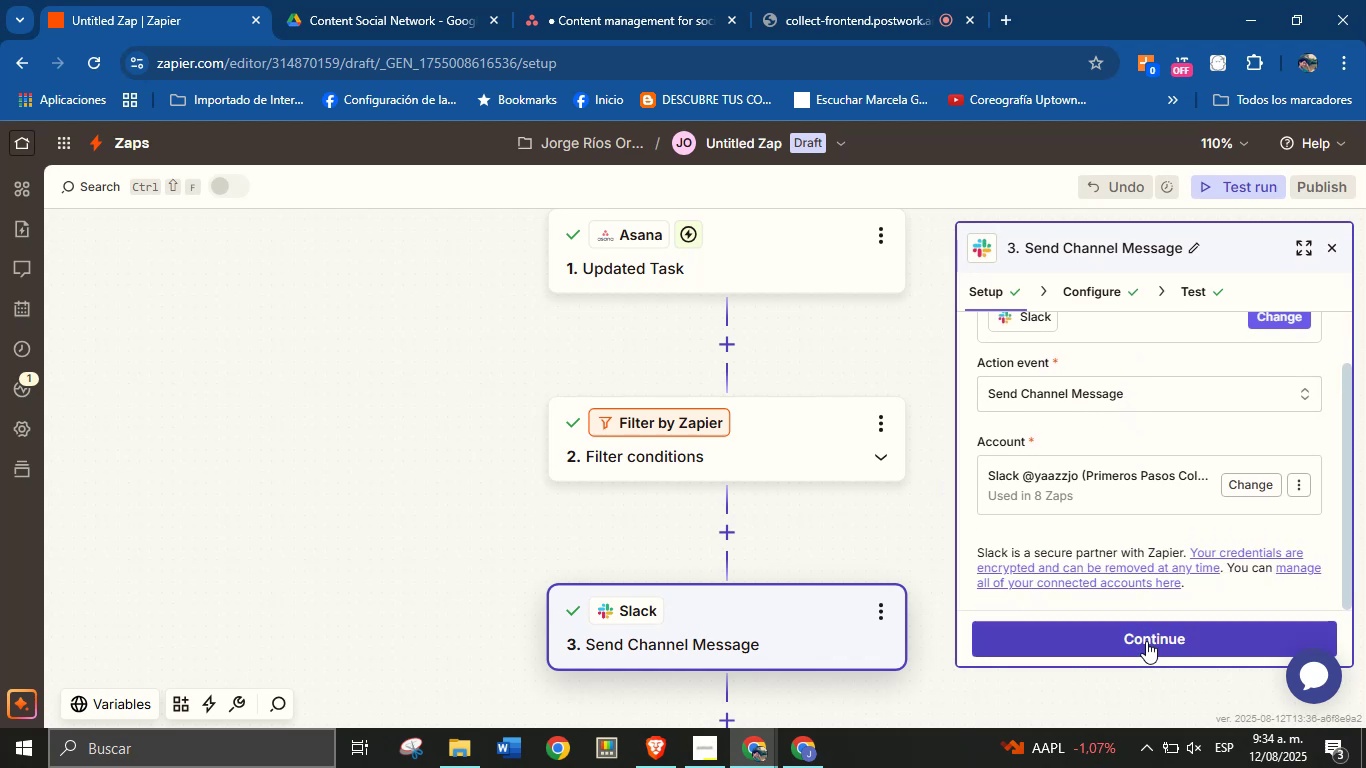 
left_click([1146, 641])
 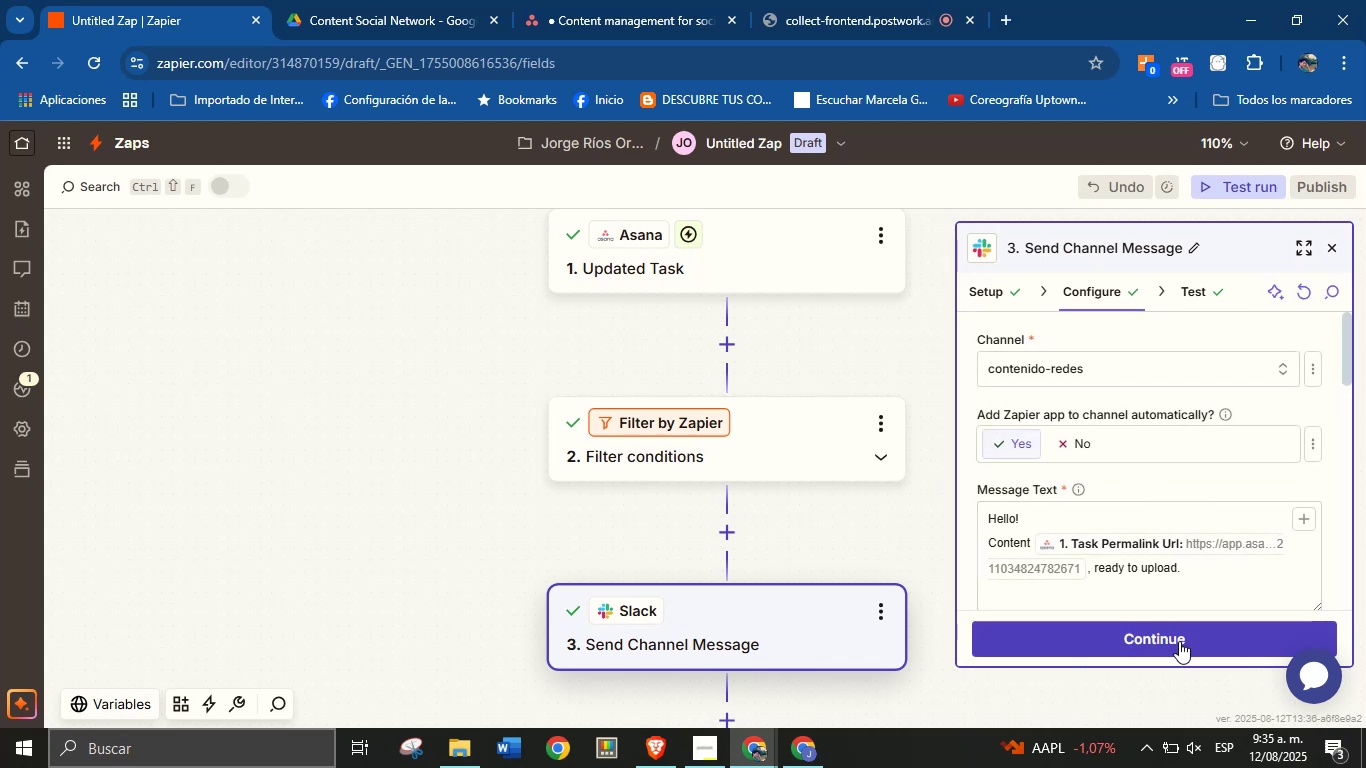 
wait(5.19)
 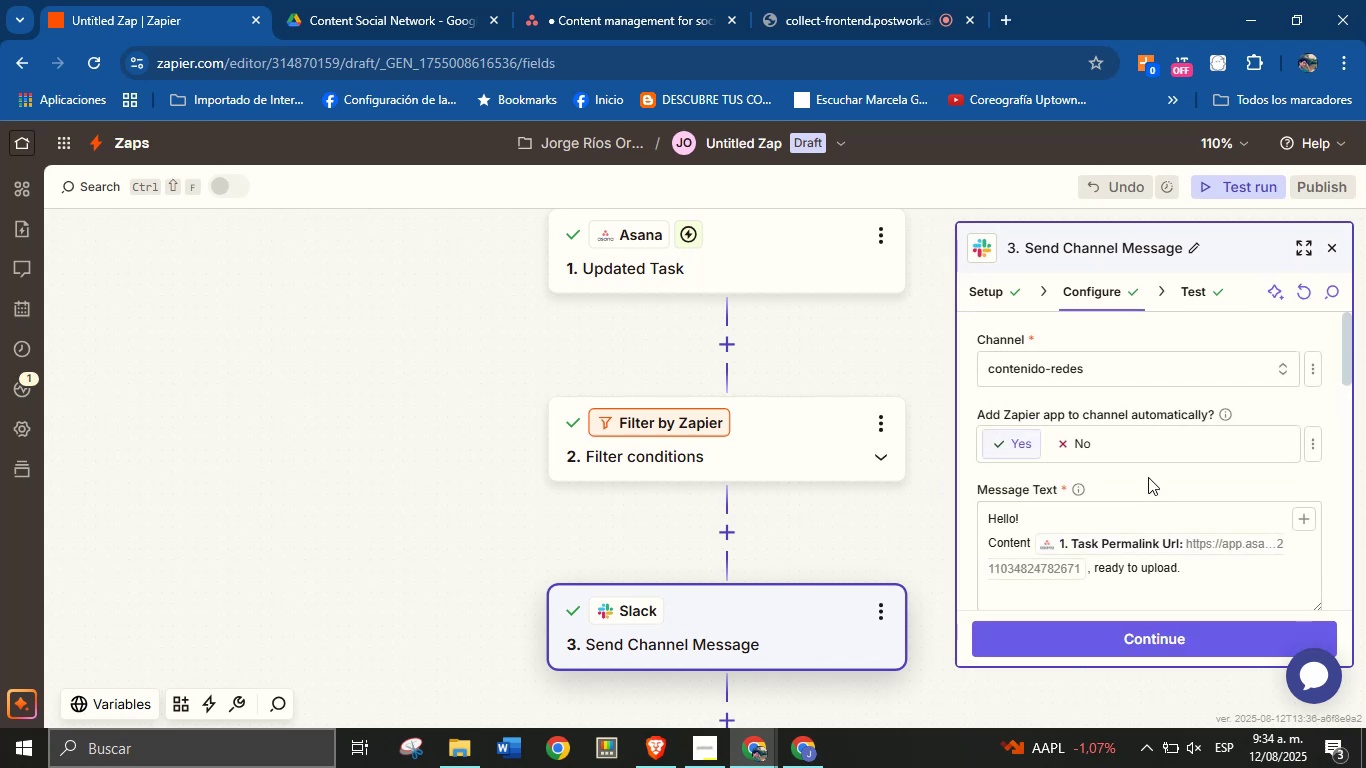 
scroll: coordinate [1149, 466], scroll_direction: down, amount: 7.0
 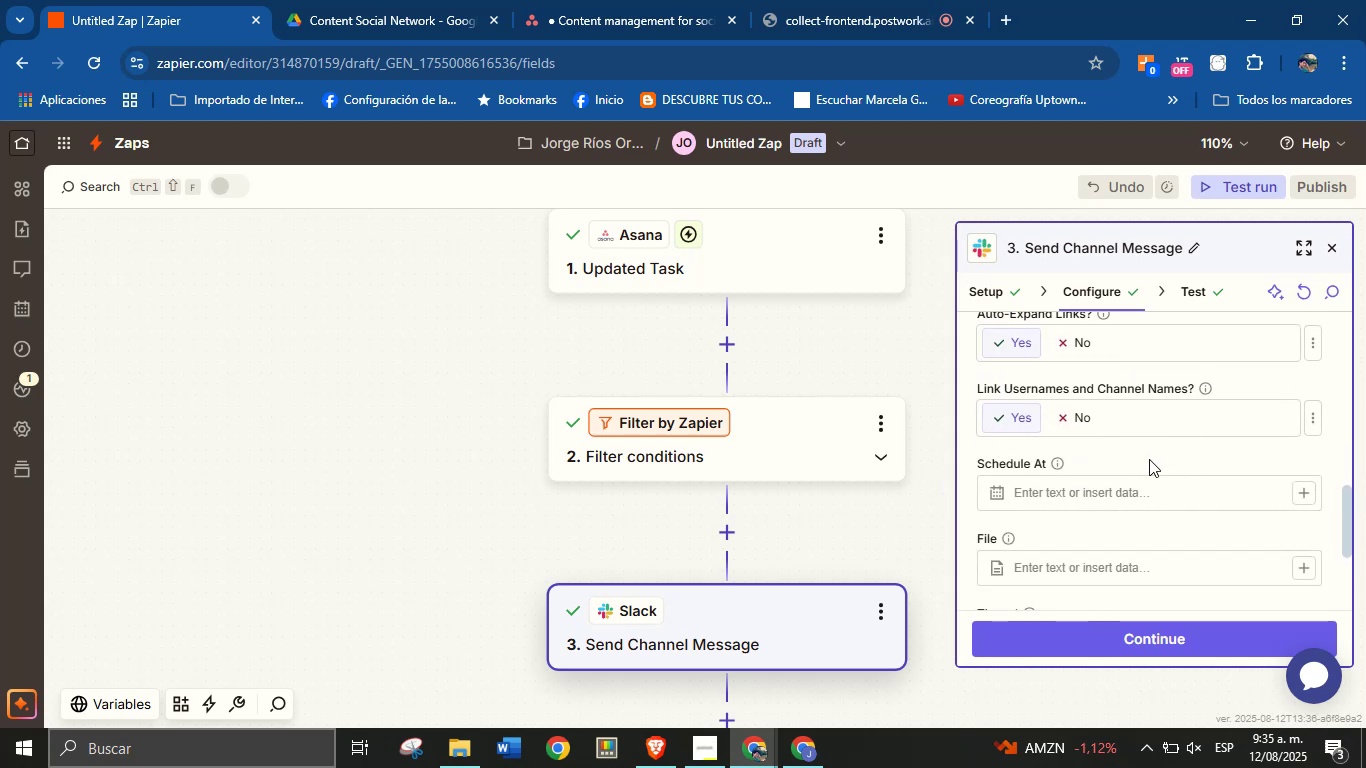 
left_click([1149, 454])
 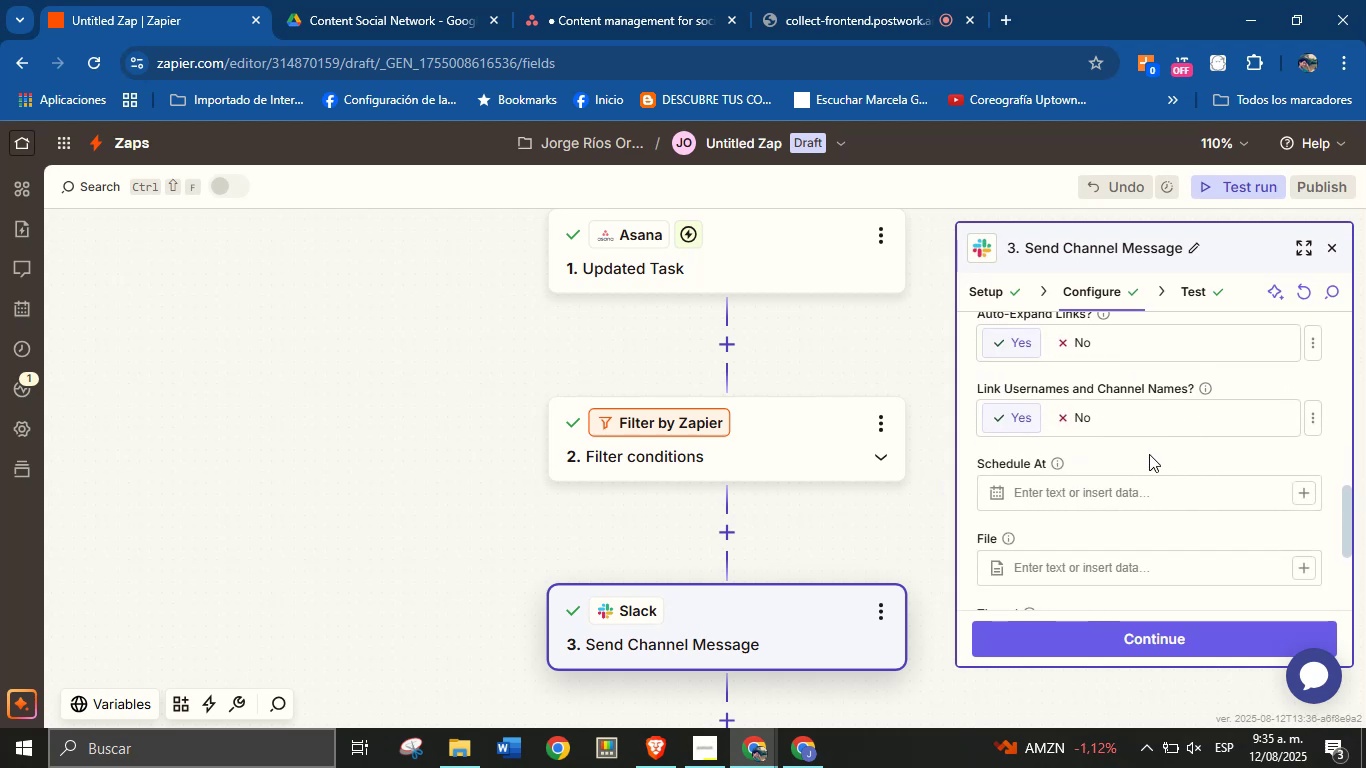 
scroll: coordinate [1147, 473], scroll_direction: none, amount: 0.0
 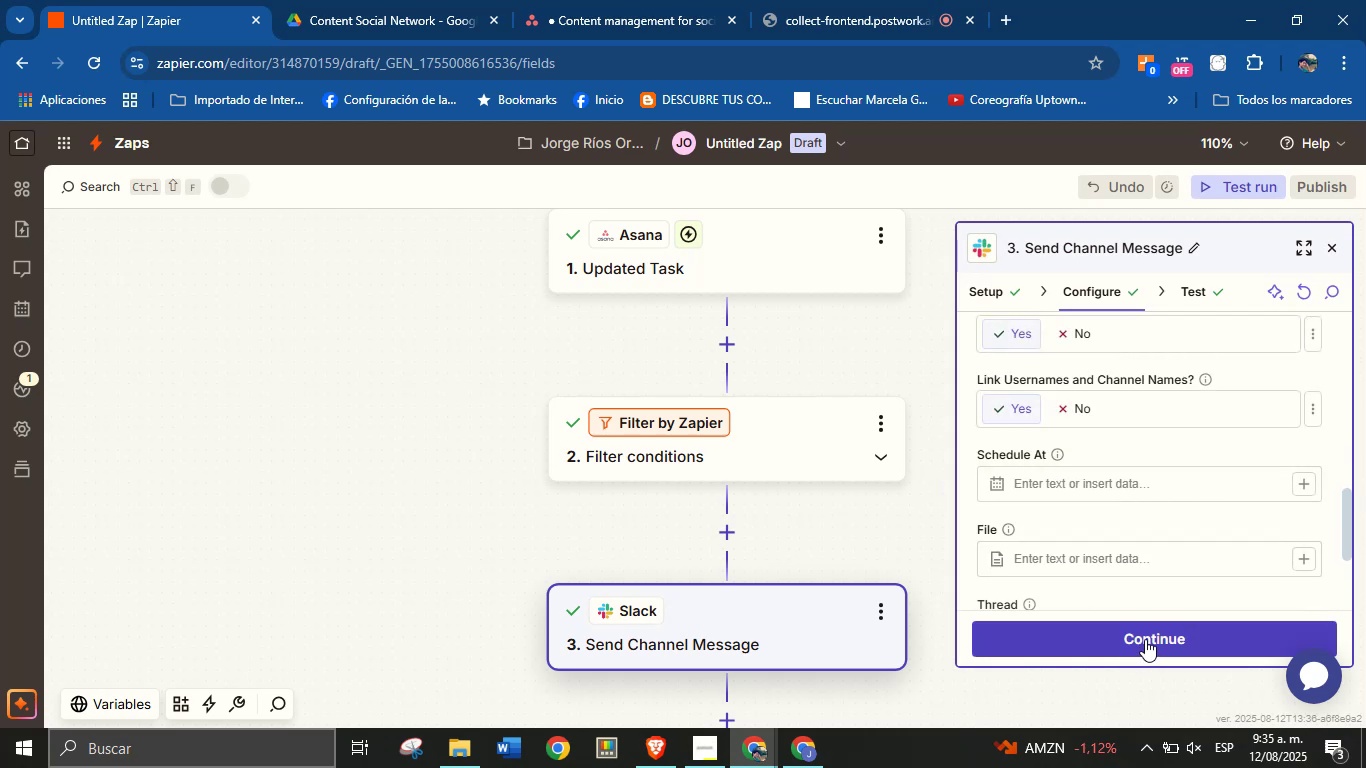 
scroll: coordinate [1156, 463], scroll_direction: down, amount: 3.0
 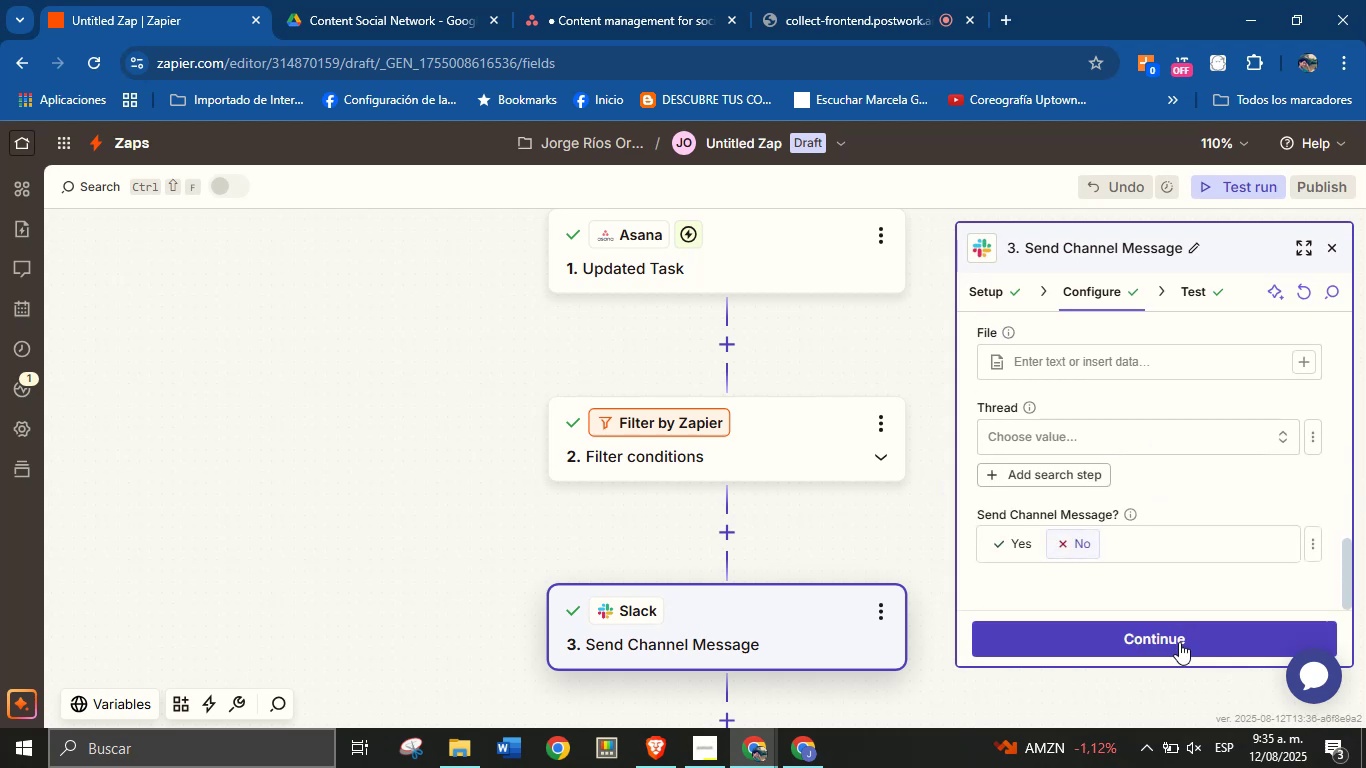 
left_click([1179, 640])
 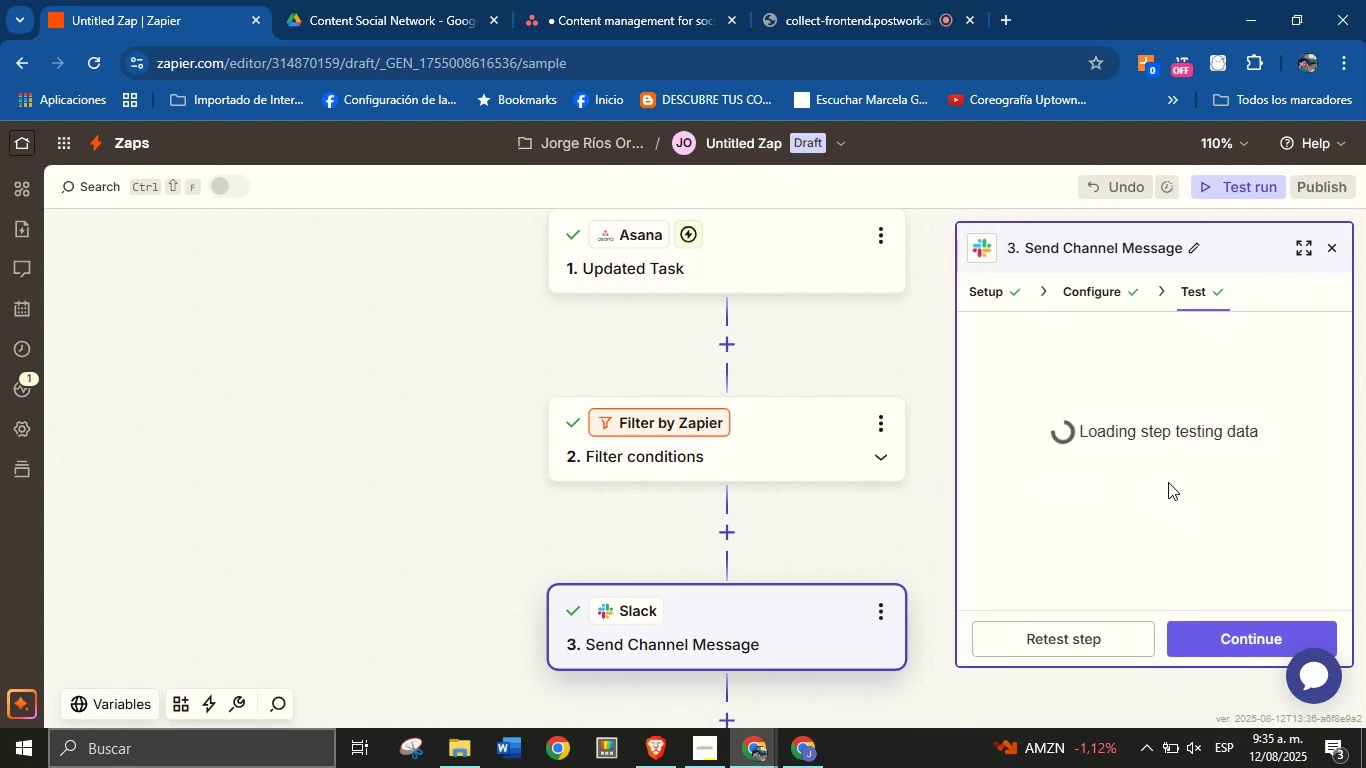 
scroll: coordinate [1156, 465], scroll_direction: down, amount: 2.0
 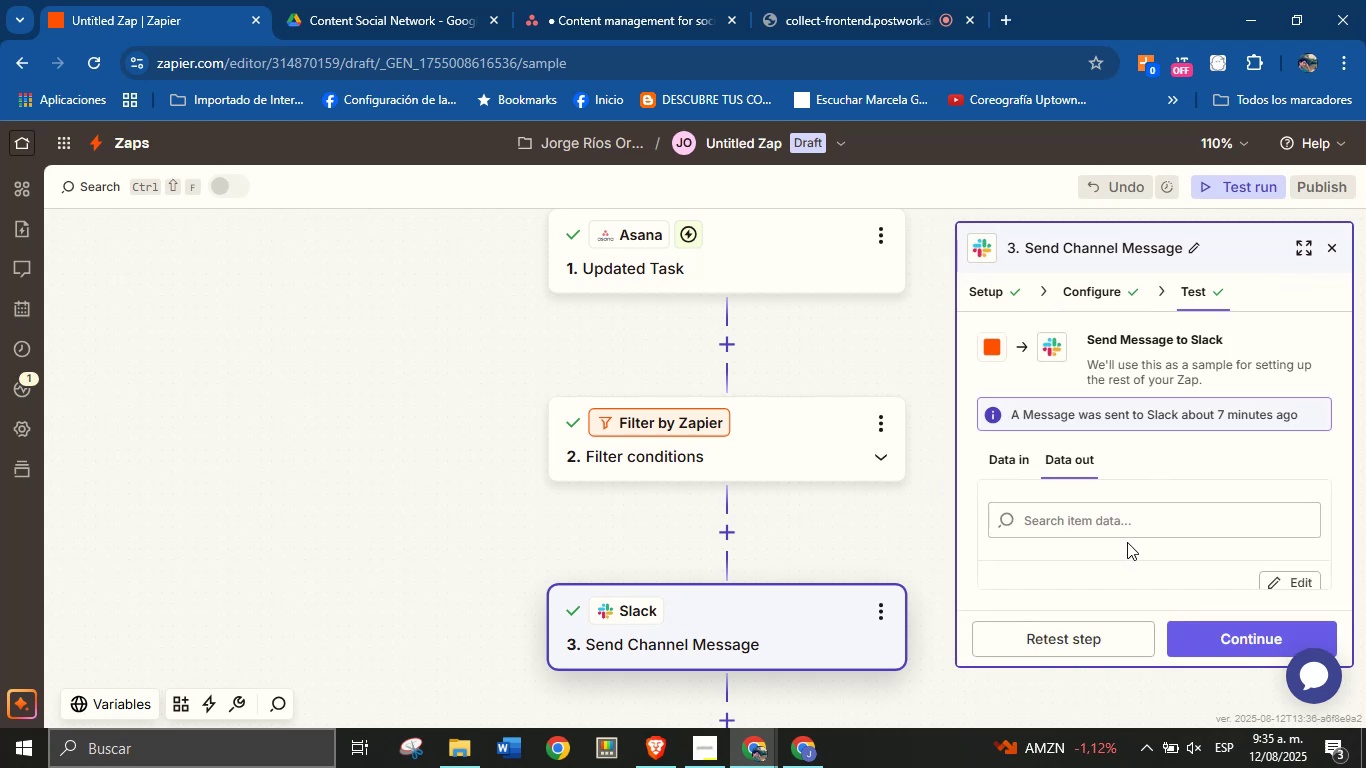 
left_click([1138, 474])
 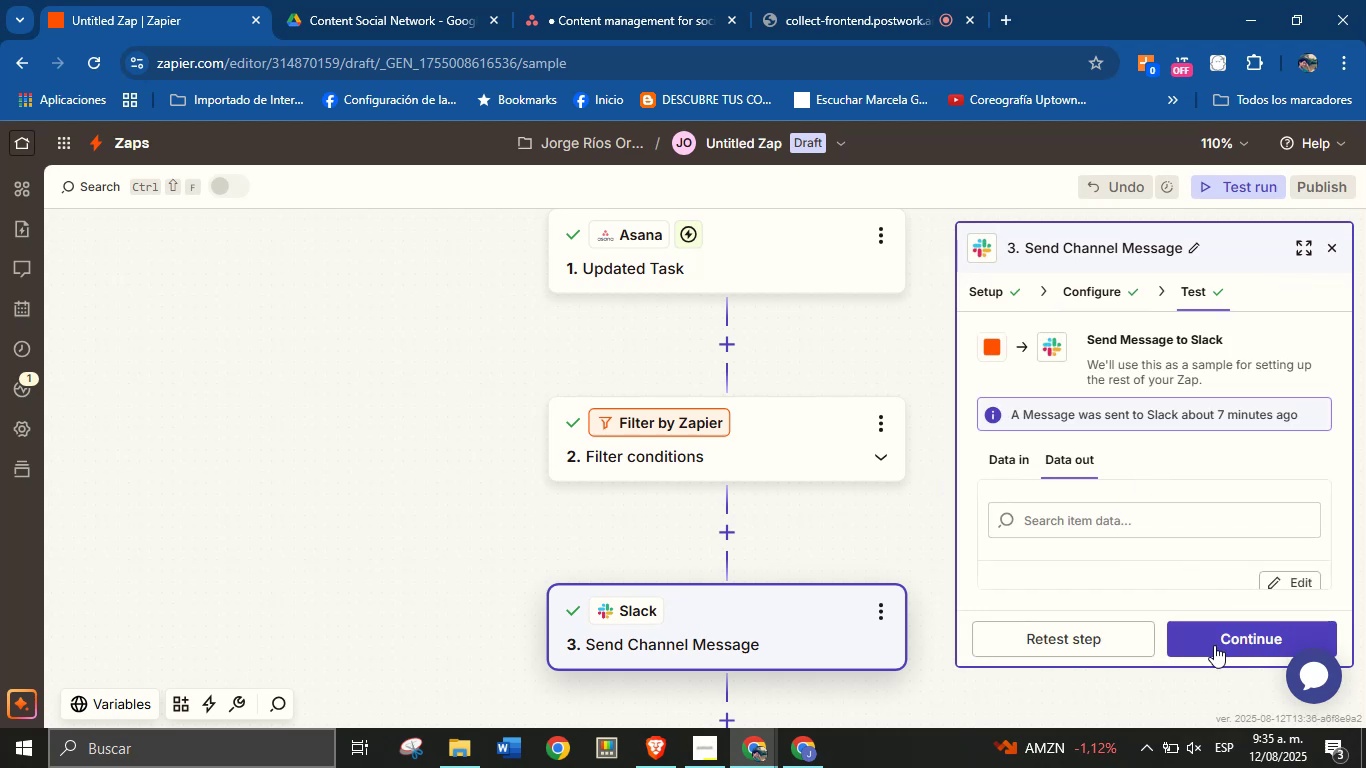 
left_click([1217, 640])
 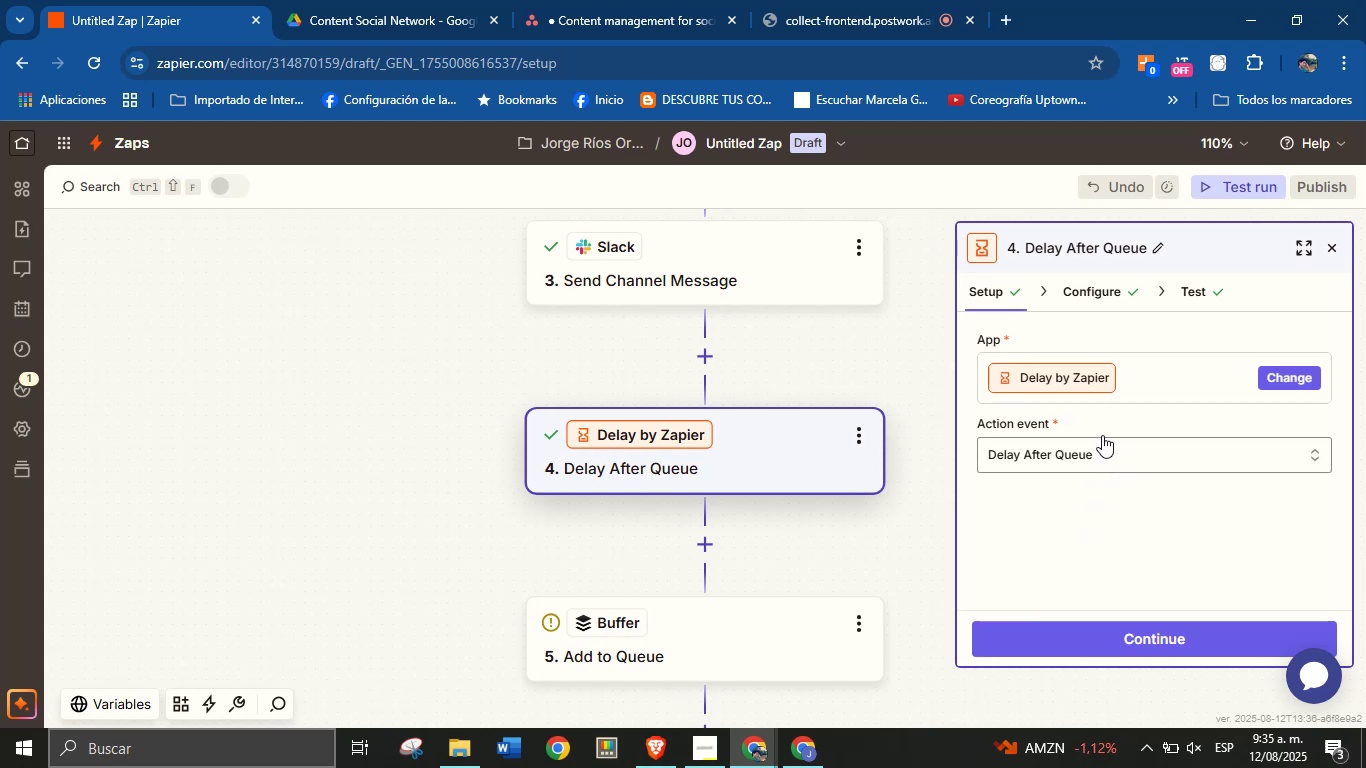 
wait(6.02)
 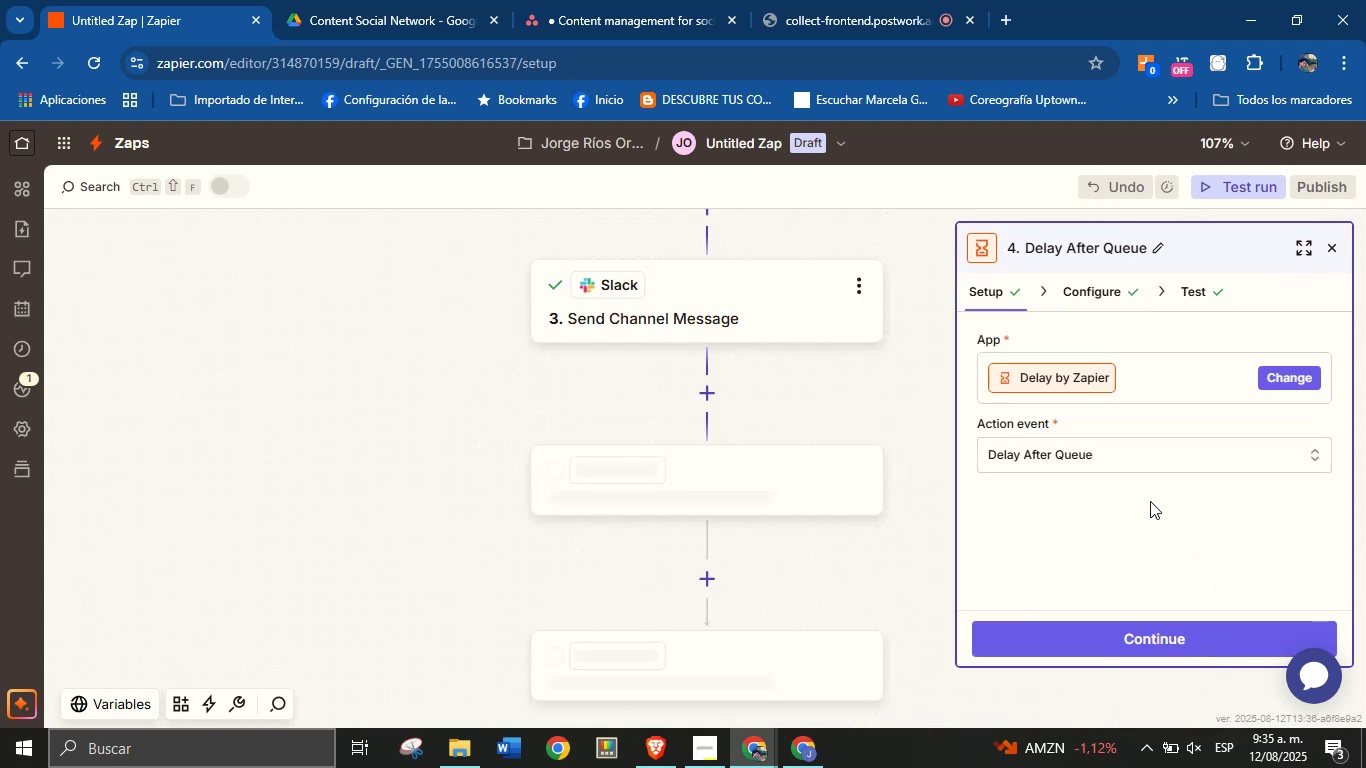 
left_click([1158, 646])
 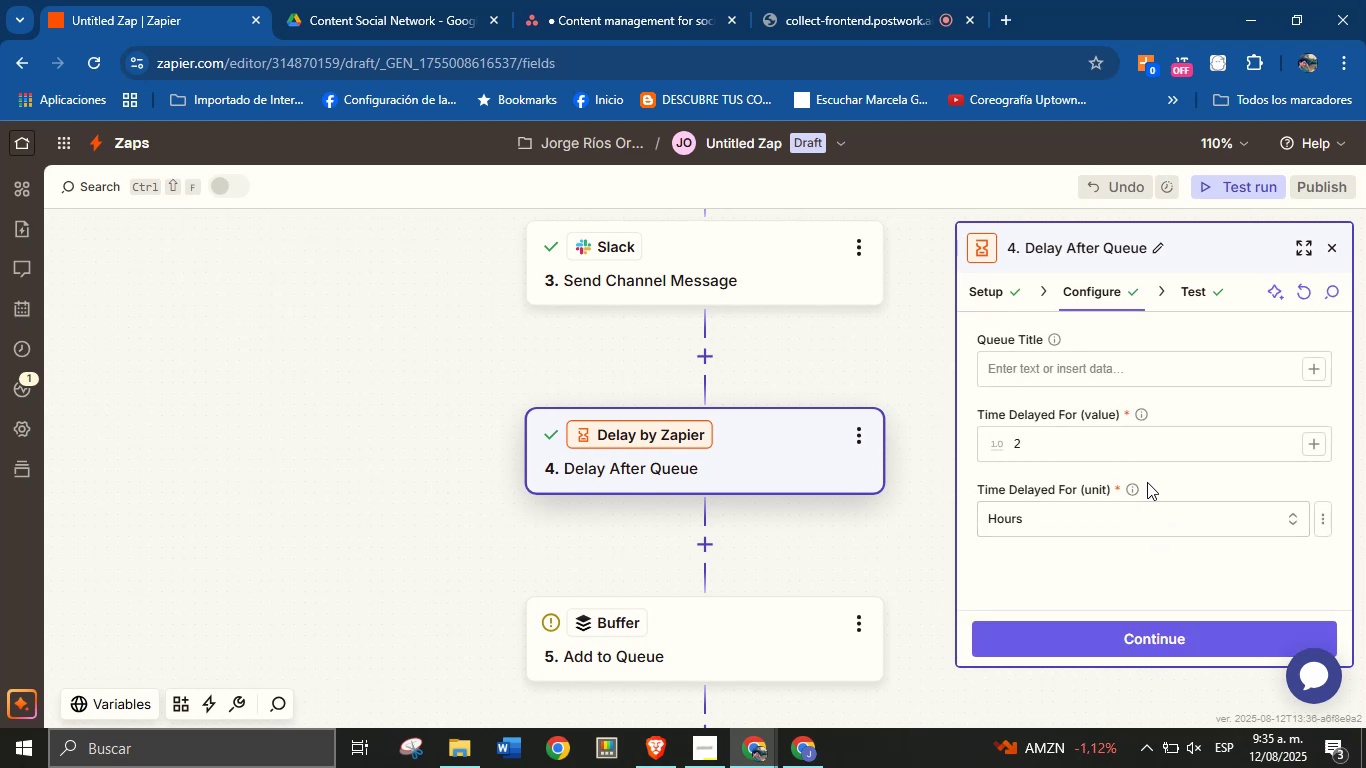 
left_click([1162, 632])
 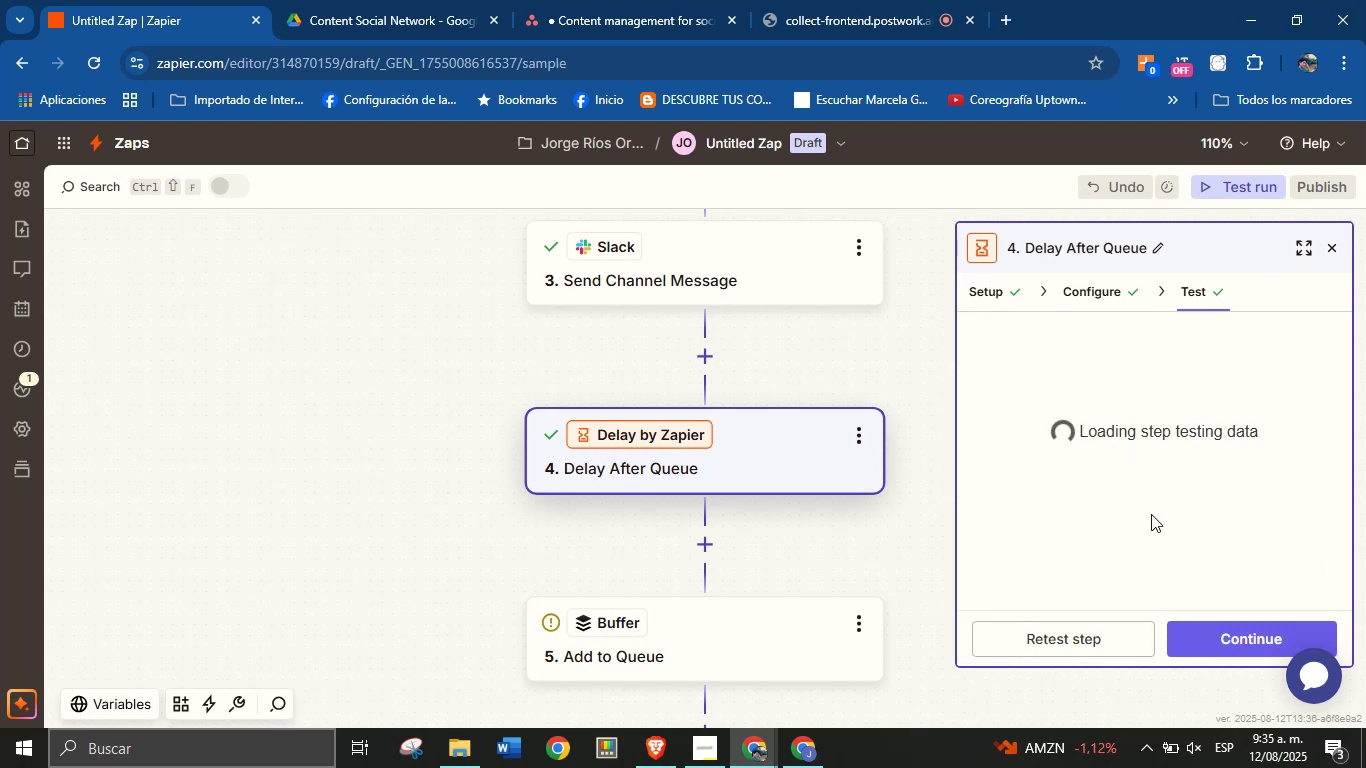 
scroll: coordinate [1124, 497], scroll_direction: down, amount: 2.0
 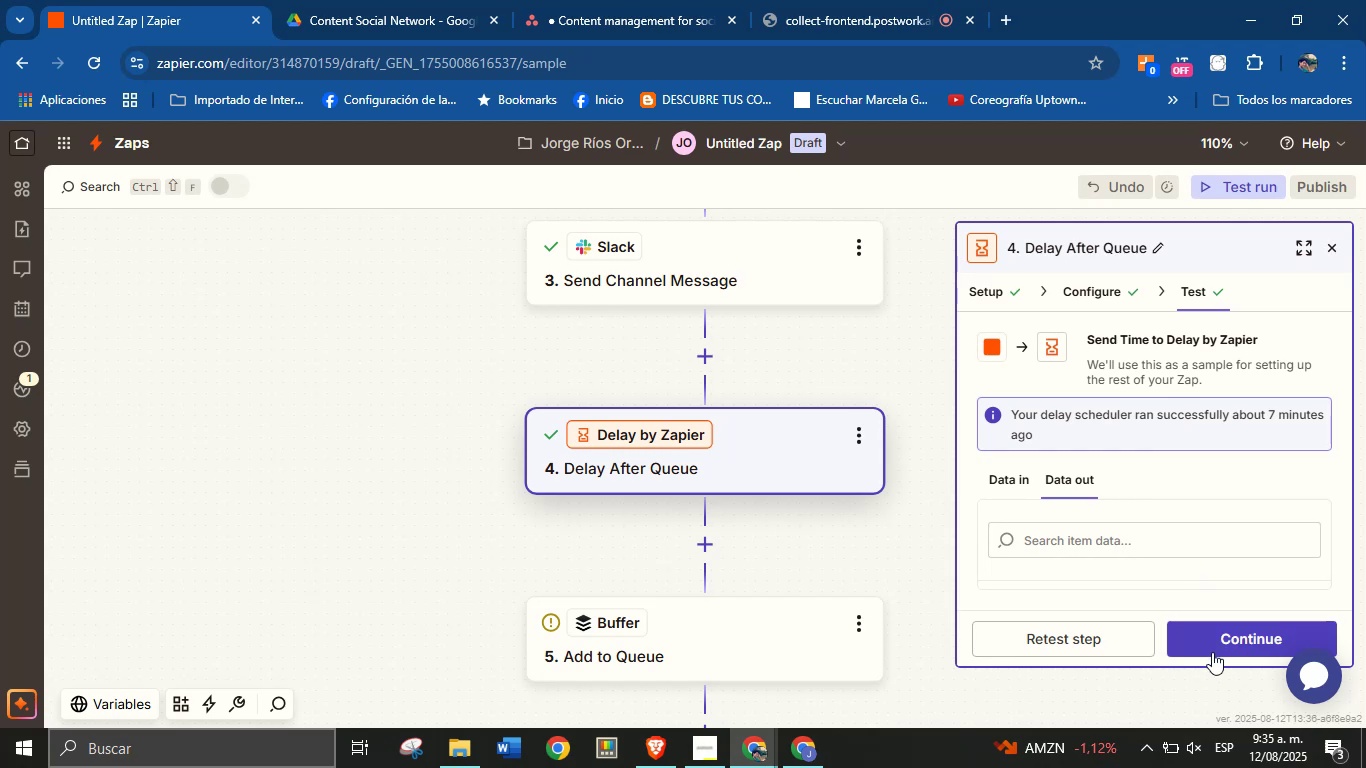 
left_click([1217, 643])
 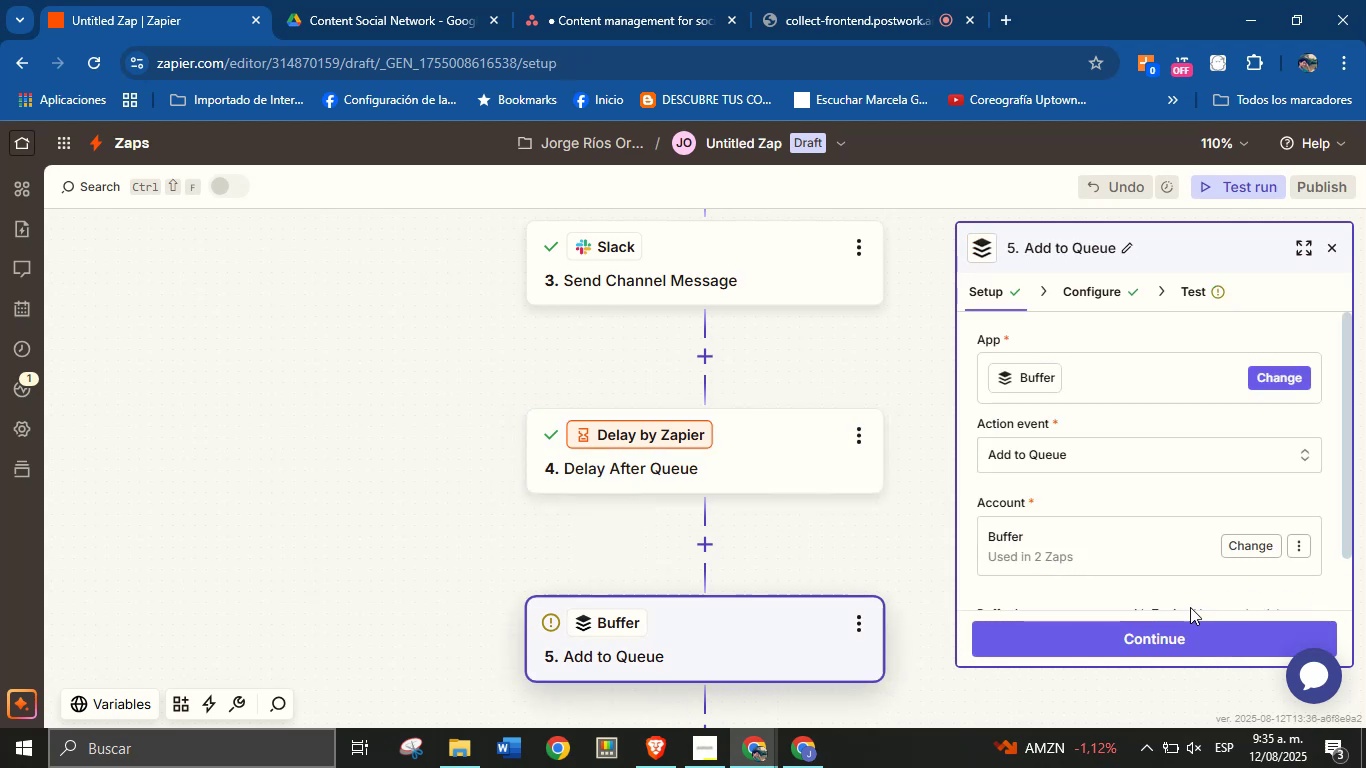 
scroll: coordinate [1127, 498], scroll_direction: up, amount: 2.0
 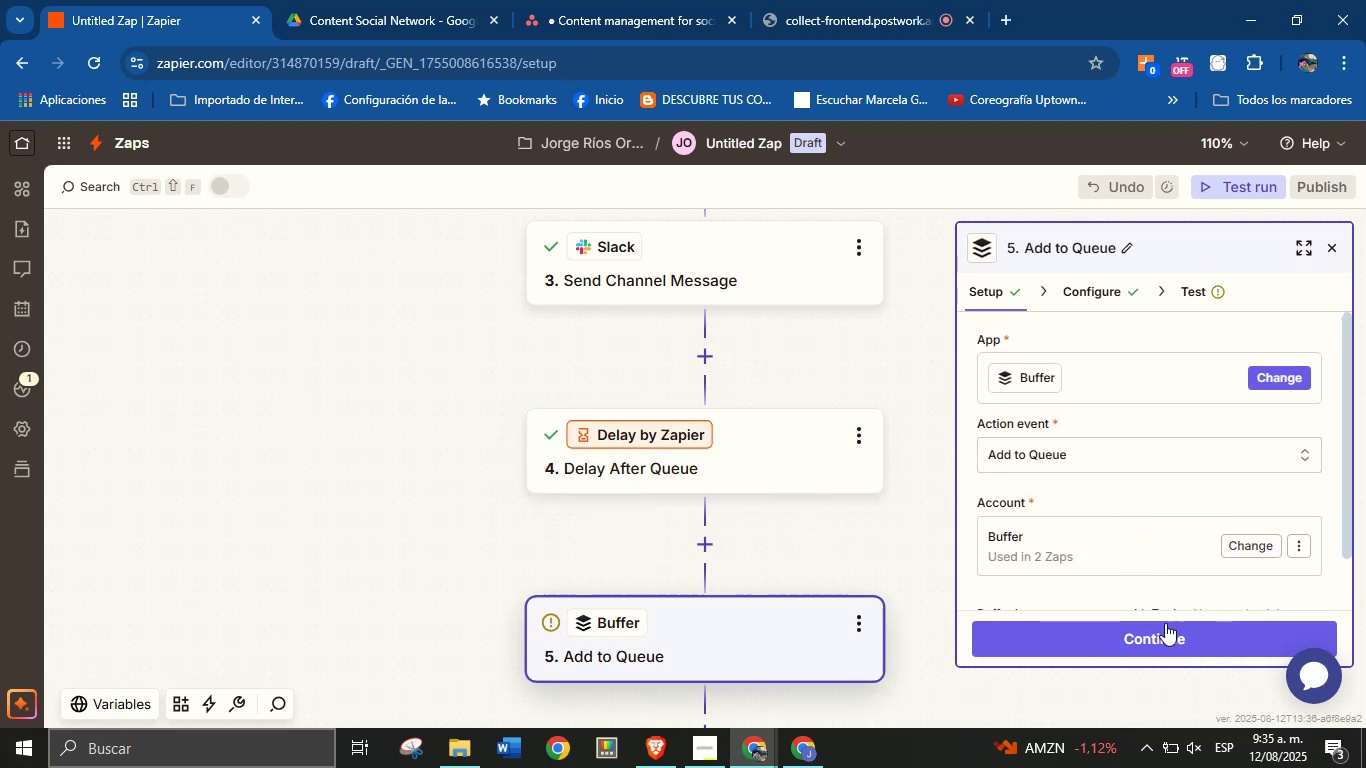 
left_click([1165, 645])
 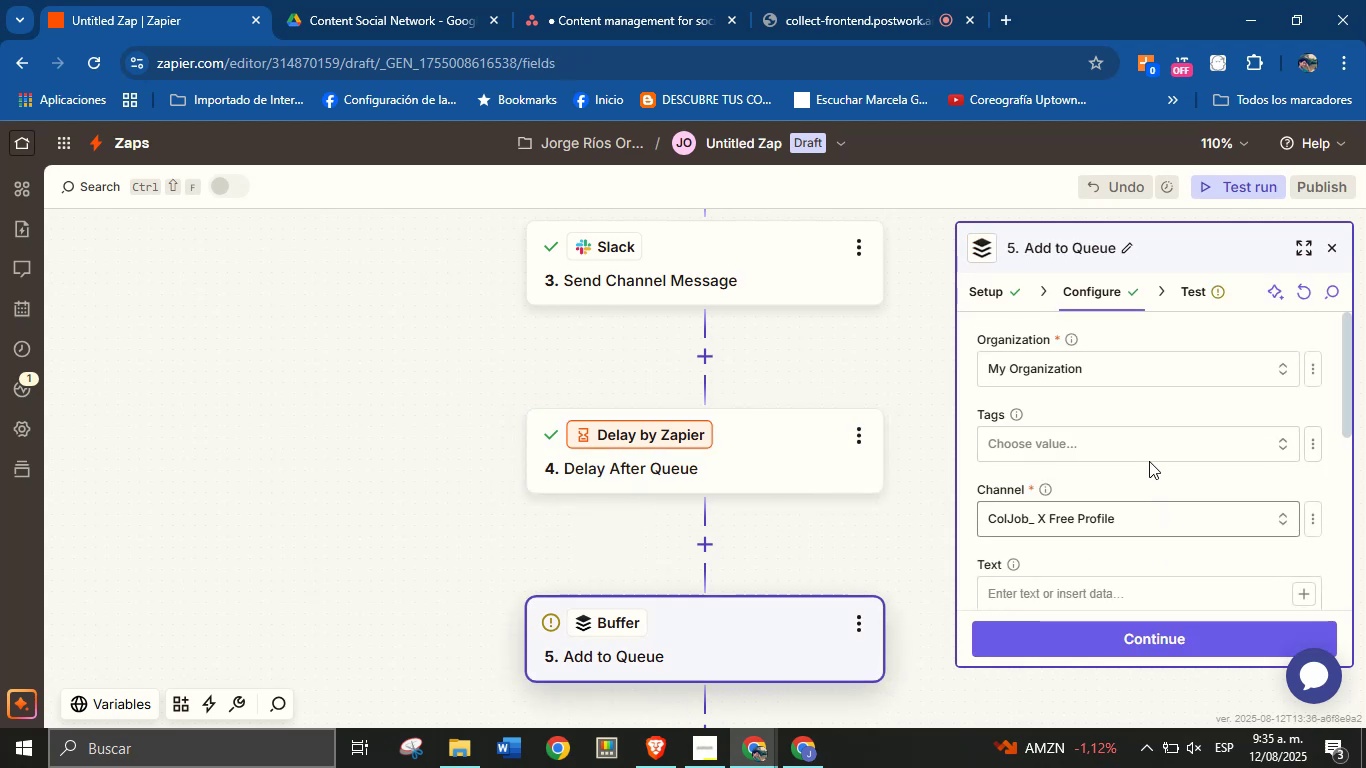 
scroll: coordinate [1188, 502], scroll_direction: down, amount: 6.0
 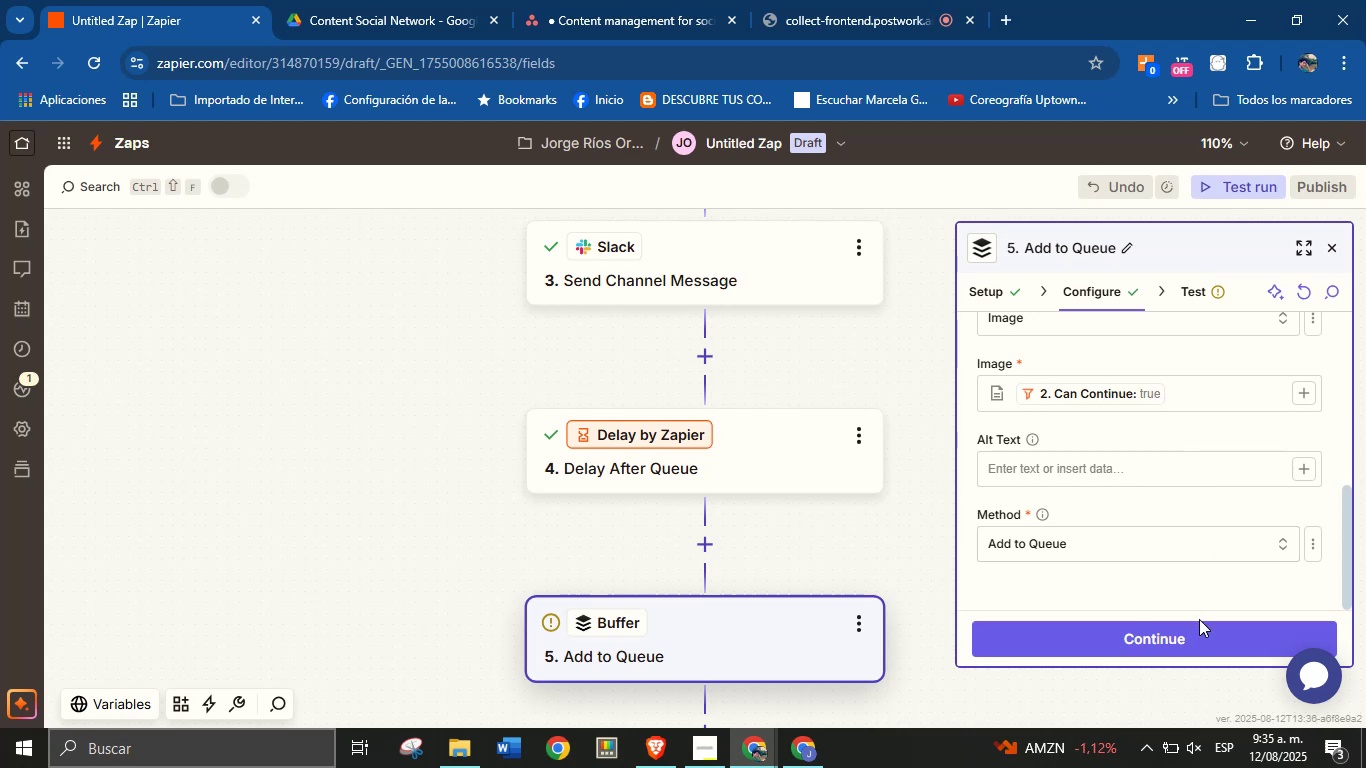 
left_click([1194, 637])
 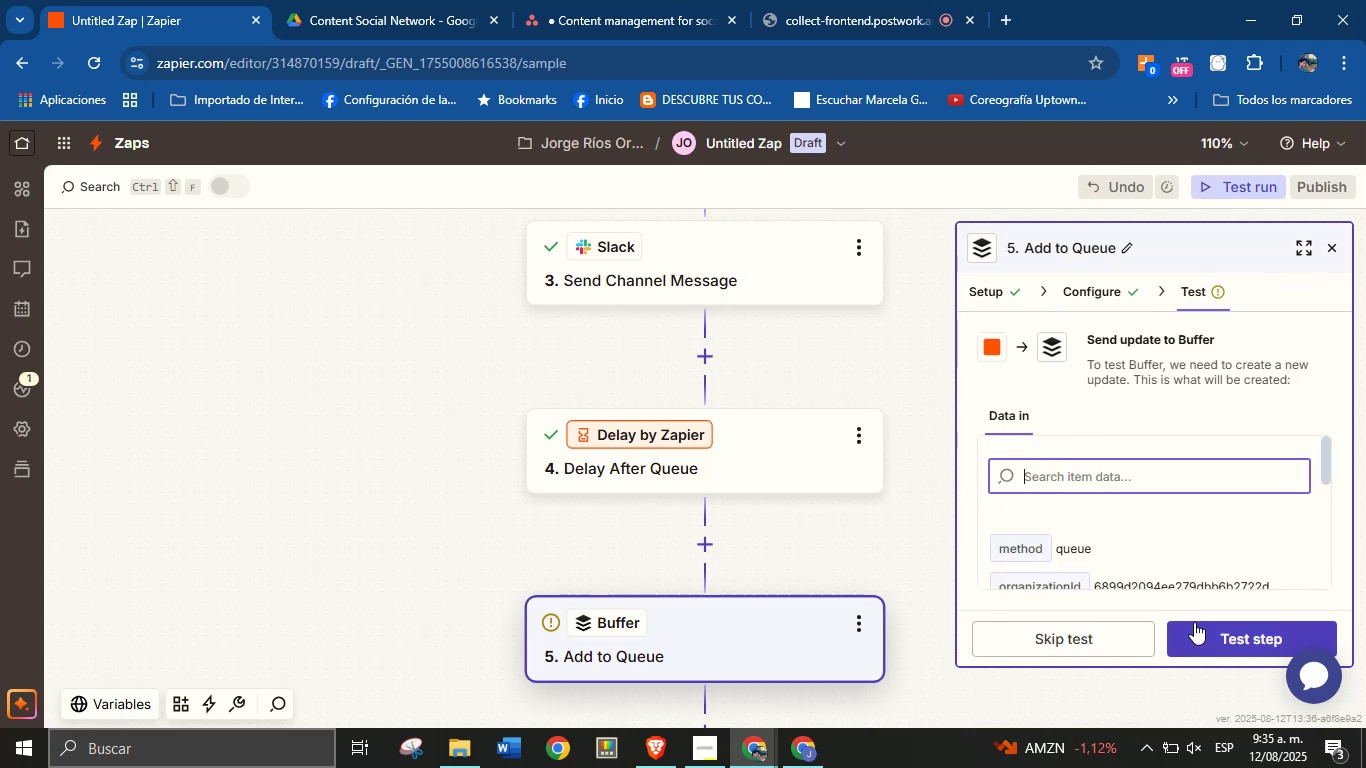 
scroll: coordinate [1179, 488], scroll_direction: down, amount: 3.0
 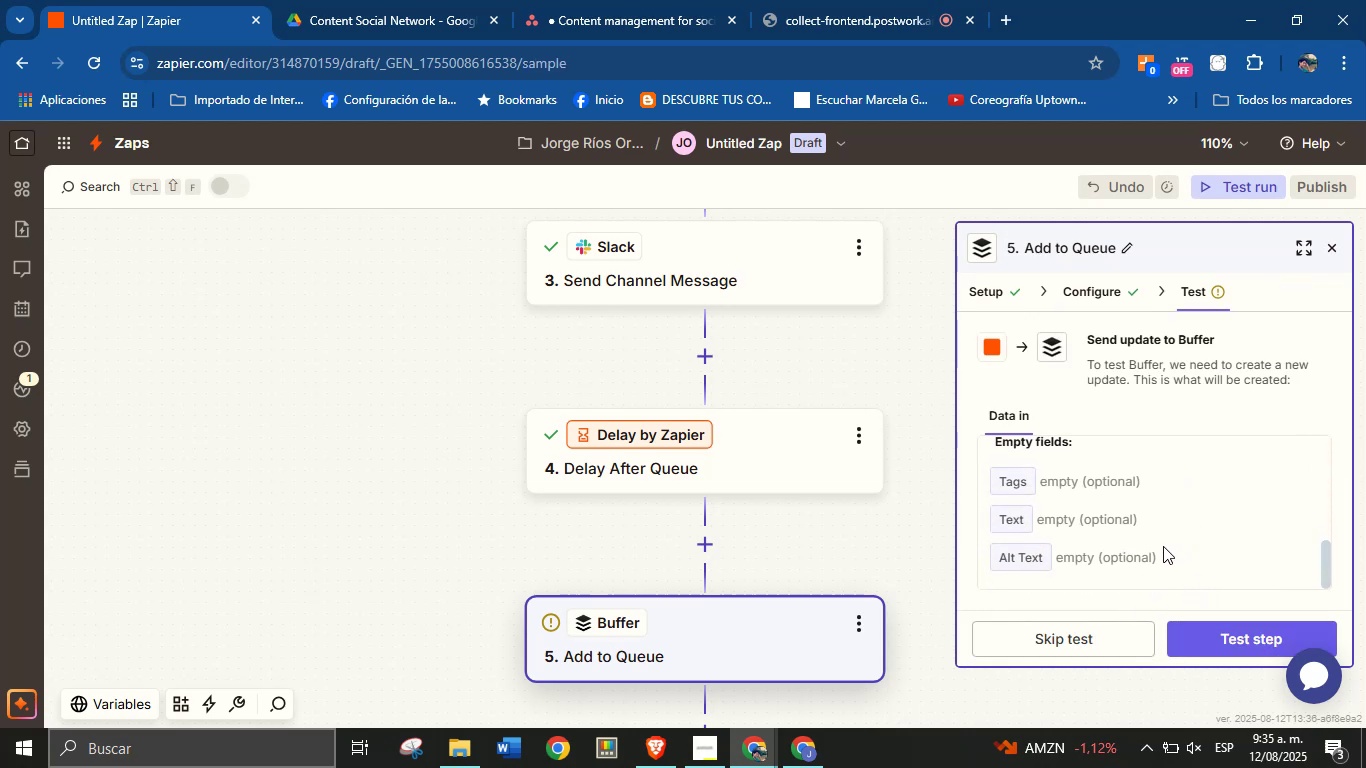 
wait(5.55)
 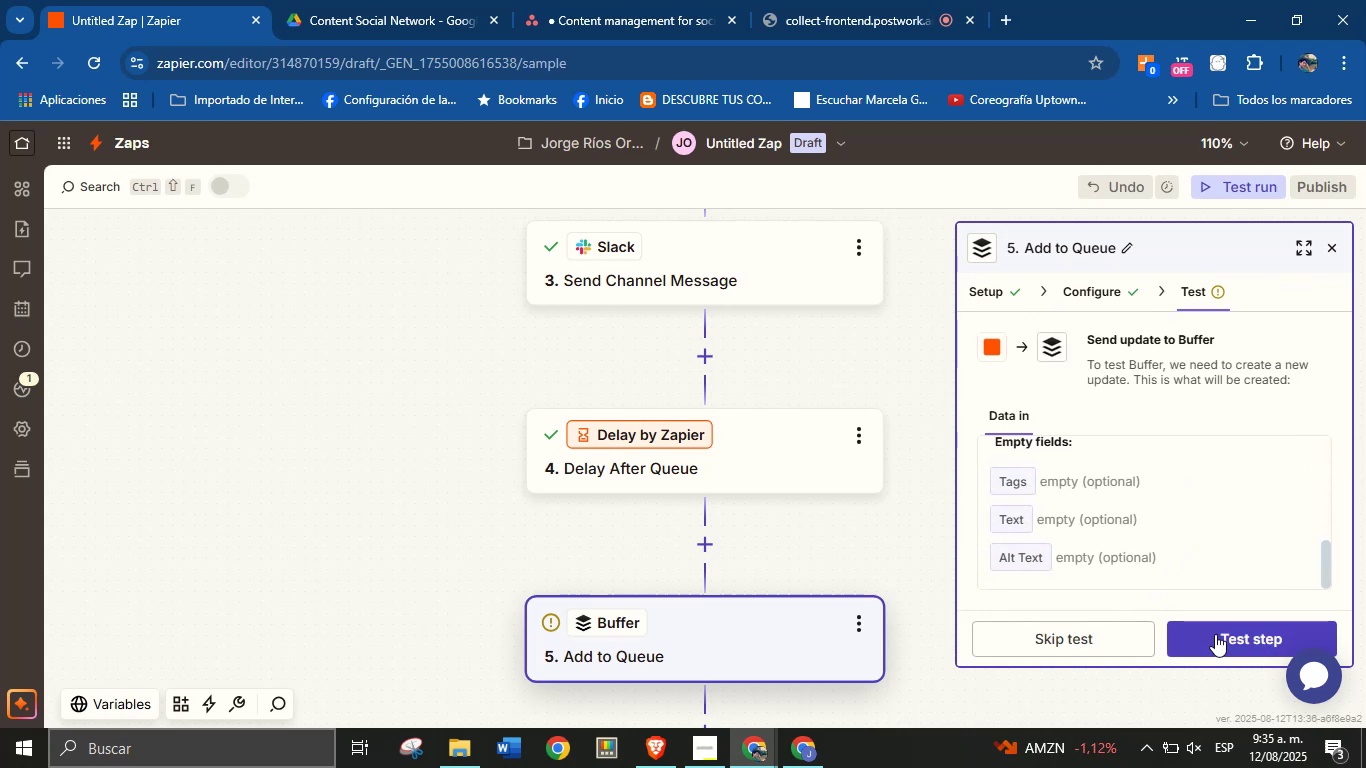 
left_click([1192, 637])
 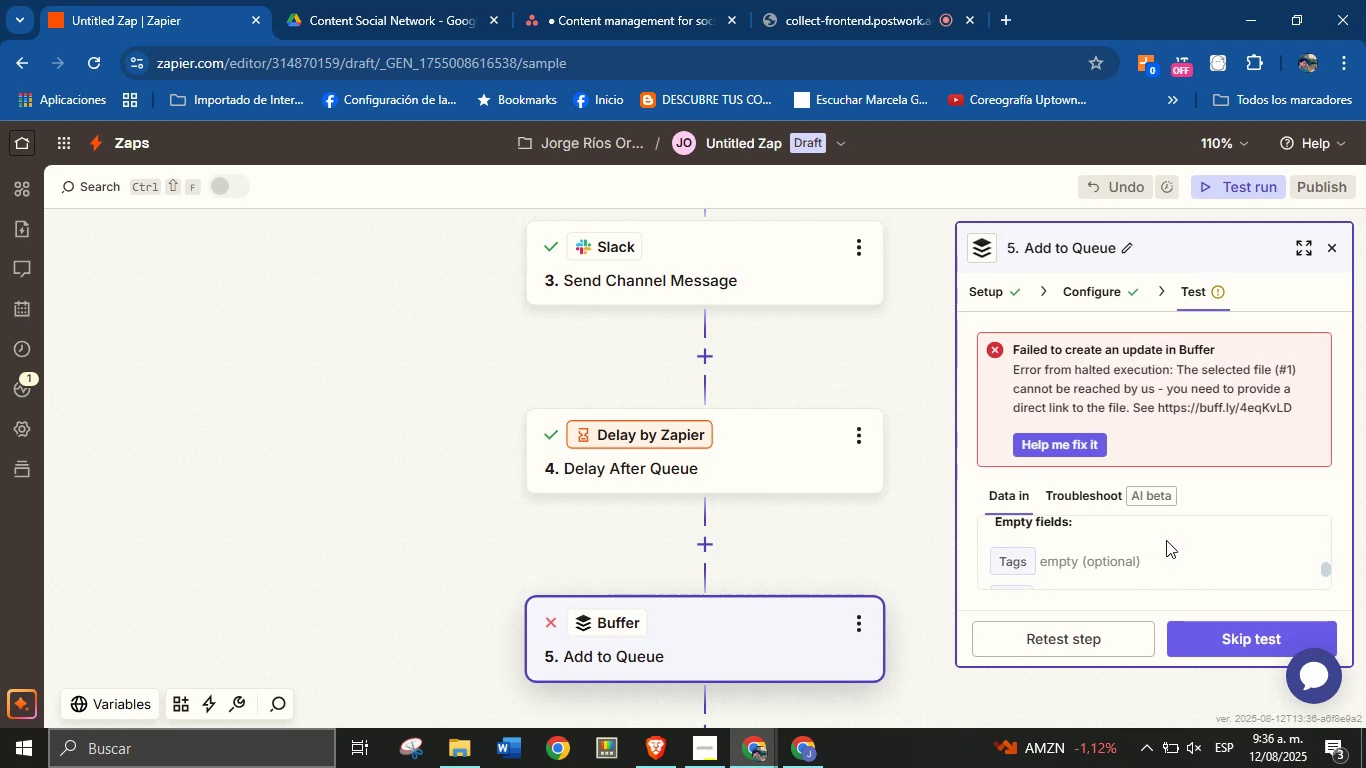 
wait(10.75)
 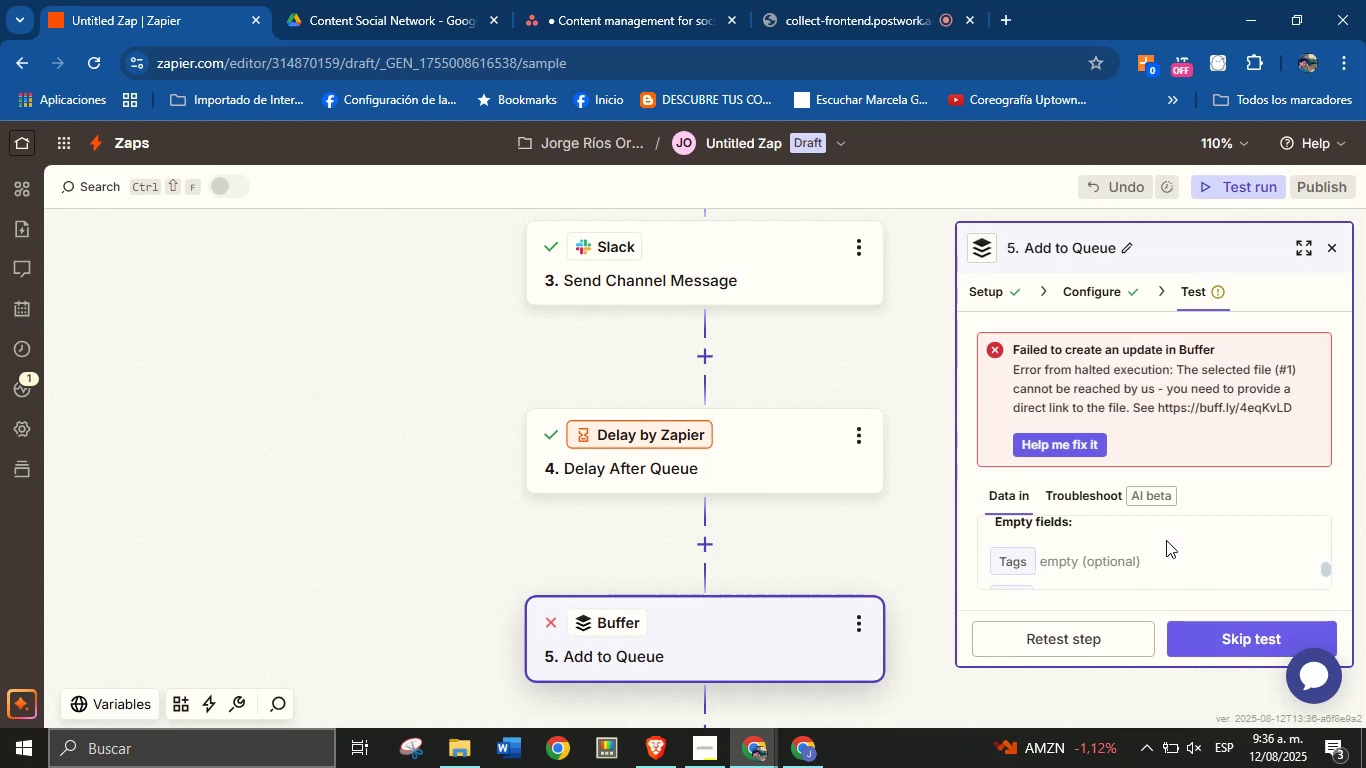 
left_click([1107, 296])
 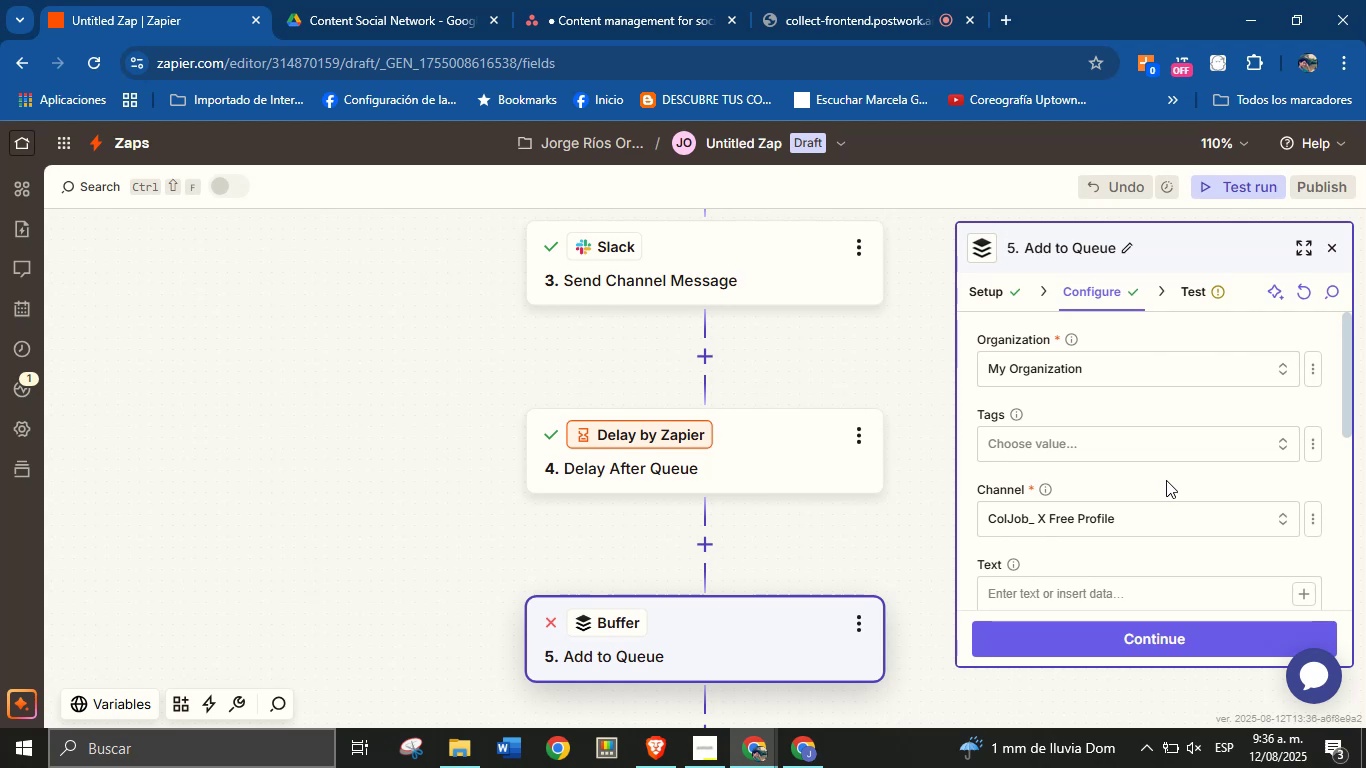 
wait(23.65)
 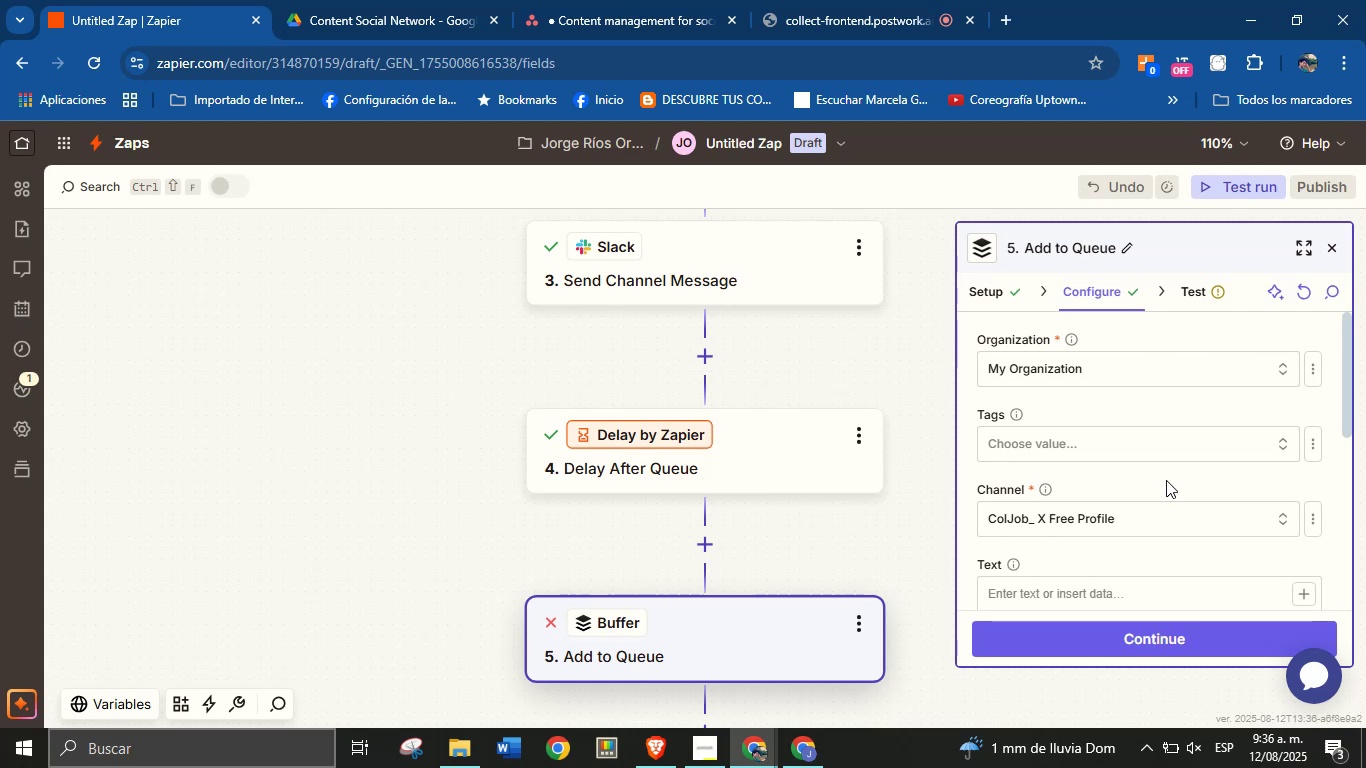 
left_click([1082, 480])
 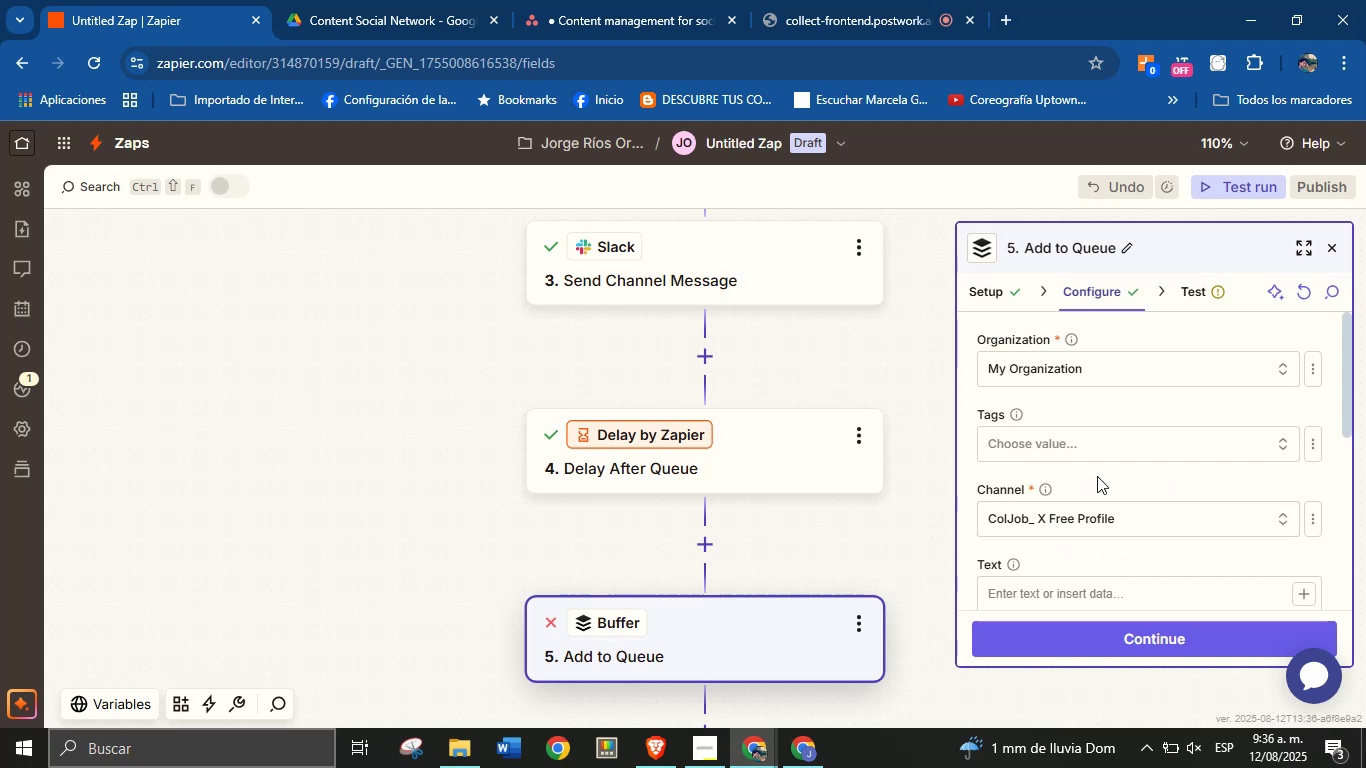 
scroll: coordinate [1077, 502], scroll_direction: down, amount: 4.0
 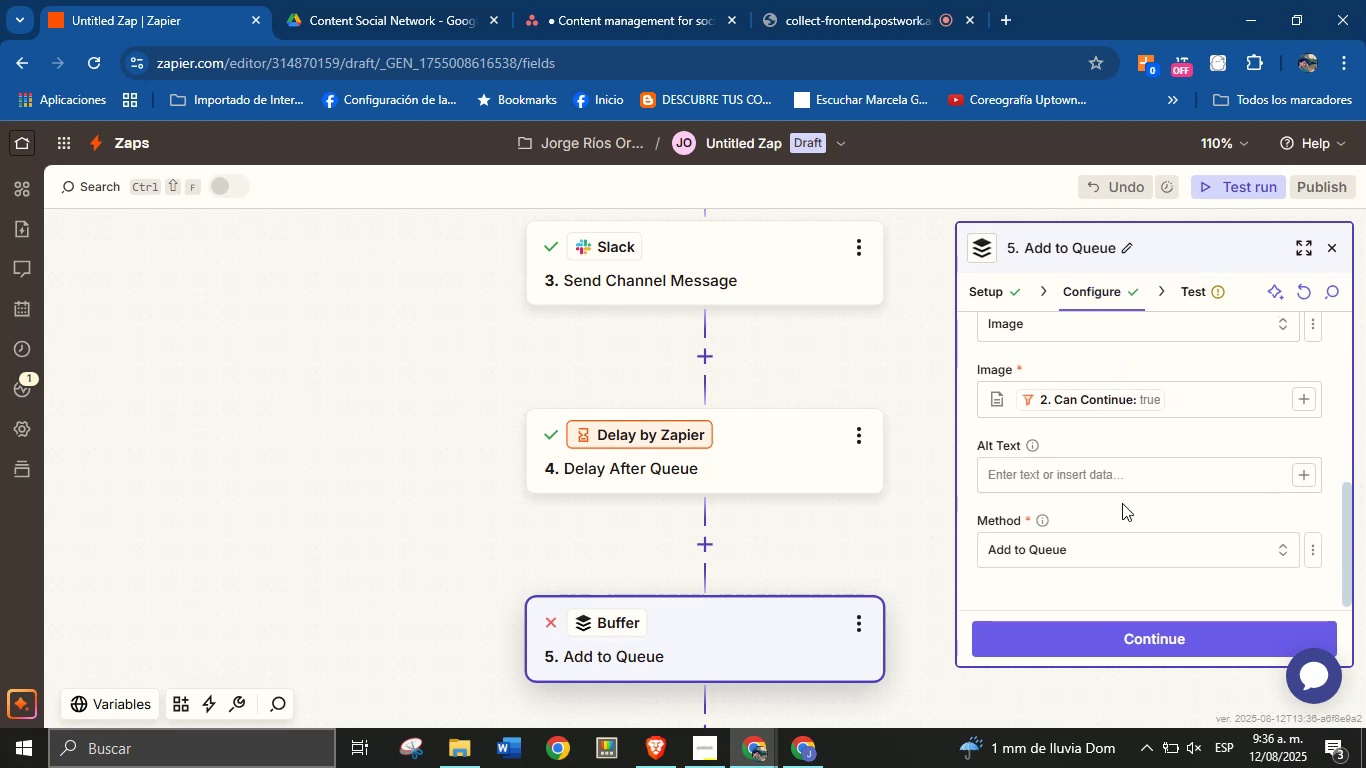 
left_click([1122, 516])
 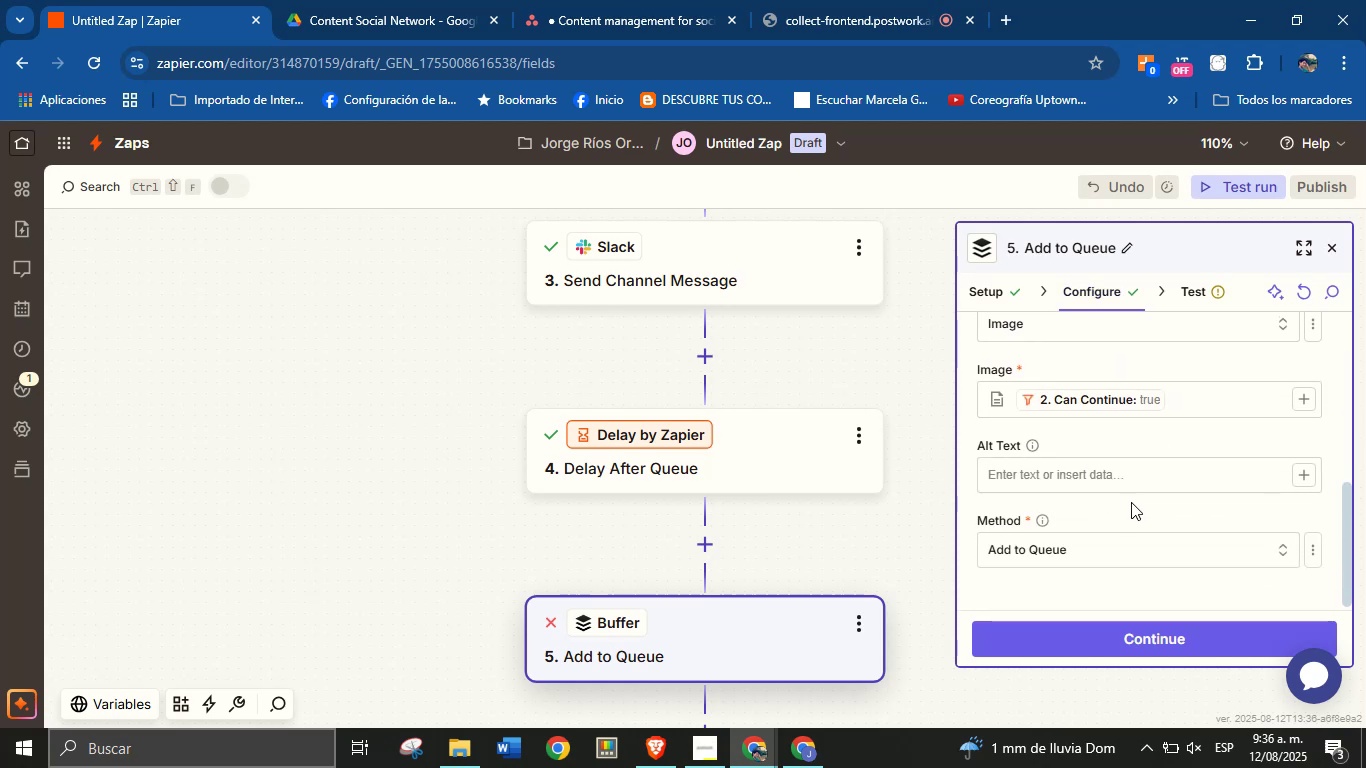 
scroll: coordinate [1134, 497], scroll_direction: down, amount: 1.0
 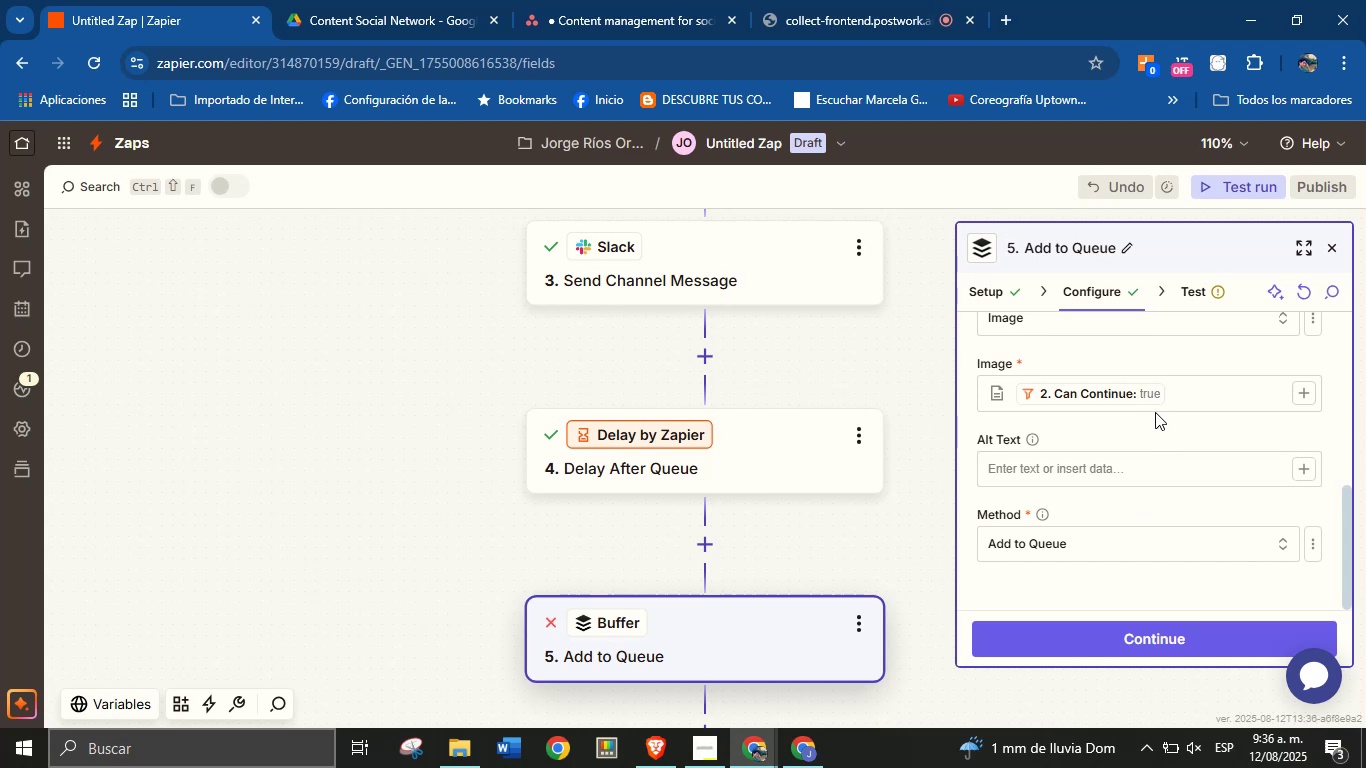 
scroll: coordinate [1156, 451], scroll_direction: up, amount: 1.0
 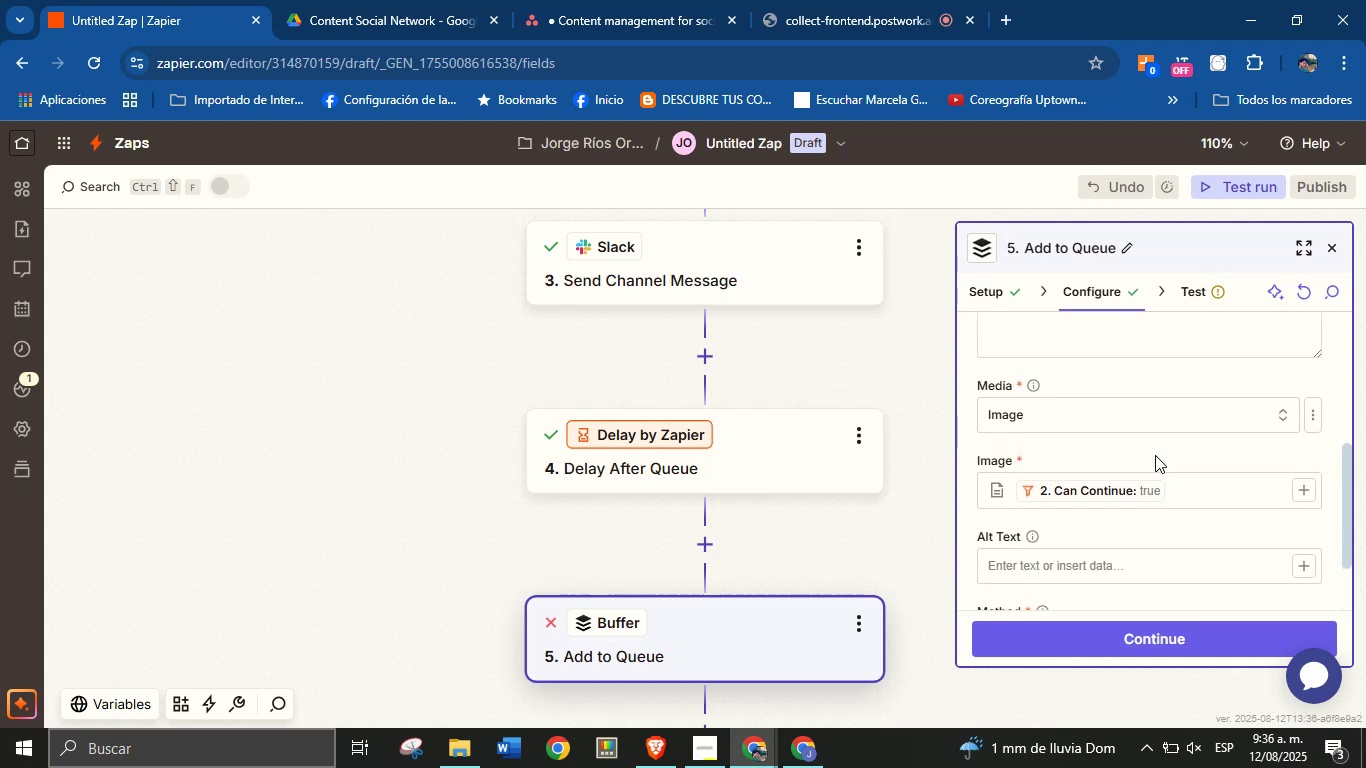 
left_click([1155, 443])
 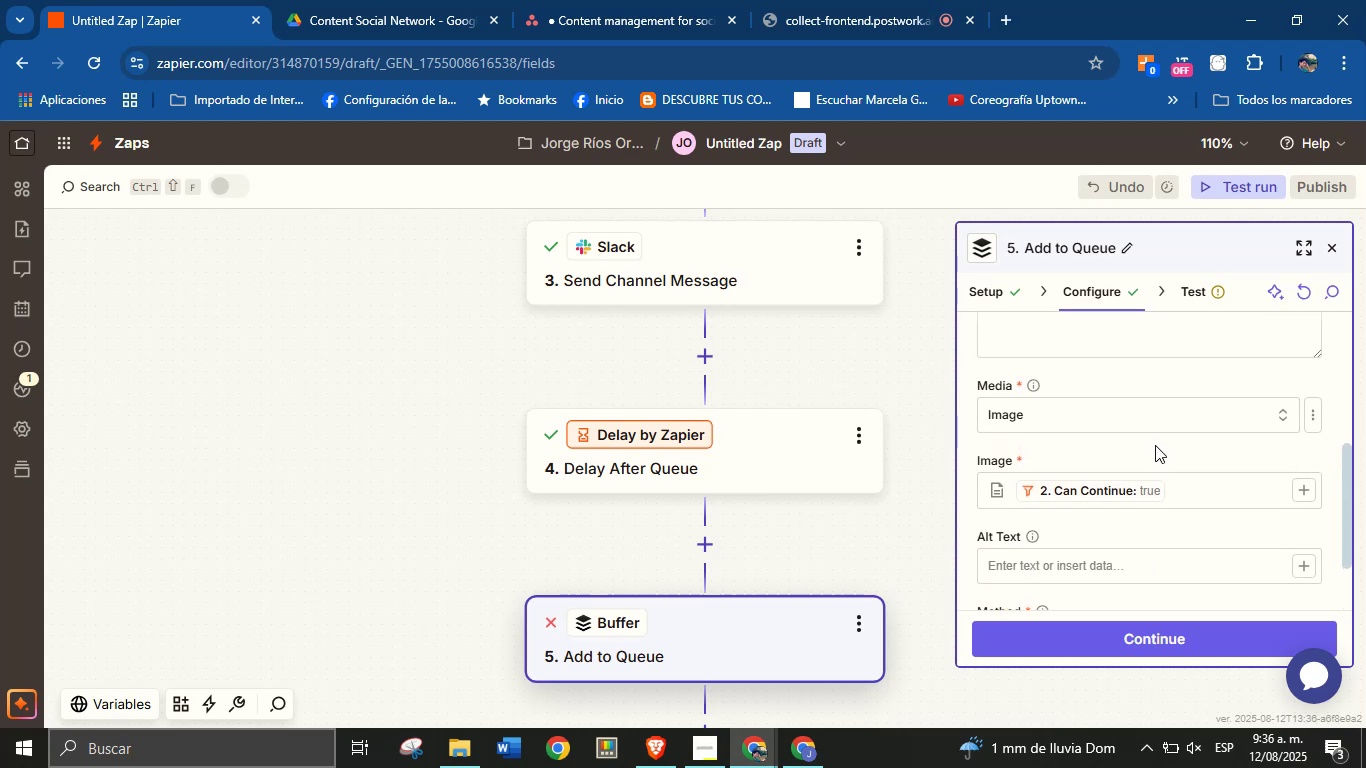 
scroll: coordinate [1155, 446], scroll_direction: up, amount: 1.0
 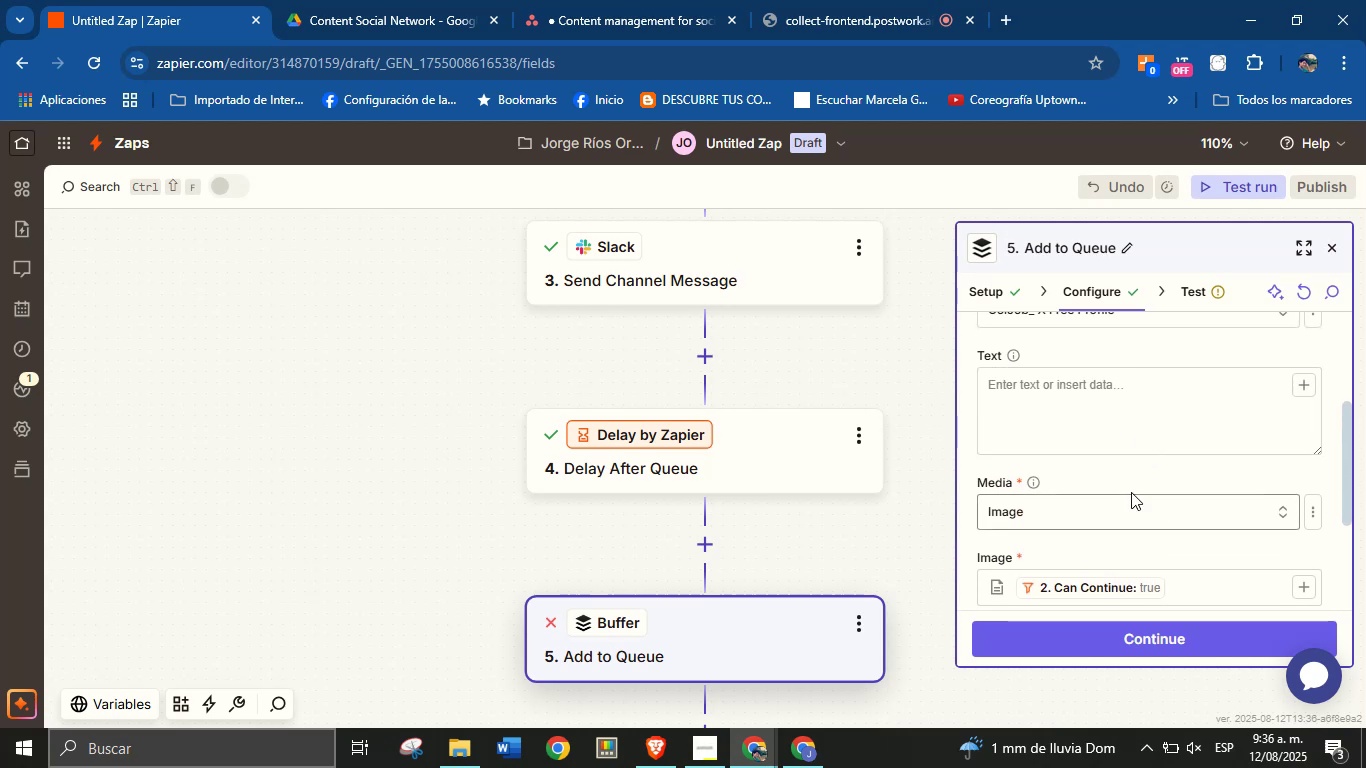 
scroll: coordinate [1132, 502], scroll_direction: down, amount: 1.0
 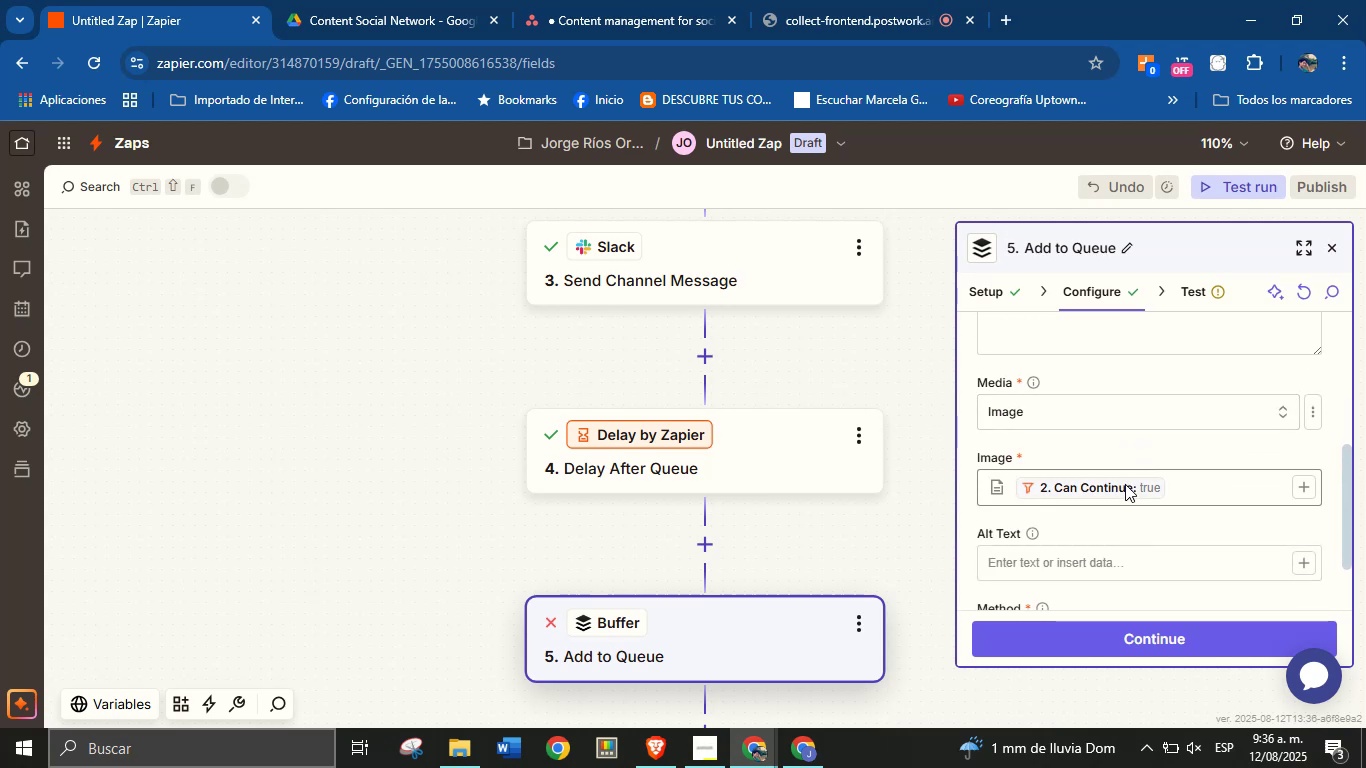 
left_click([1142, 493])
 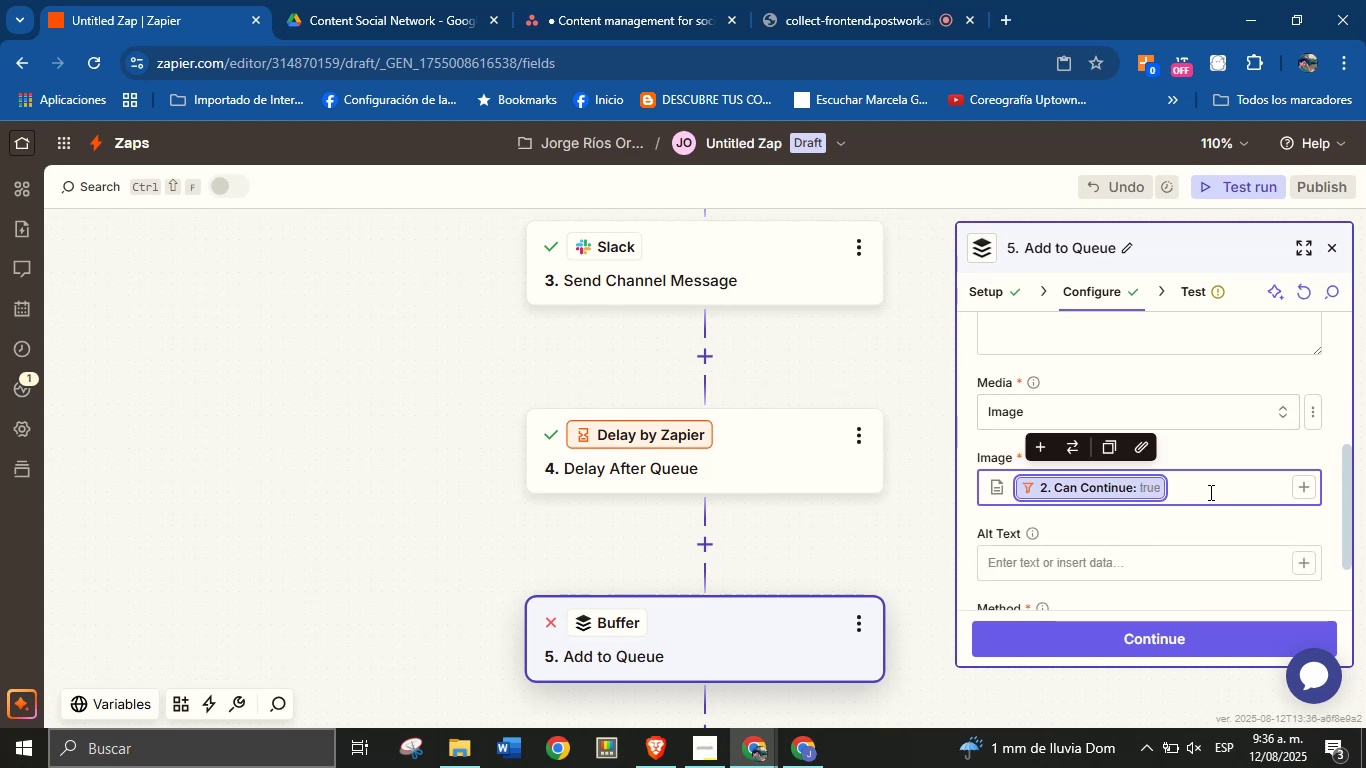 
left_click([1232, 491])
 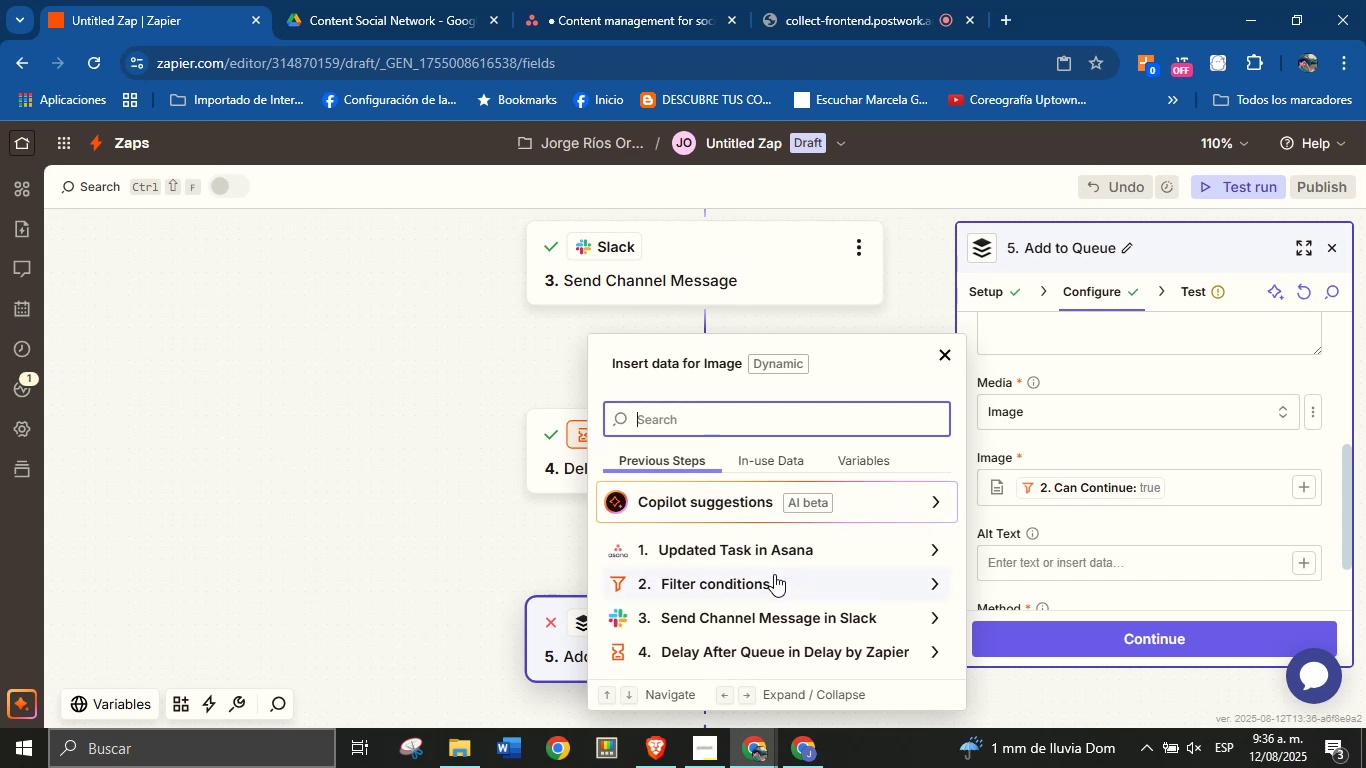 
scroll: coordinate [774, 589], scroll_direction: down, amount: 1.0
 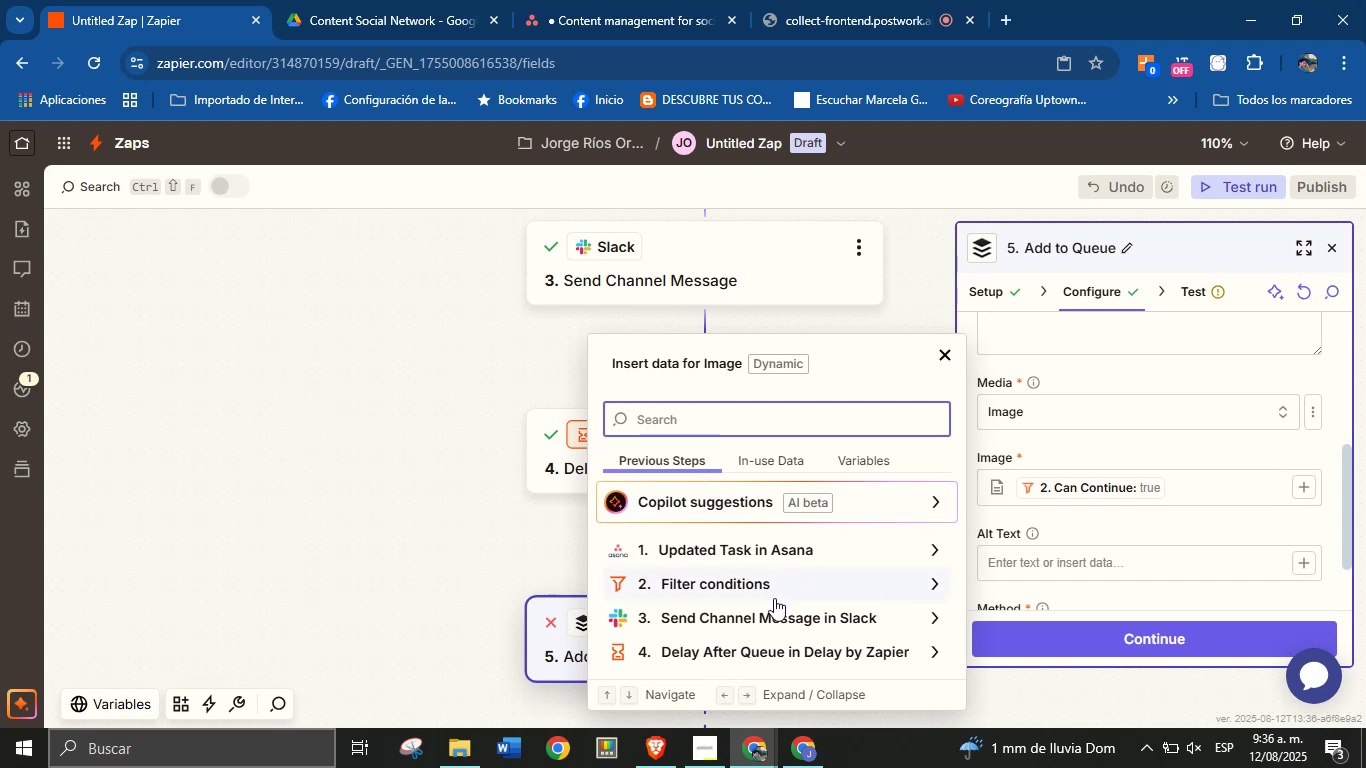 
scroll: coordinate [783, 574], scroll_direction: up, amount: 1.0
 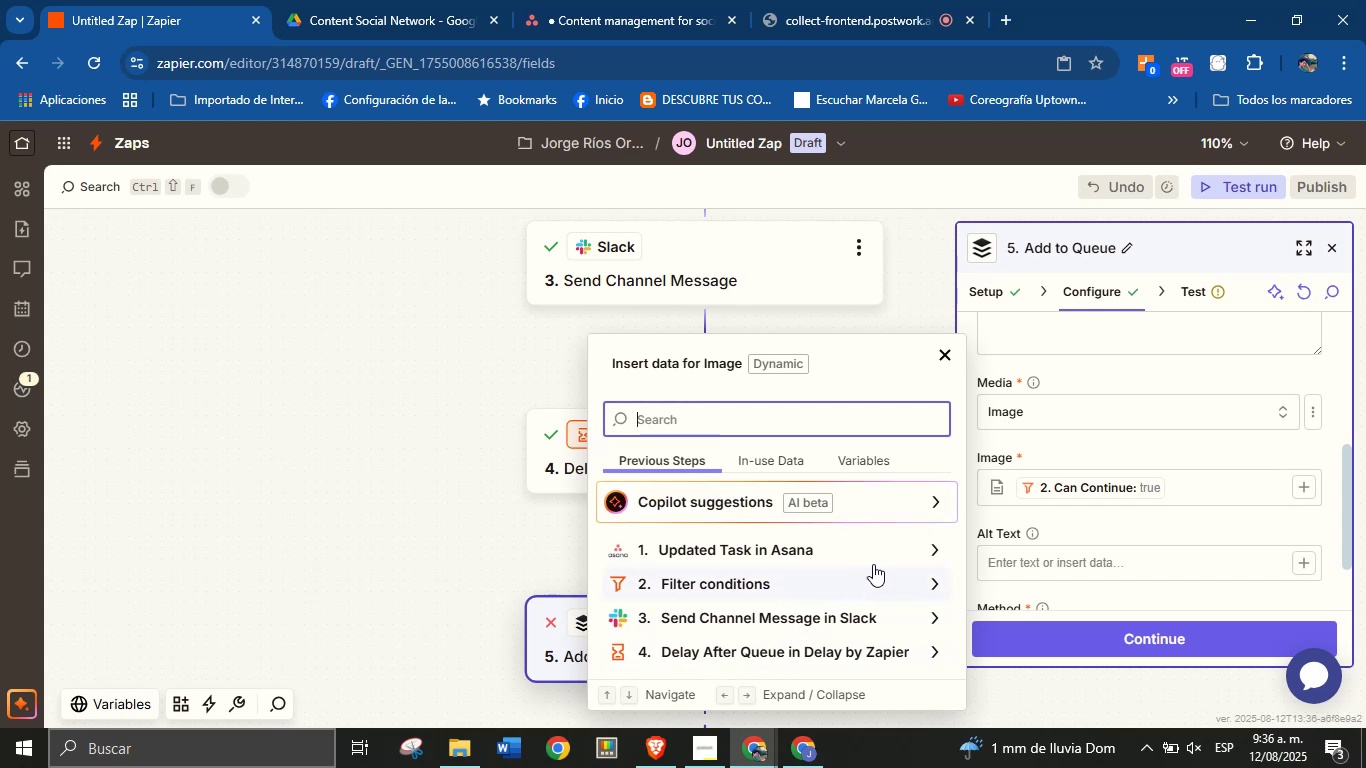 
wait(11.68)
 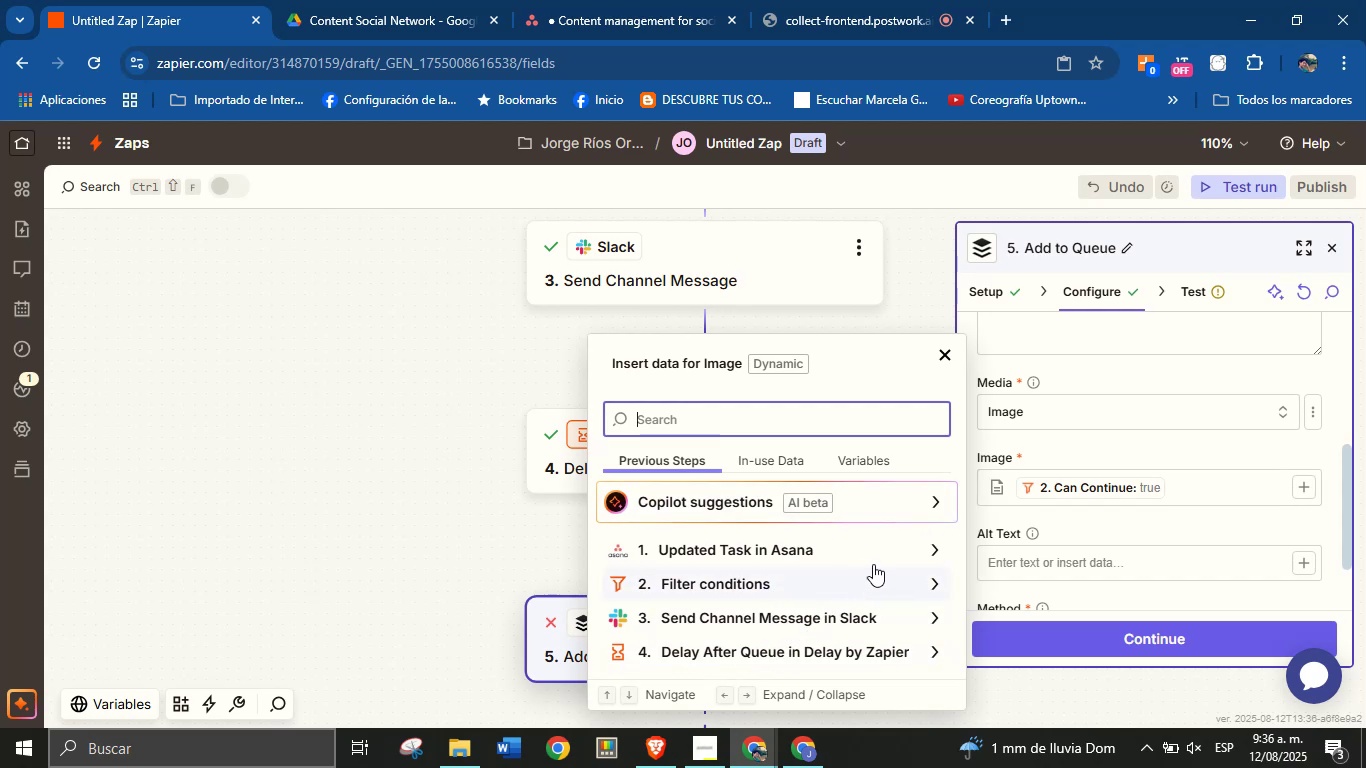 
left_click([864, 497])
 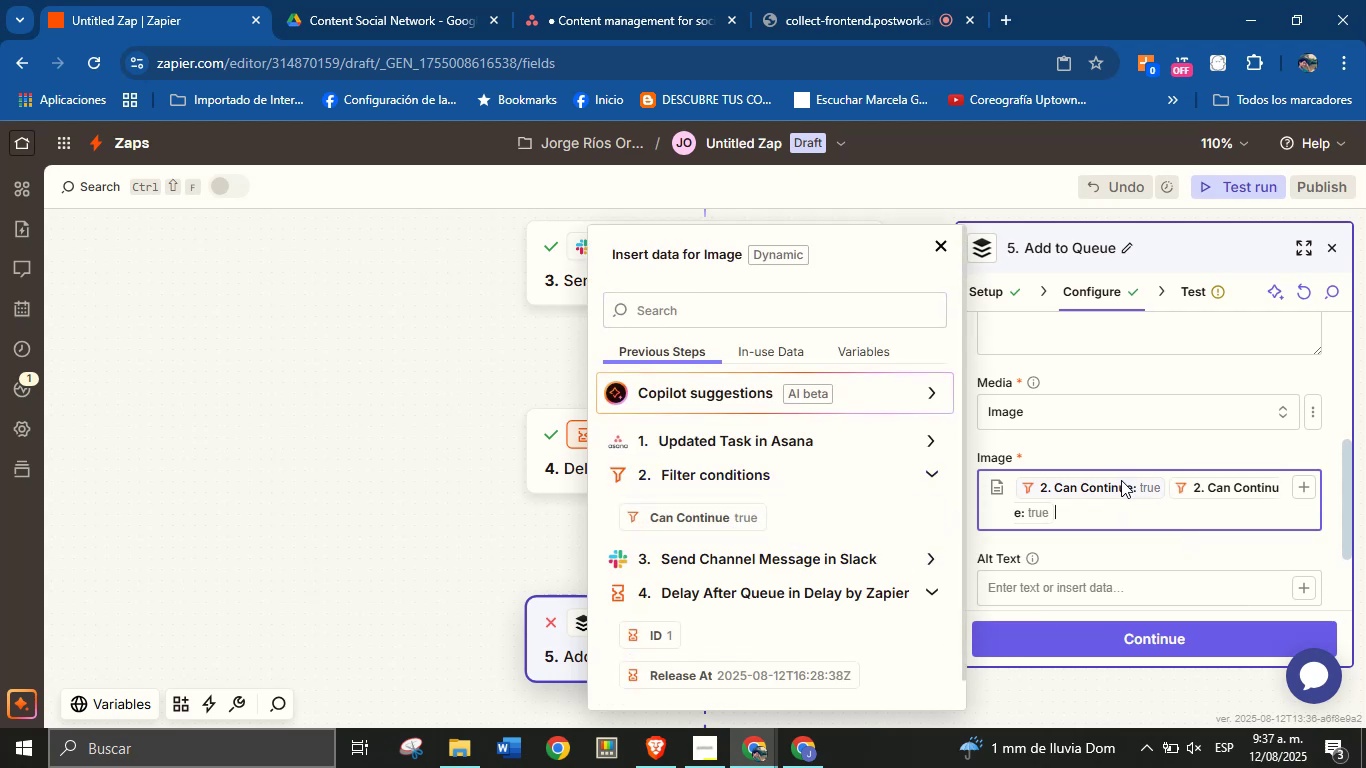 
left_click([1224, 493])
 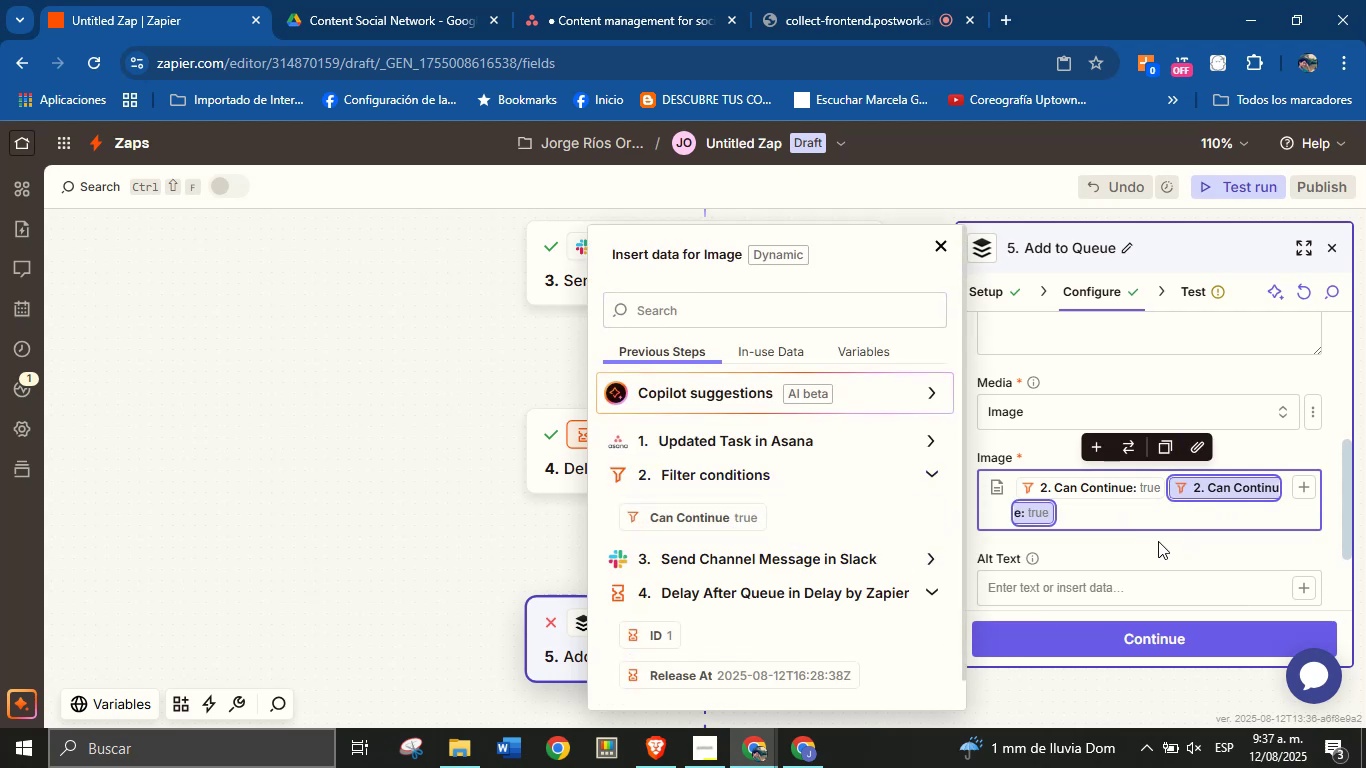 
key(Backspace)
 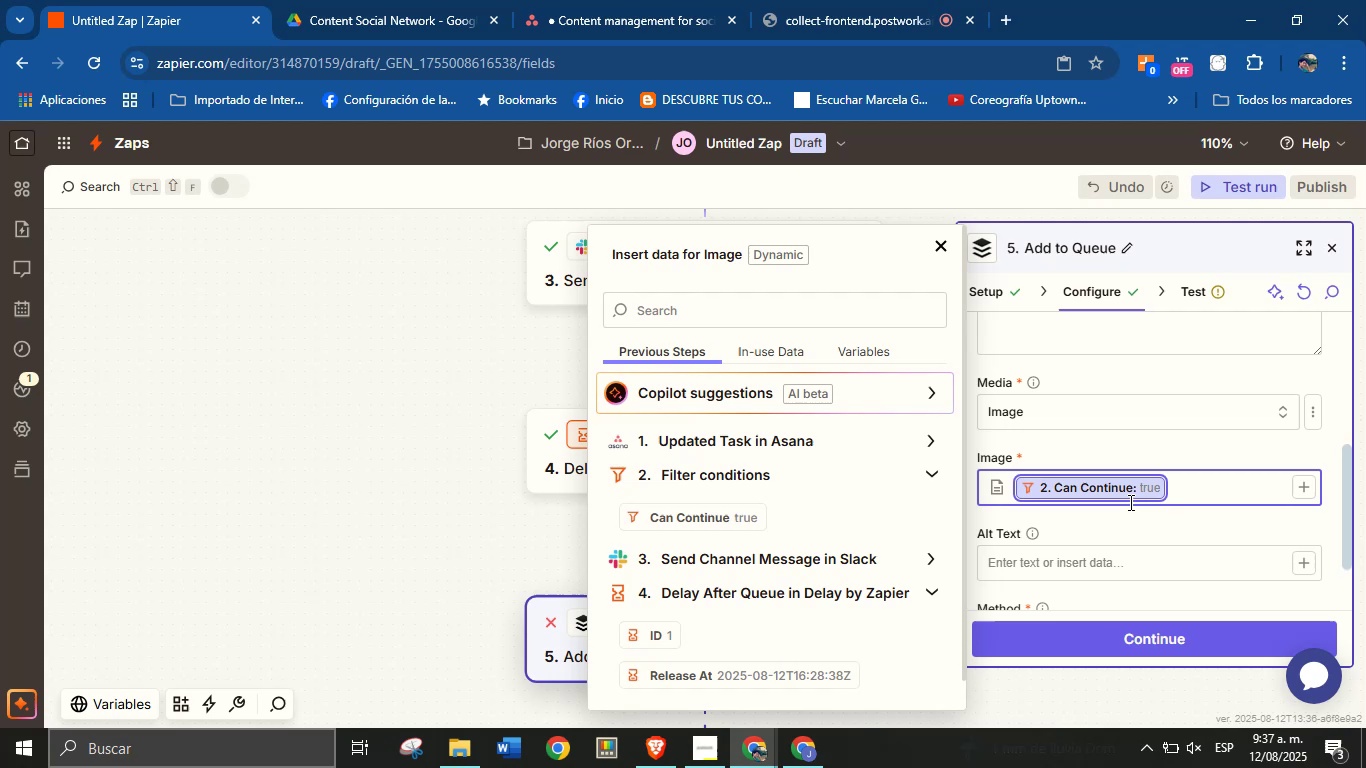 
key(Backspace)
 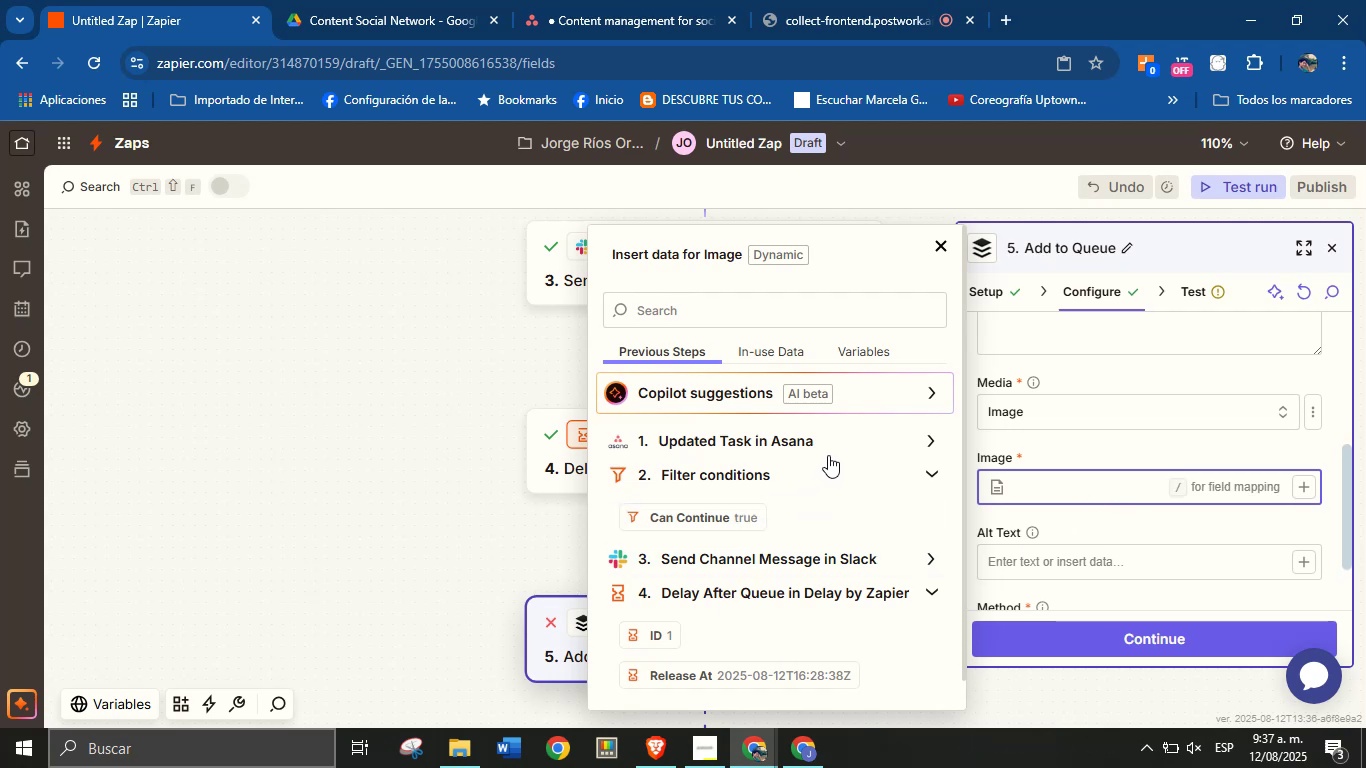 
left_click([935, 437])
 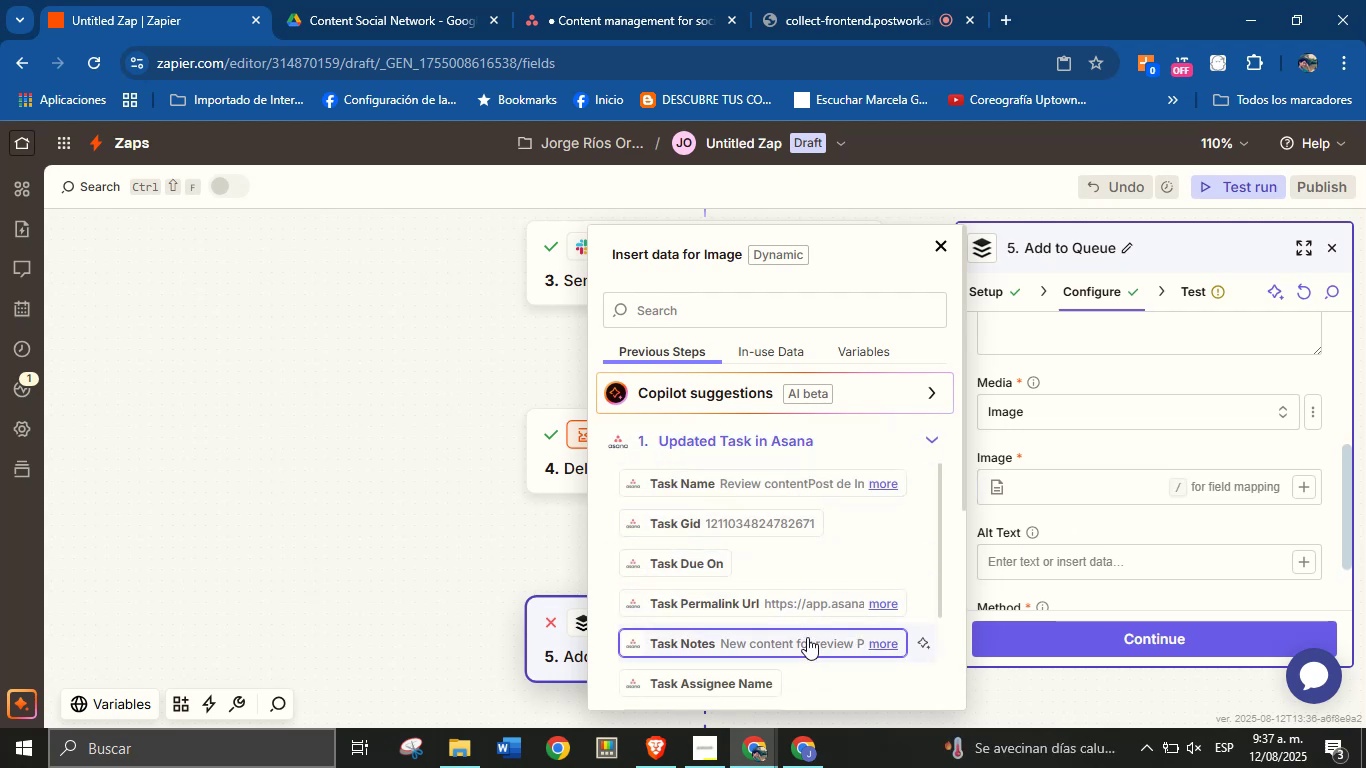 
scroll: coordinate [818, 580], scroll_direction: down, amount: 3.0
 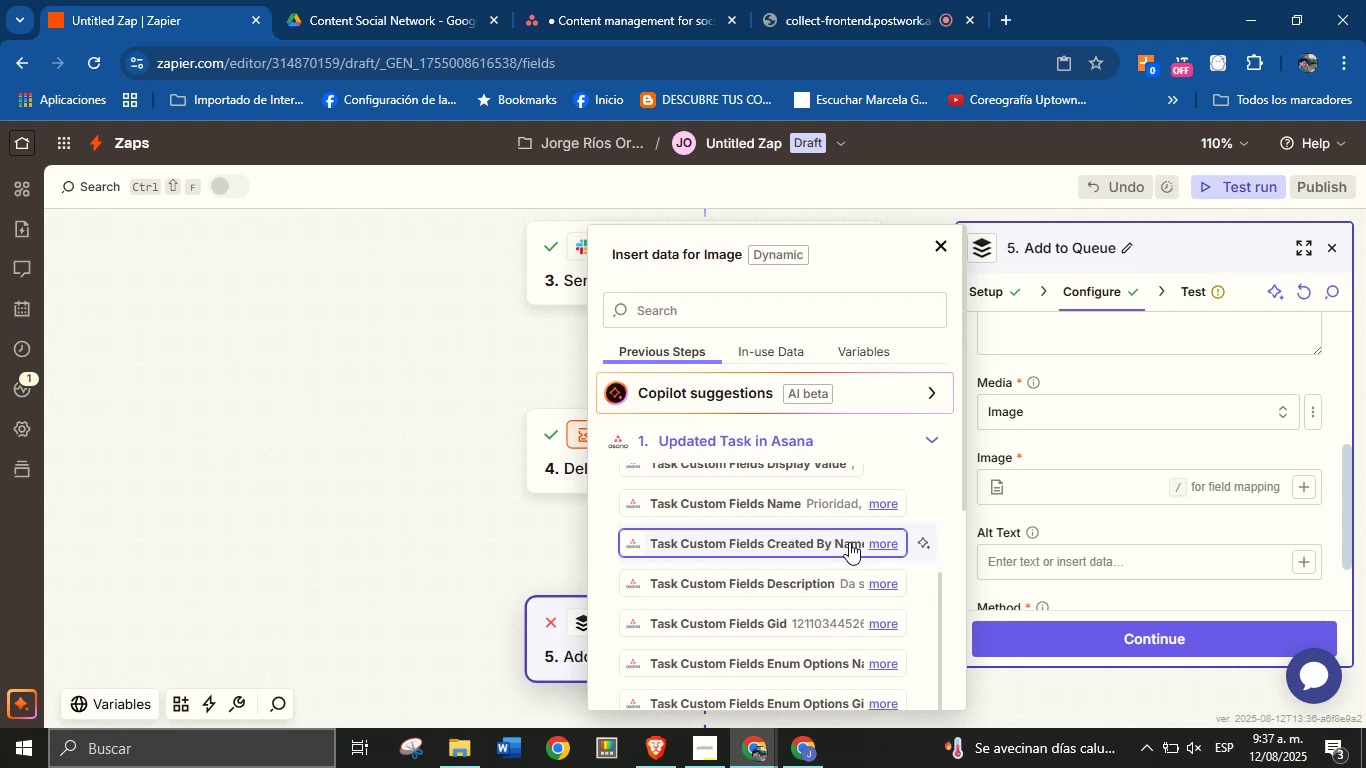 
wait(21.64)
 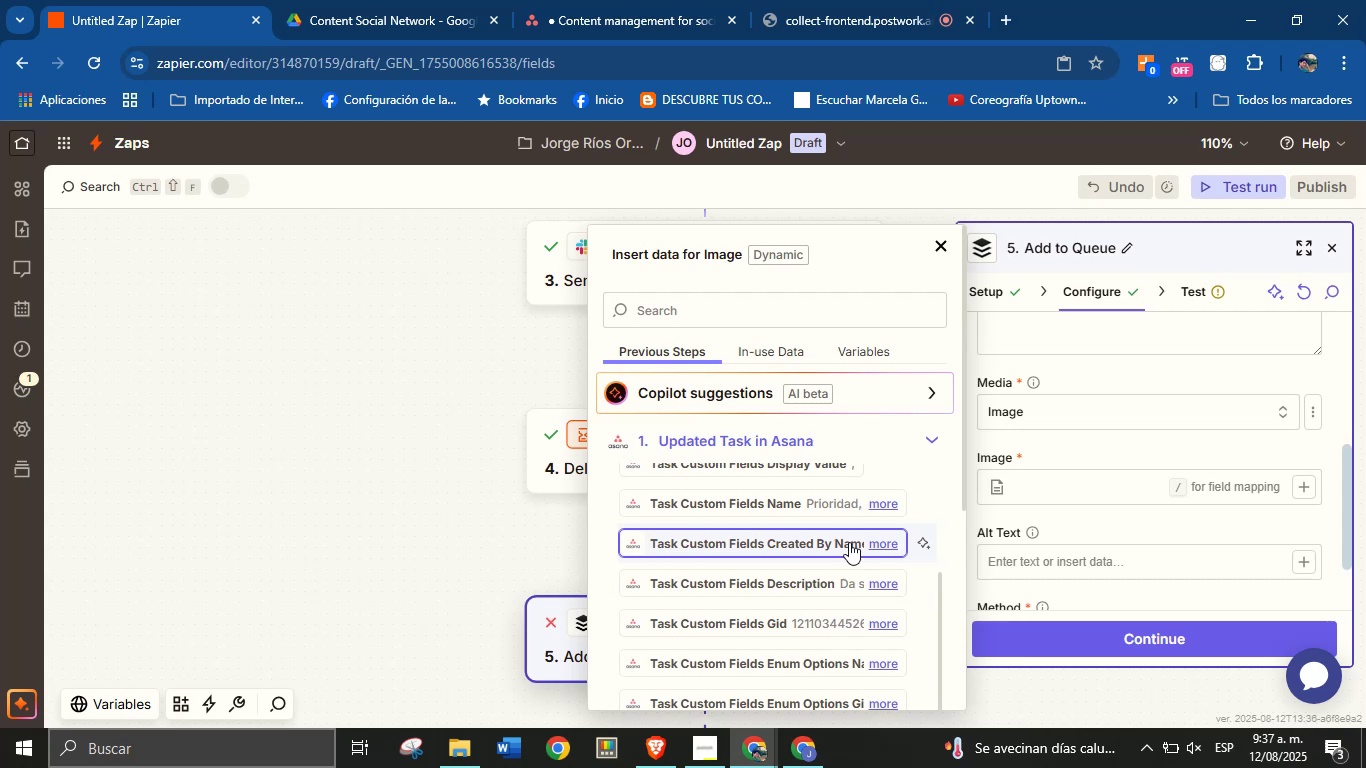 
scroll: coordinate [809, 562], scroll_direction: down, amount: 5.0
 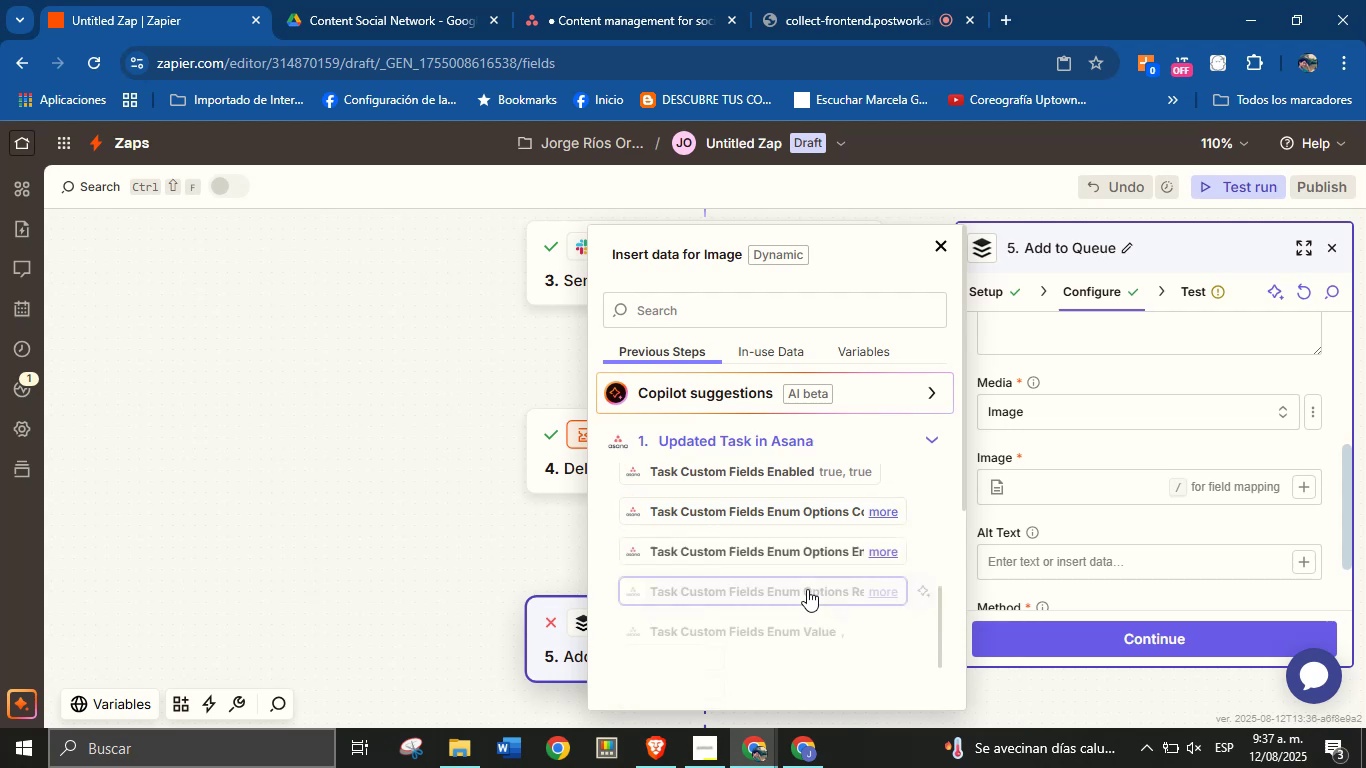 
scroll: coordinate [806, 588], scroll_direction: up, amount: 1.0
 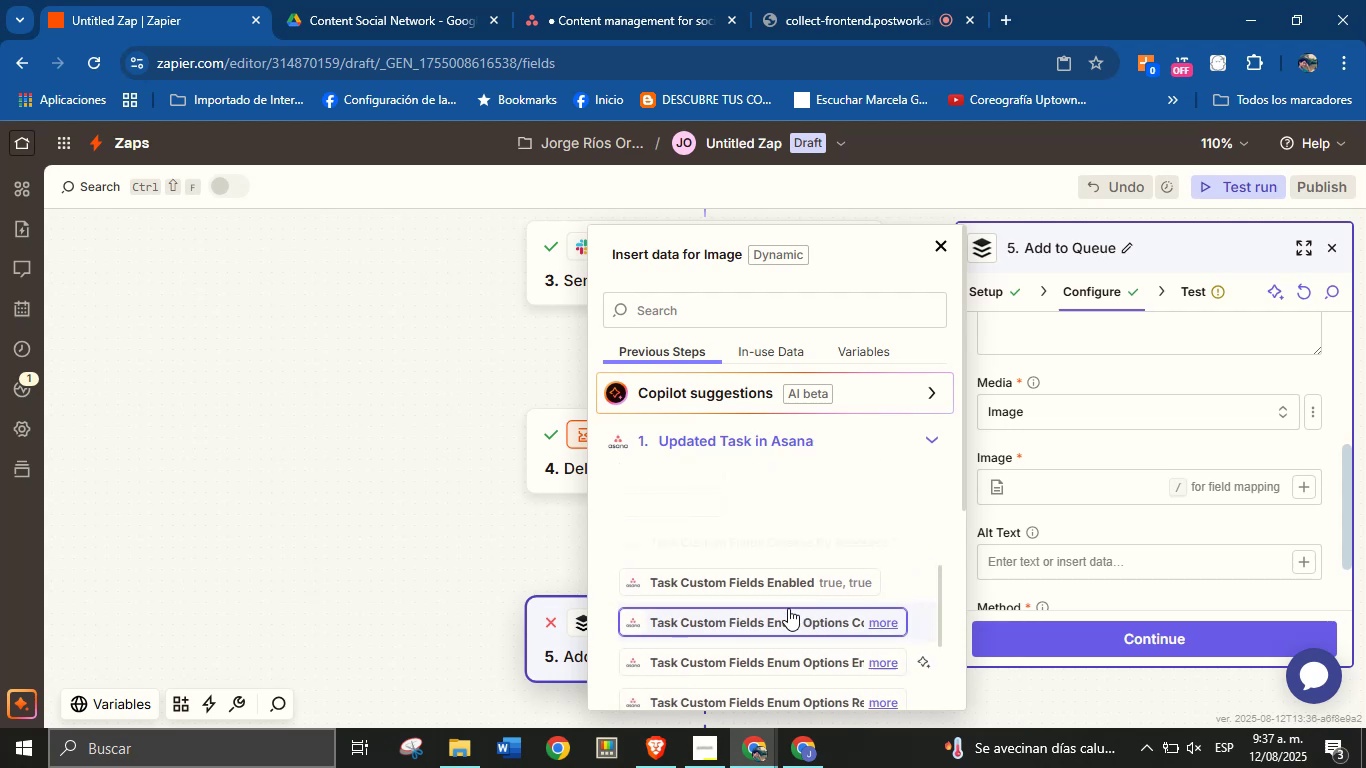 
scroll: coordinate [785, 575], scroll_direction: down, amount: 1.0
 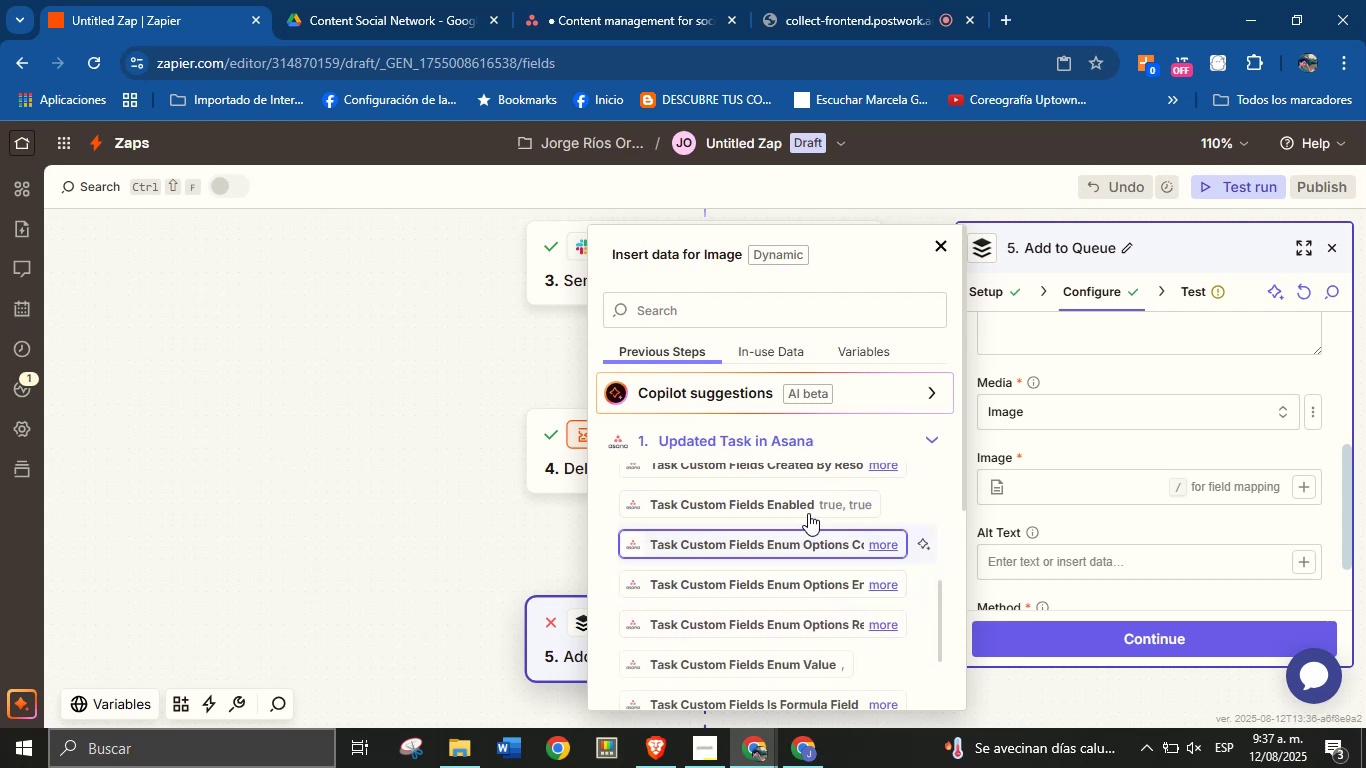 
wait(6.17)
 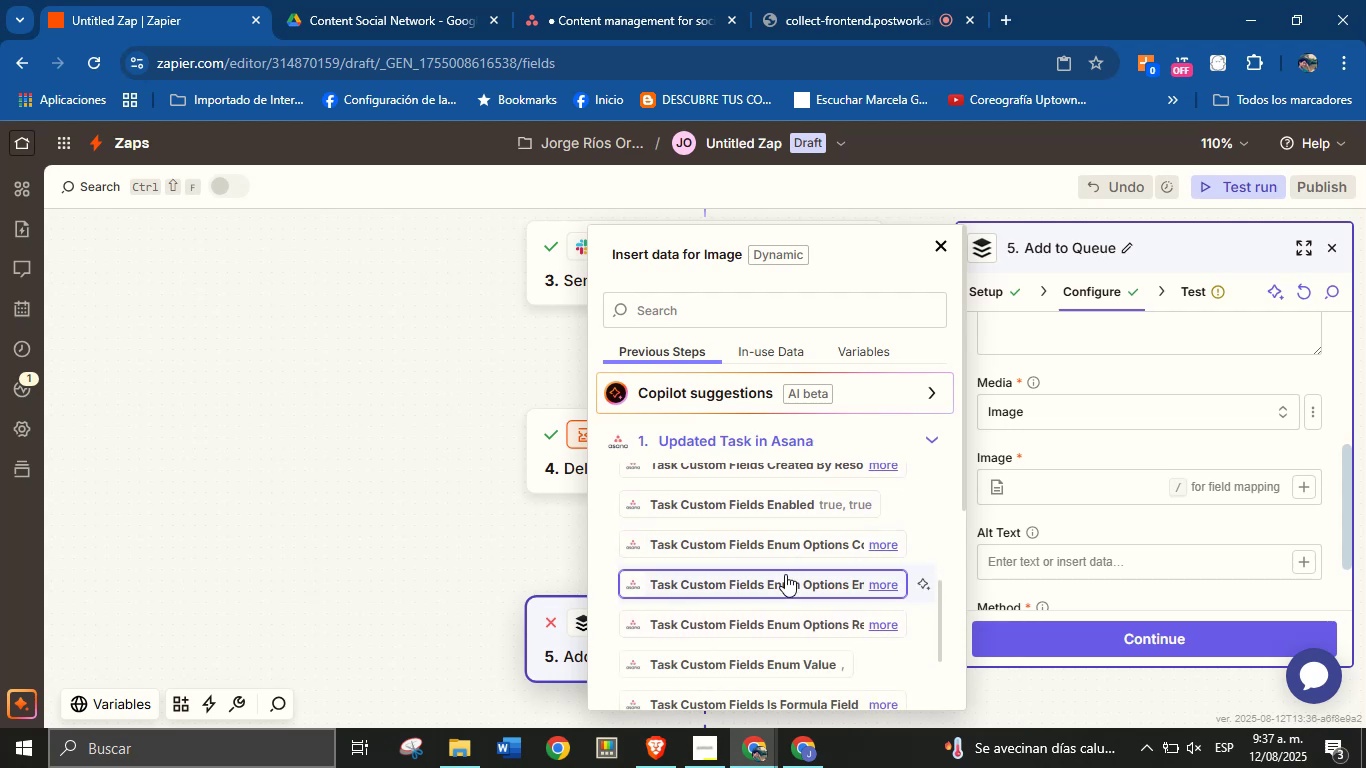 
scroll: coordinate [776, 569], scroll_direction: down, amount: 5.0
 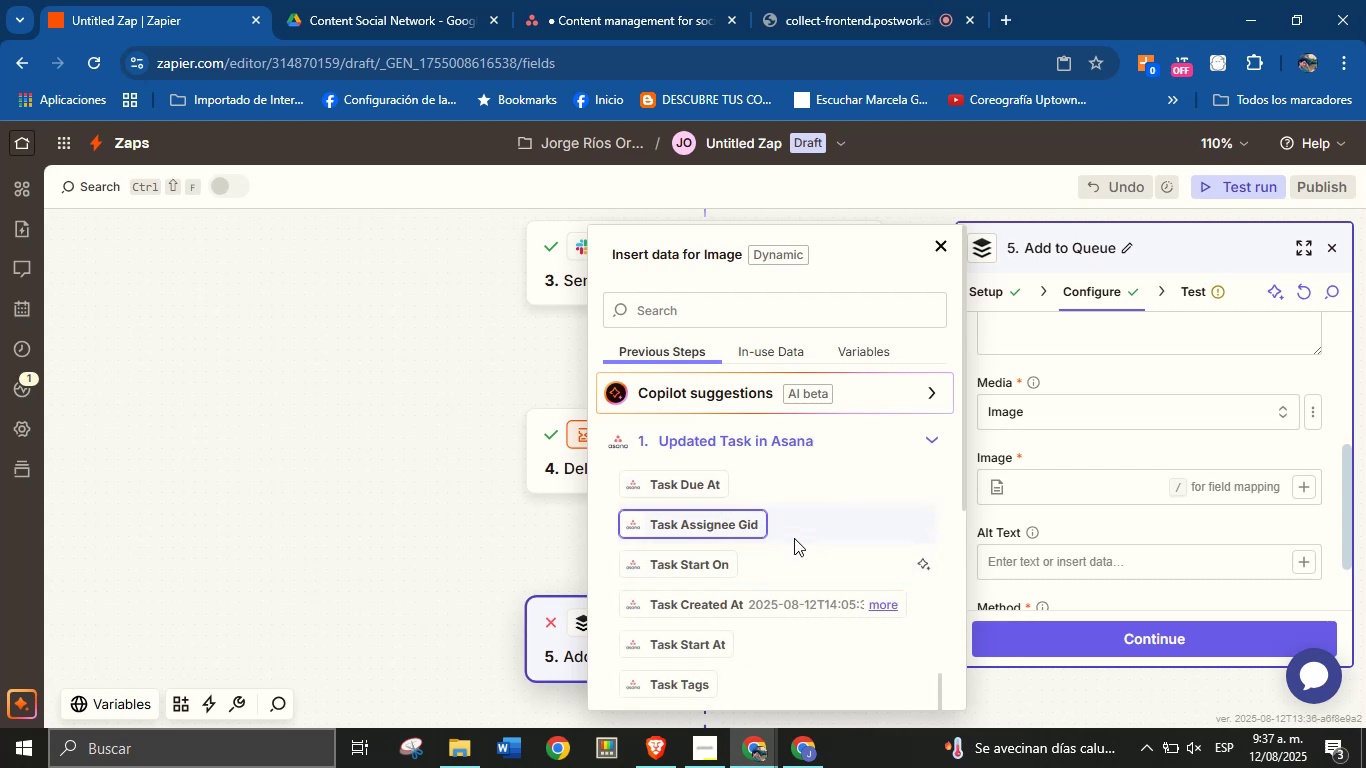 
scroll: coordinate [787, 543], scroll_direction: up, amount: 4.0
 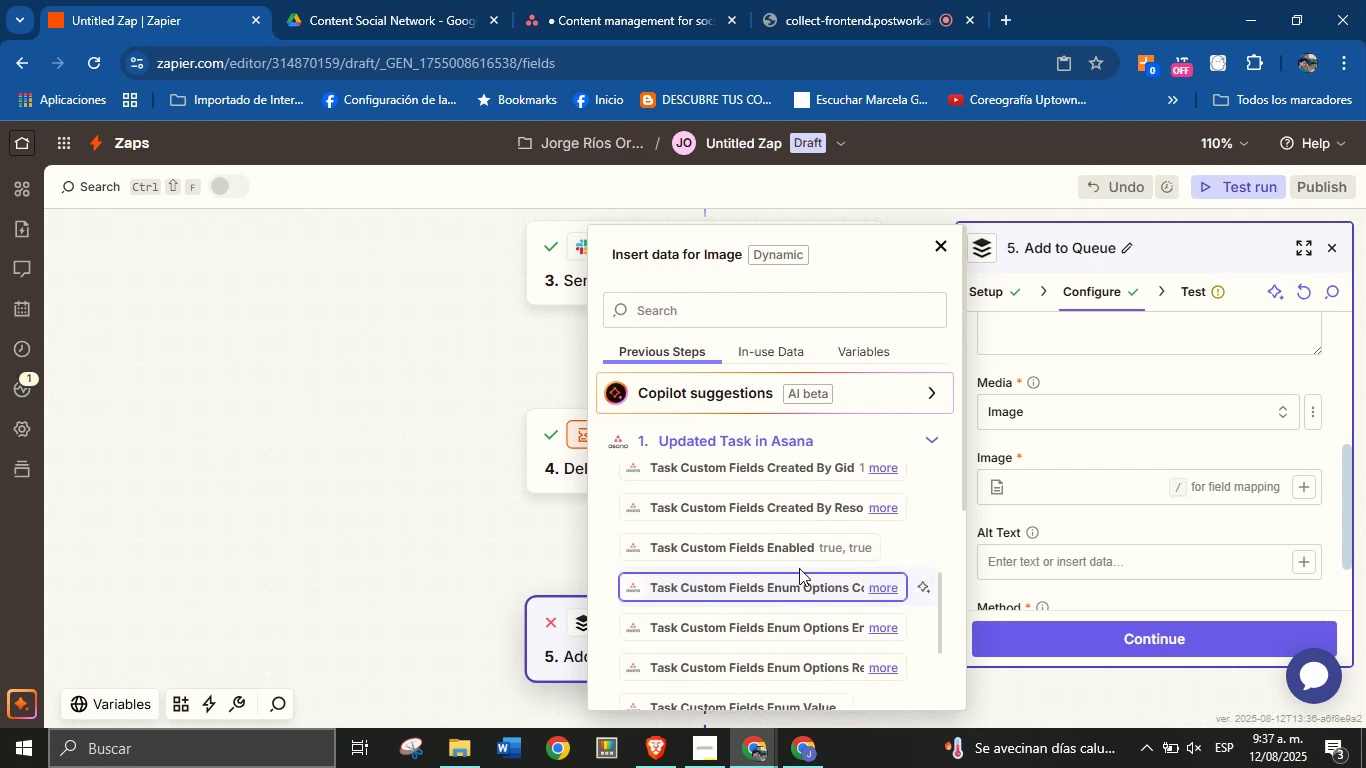 
scroll: coordinate [799, 555], scroll_direction: down, amount: 6.0
 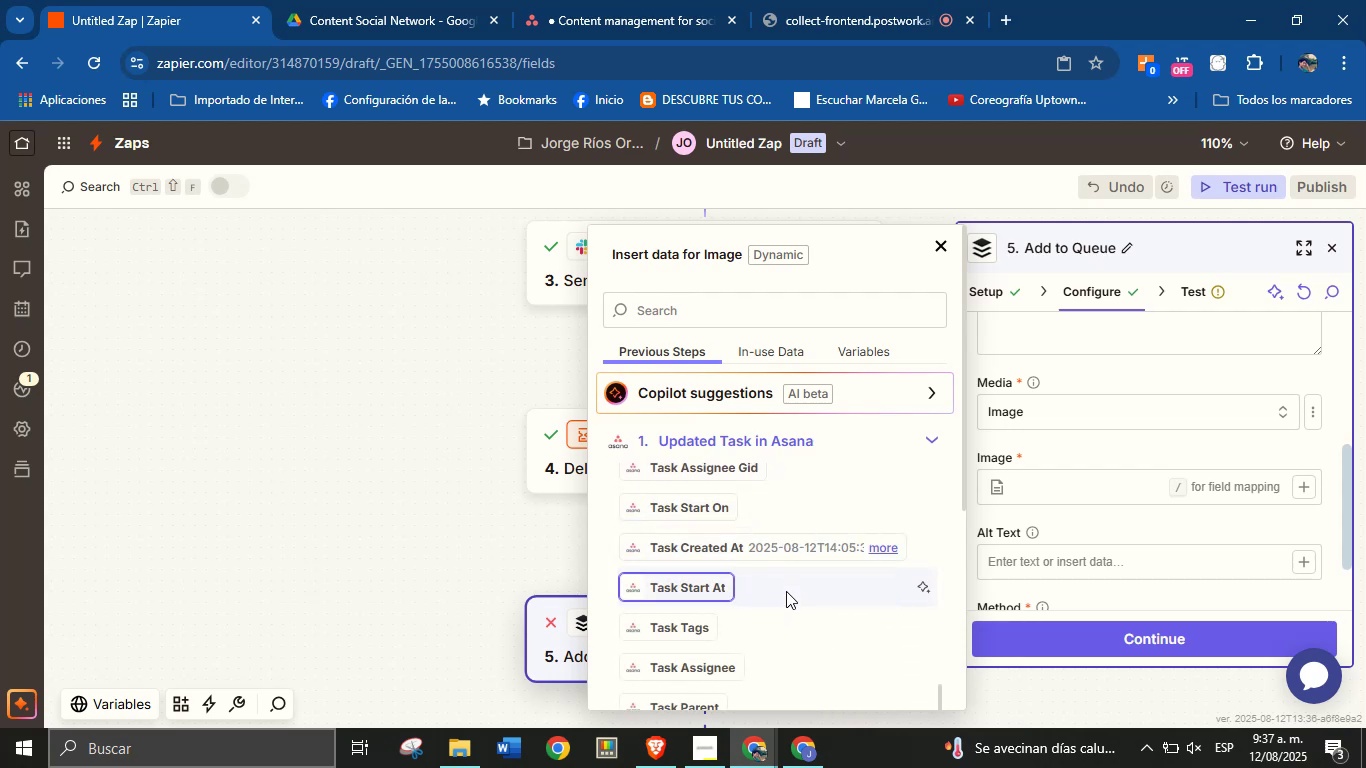 
wait(5.03)
 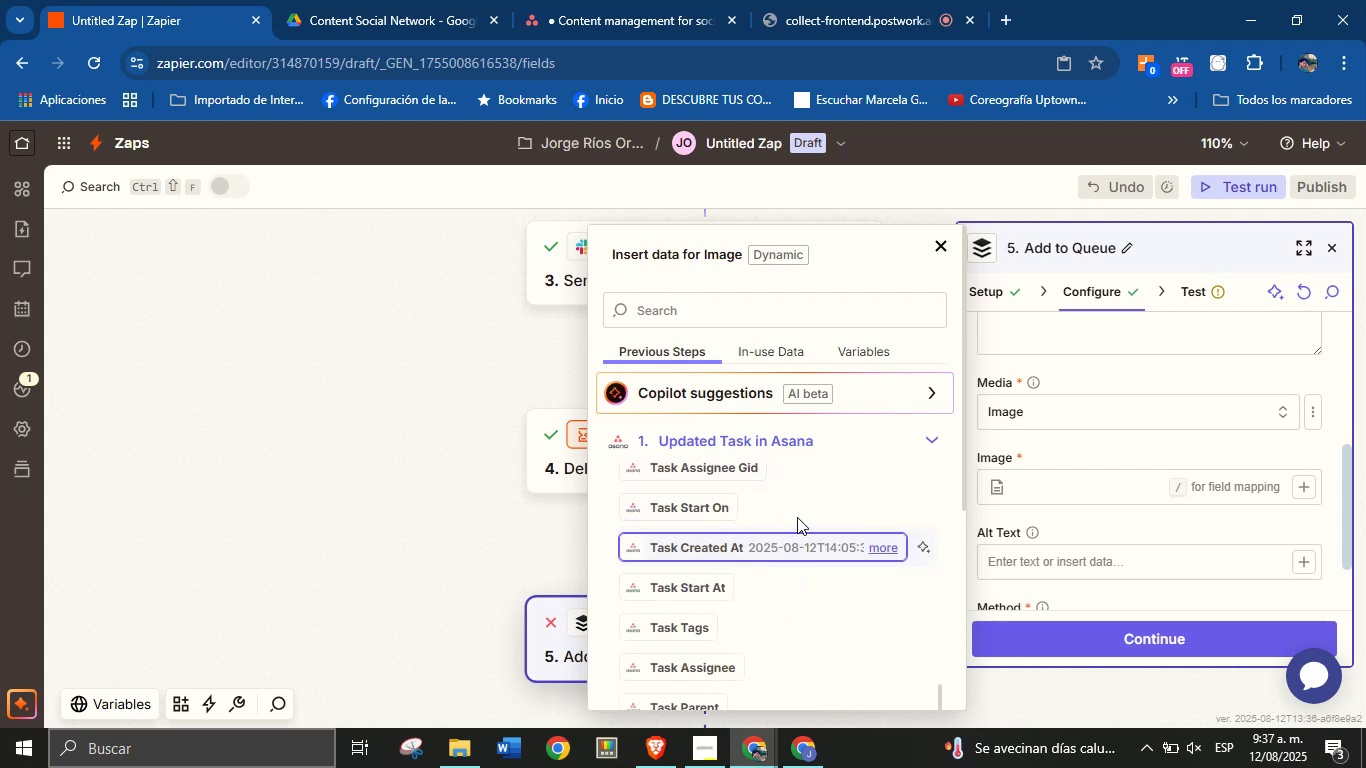 
scroll: coordinate [786, 603], scroll_direction: down, amount: 9.0
 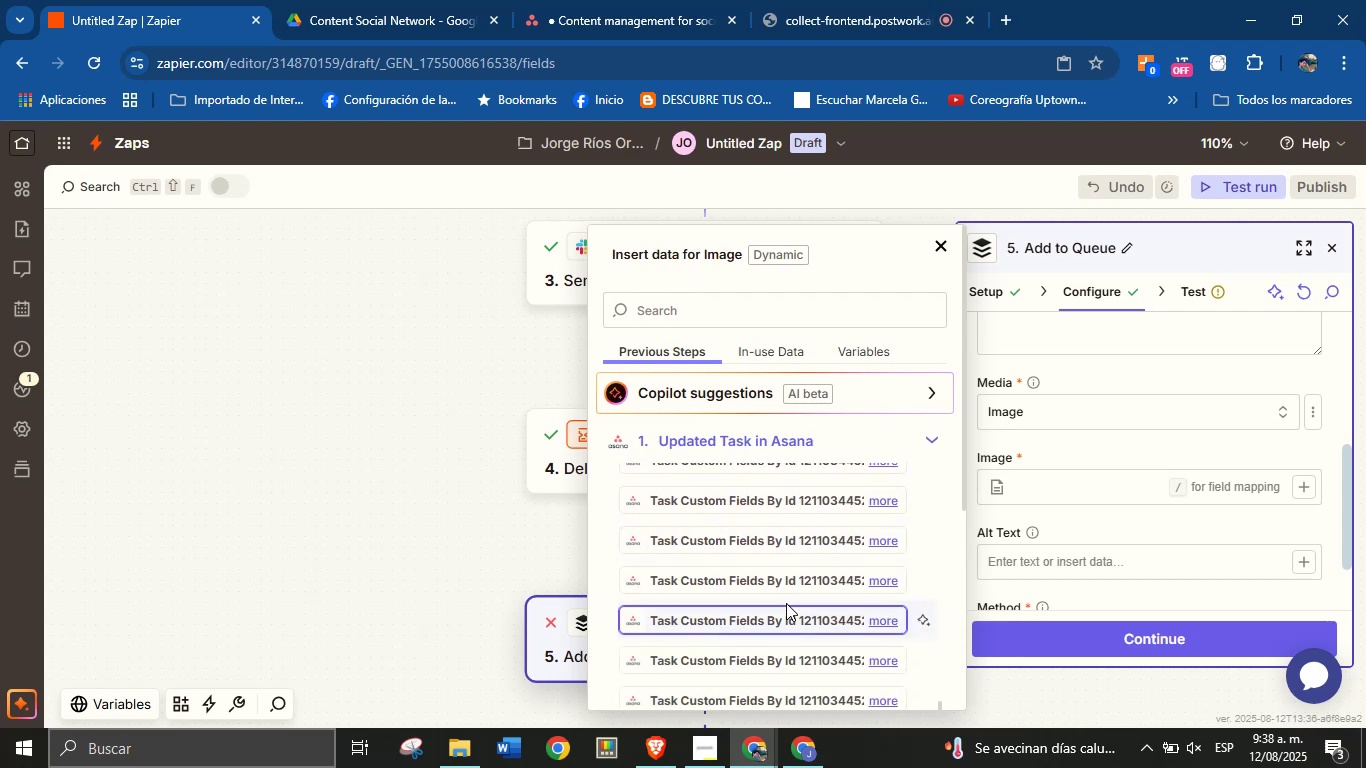 
scroll: coordinate [786, 603], scroll_direction: none, amount: 0.0
 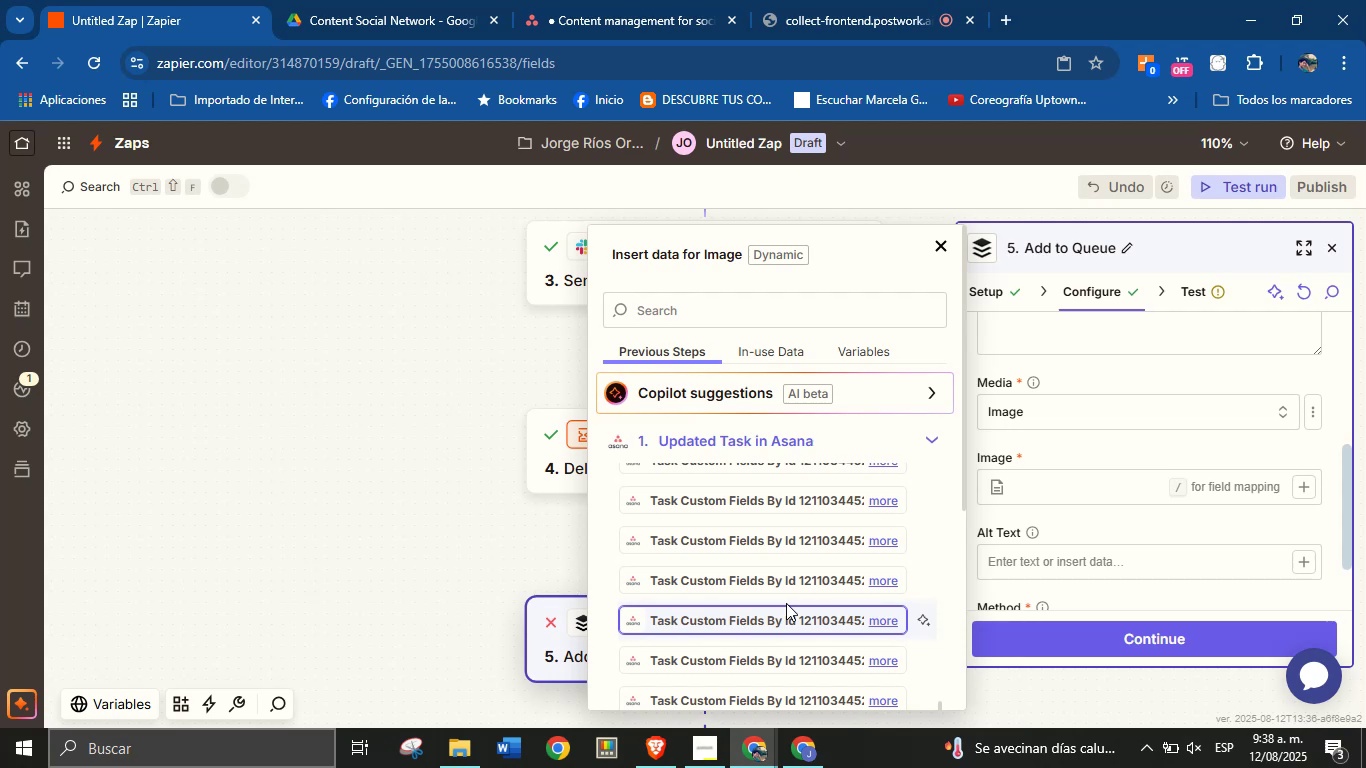 
scroll: coordinate [786, 569], scroll_direction: down, amount: 1.0
 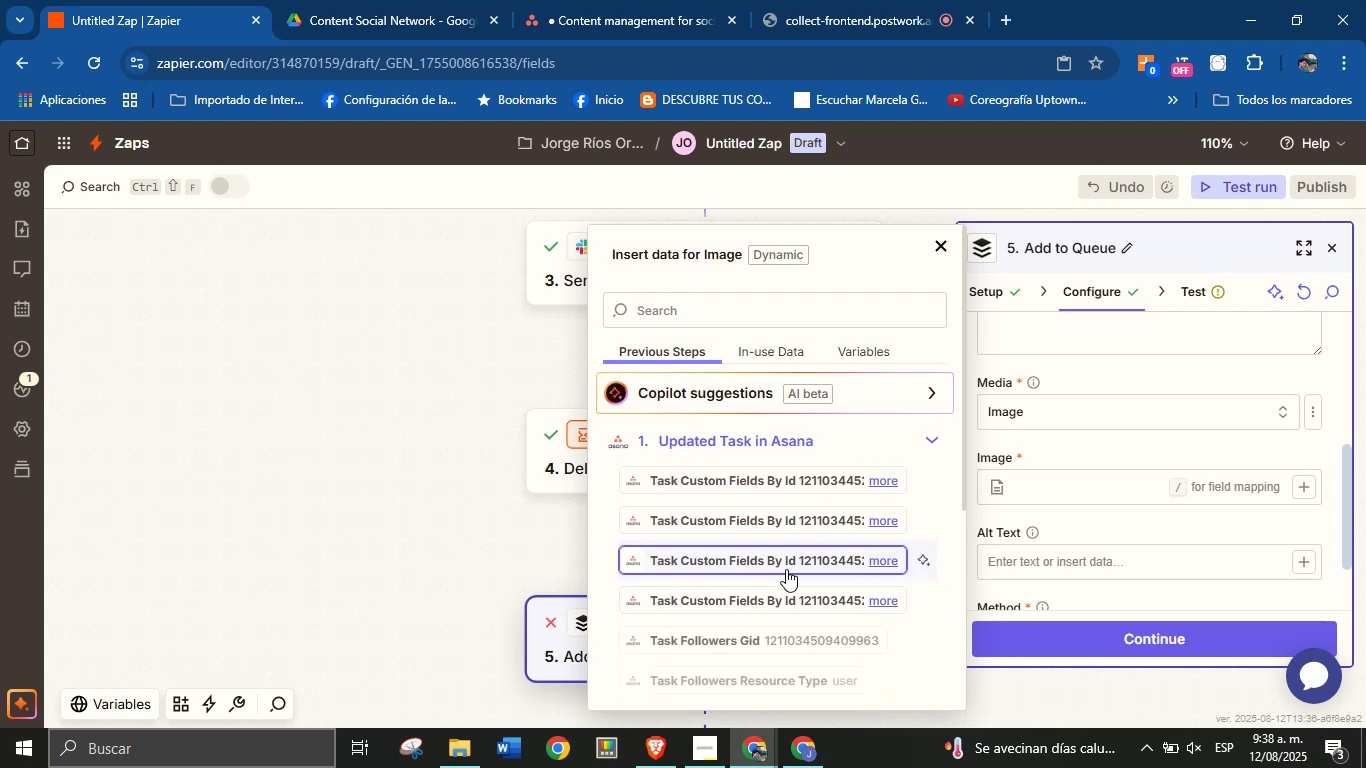 
scroll: coordinate [780, 555], scroll_direction: up, amount: 2.0
 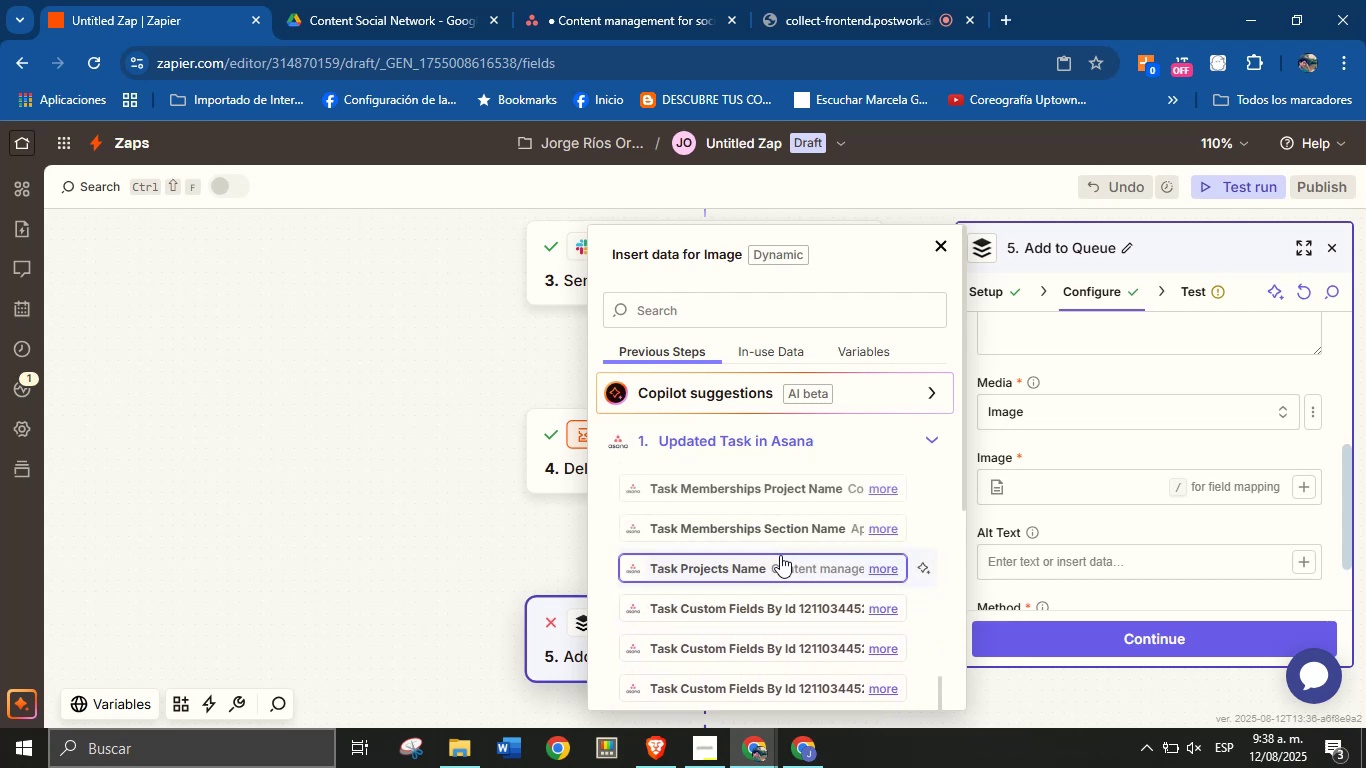 
scroll: coordinate [778, 554], scroll_direction: down, amount: 1.0
 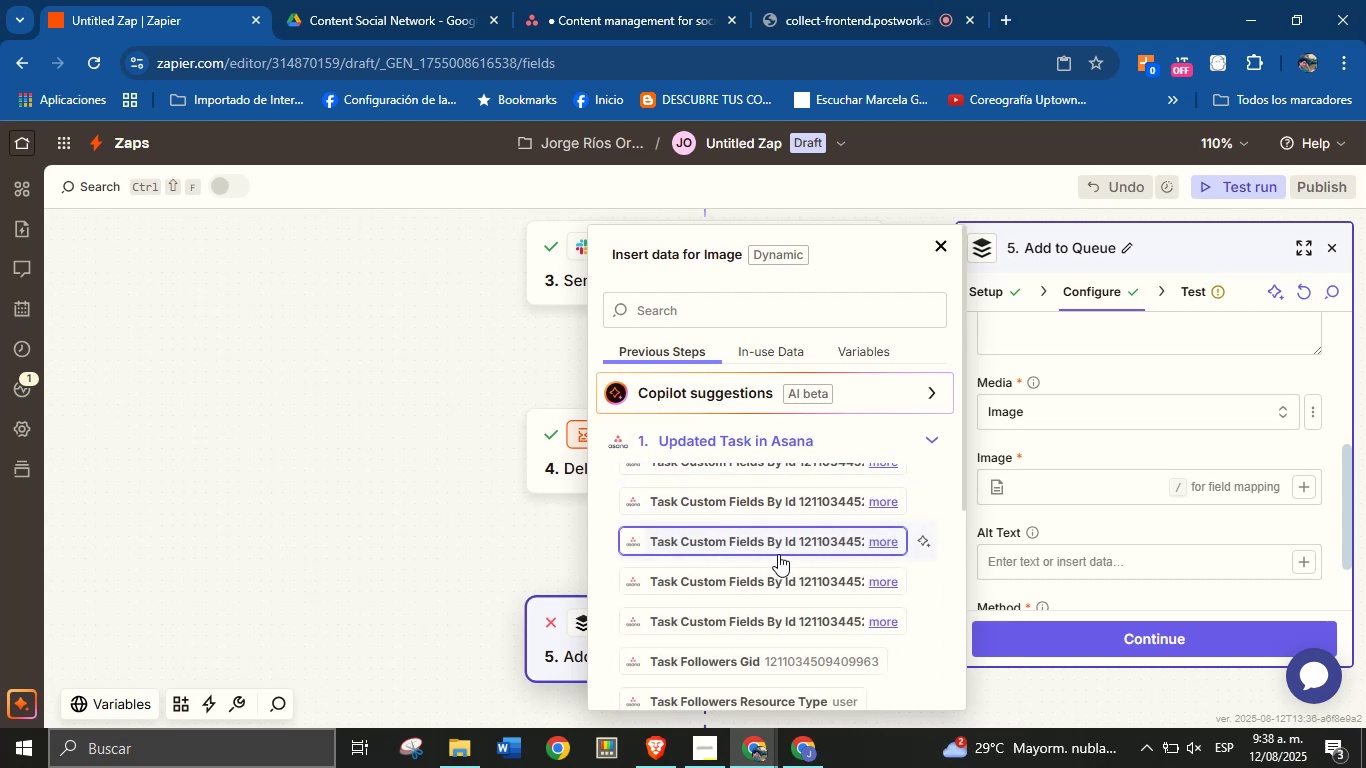 
scroll: coordinate [778, 554], scroll_direction: none, amount: 0.0
 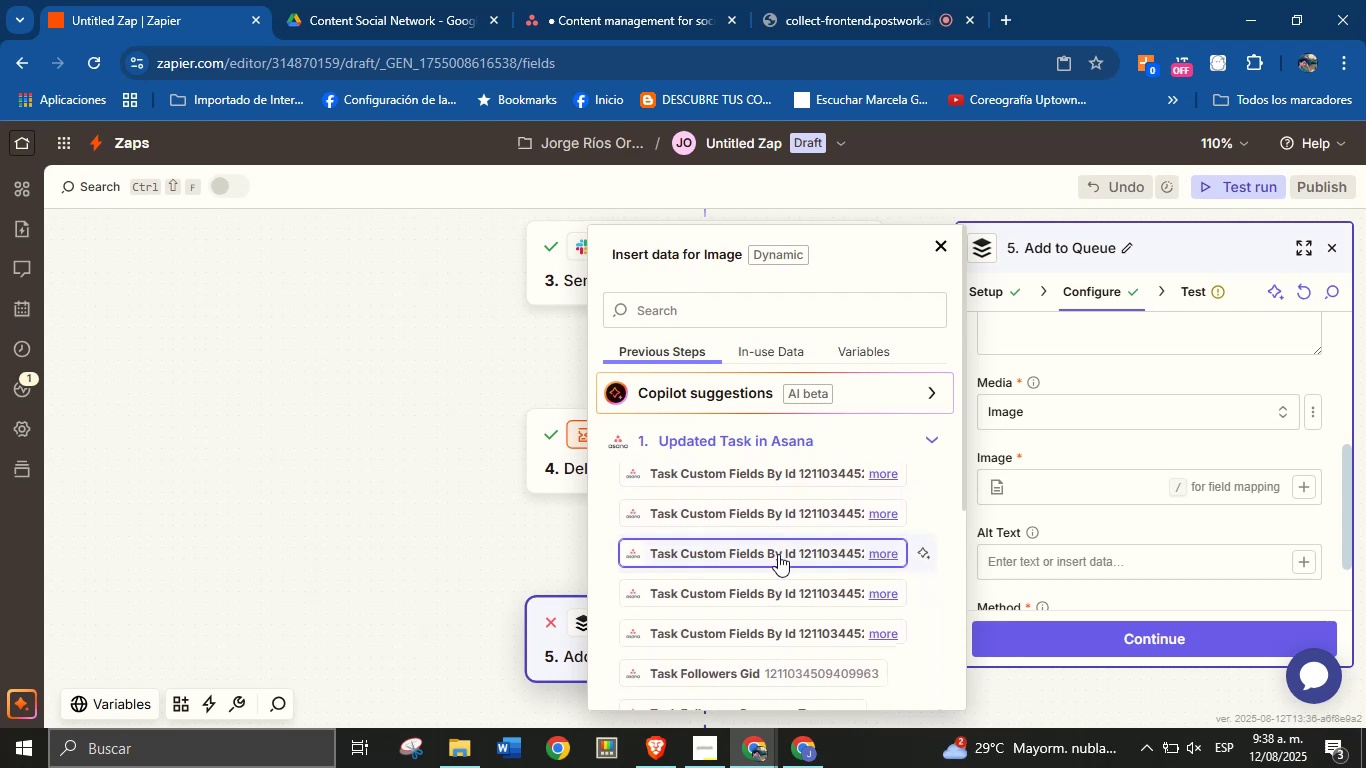 
scroll: coordinate [805, 556], scroll_direction: down, amount: 10.0
 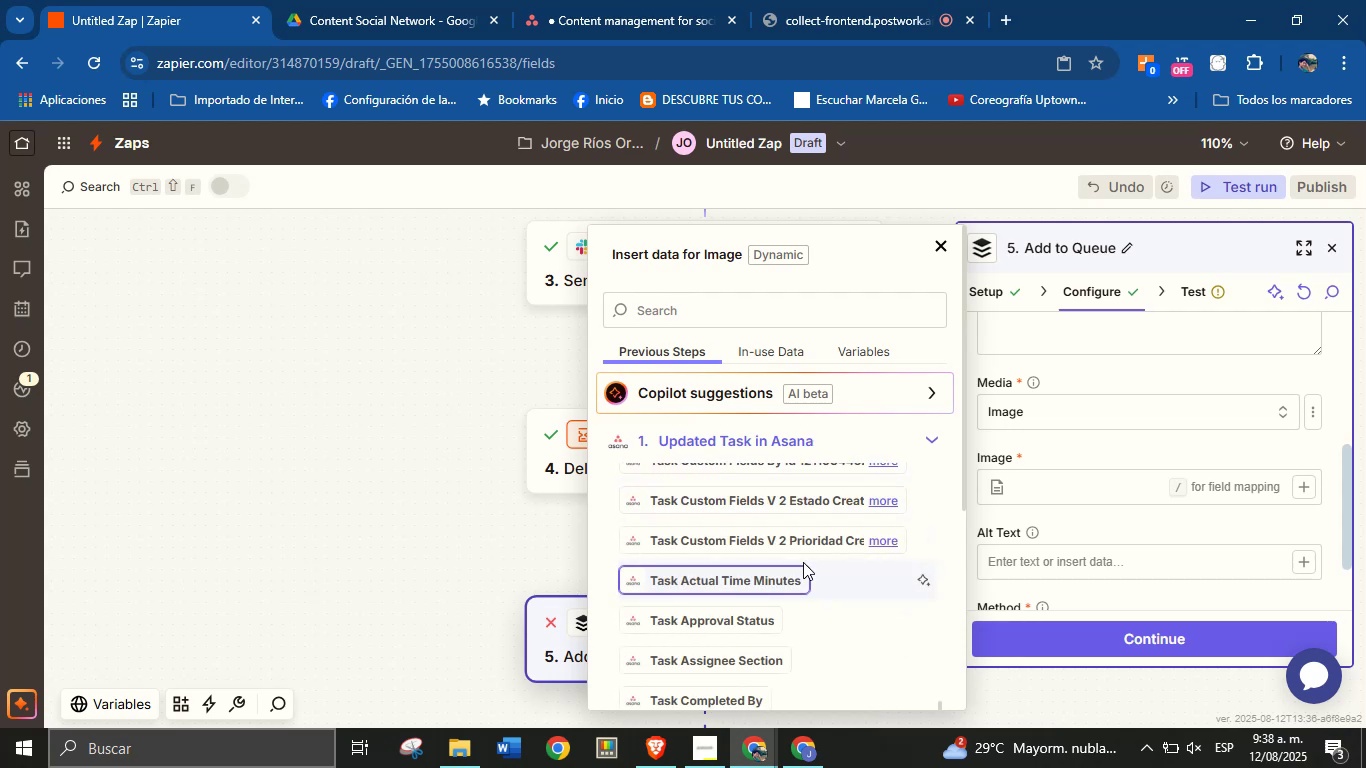 
wait(5.11)
 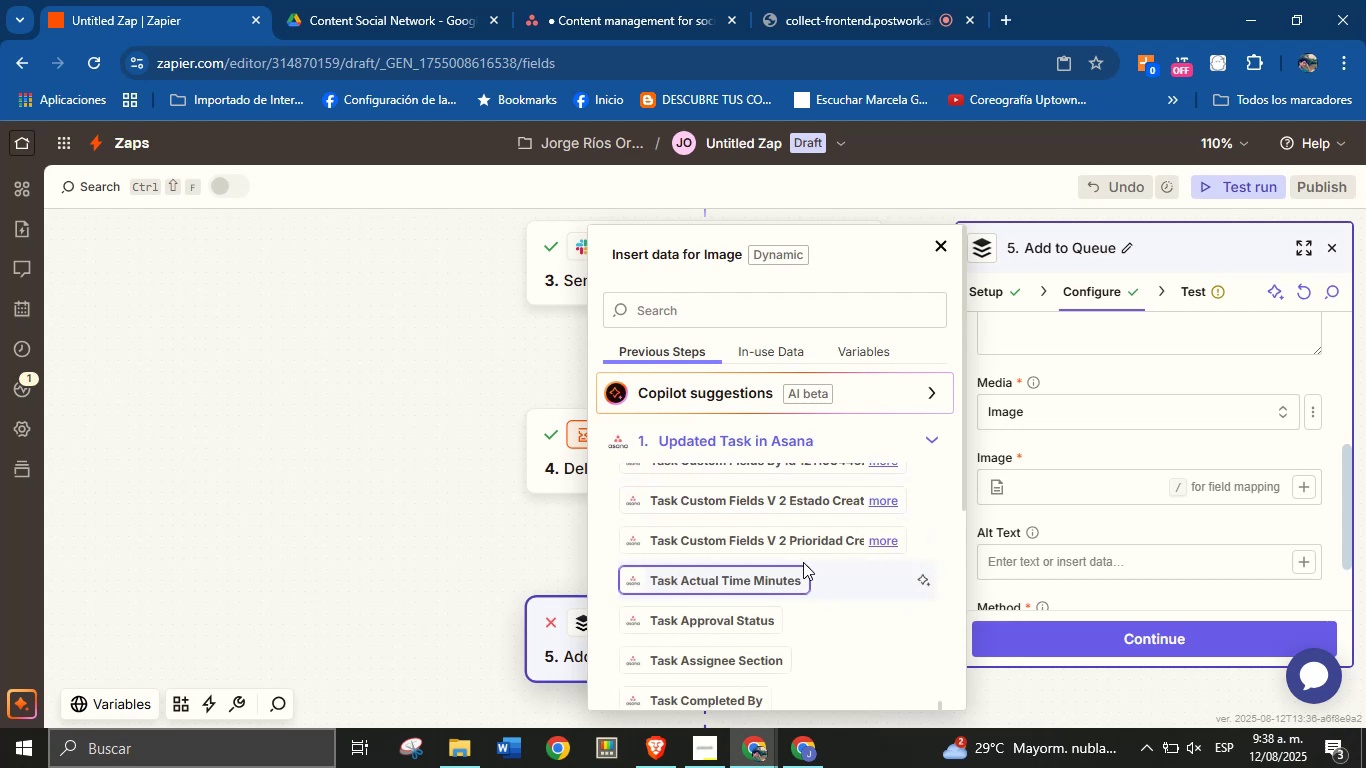 
scroll: coordinate [815, 562], scroll_direction: down, amount: 2.0
 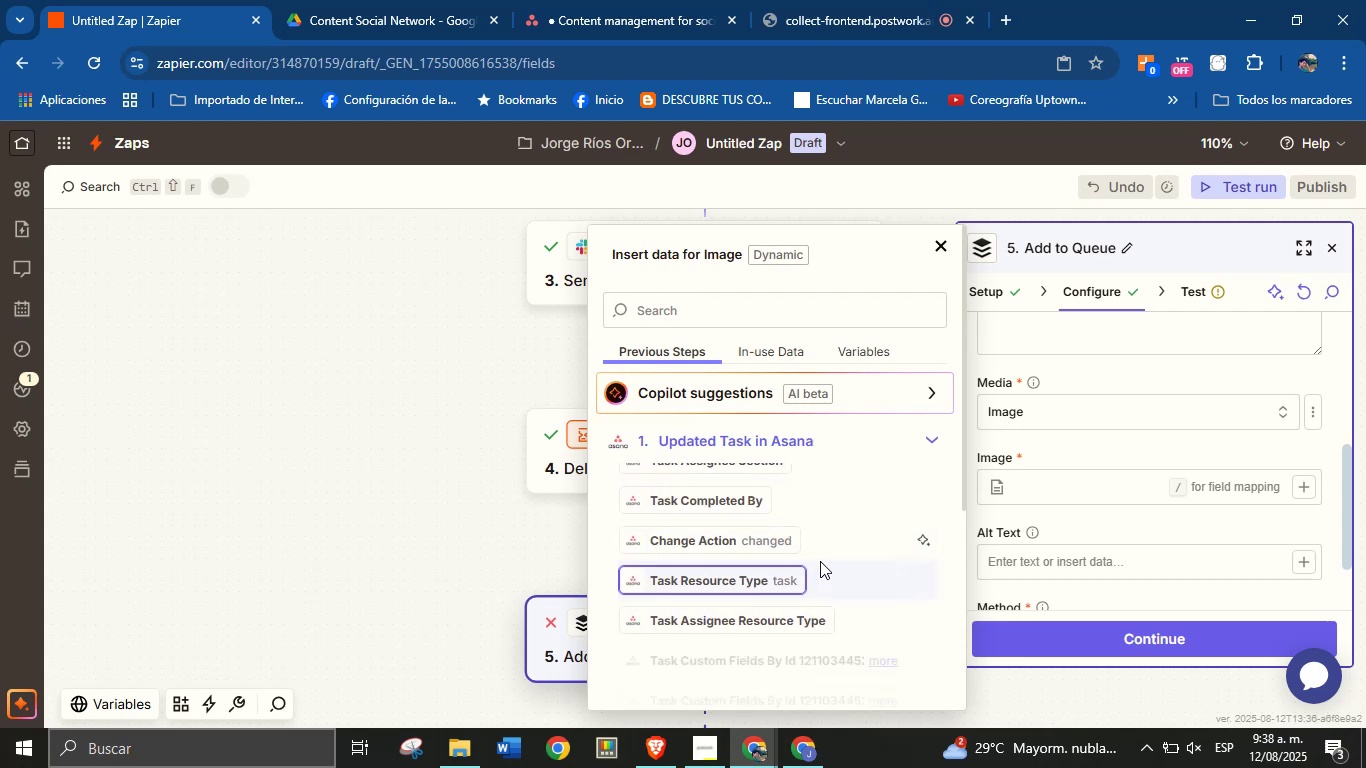 
scroll: coordinate [836, 557], scroll_direction: none, amount: 0.0
 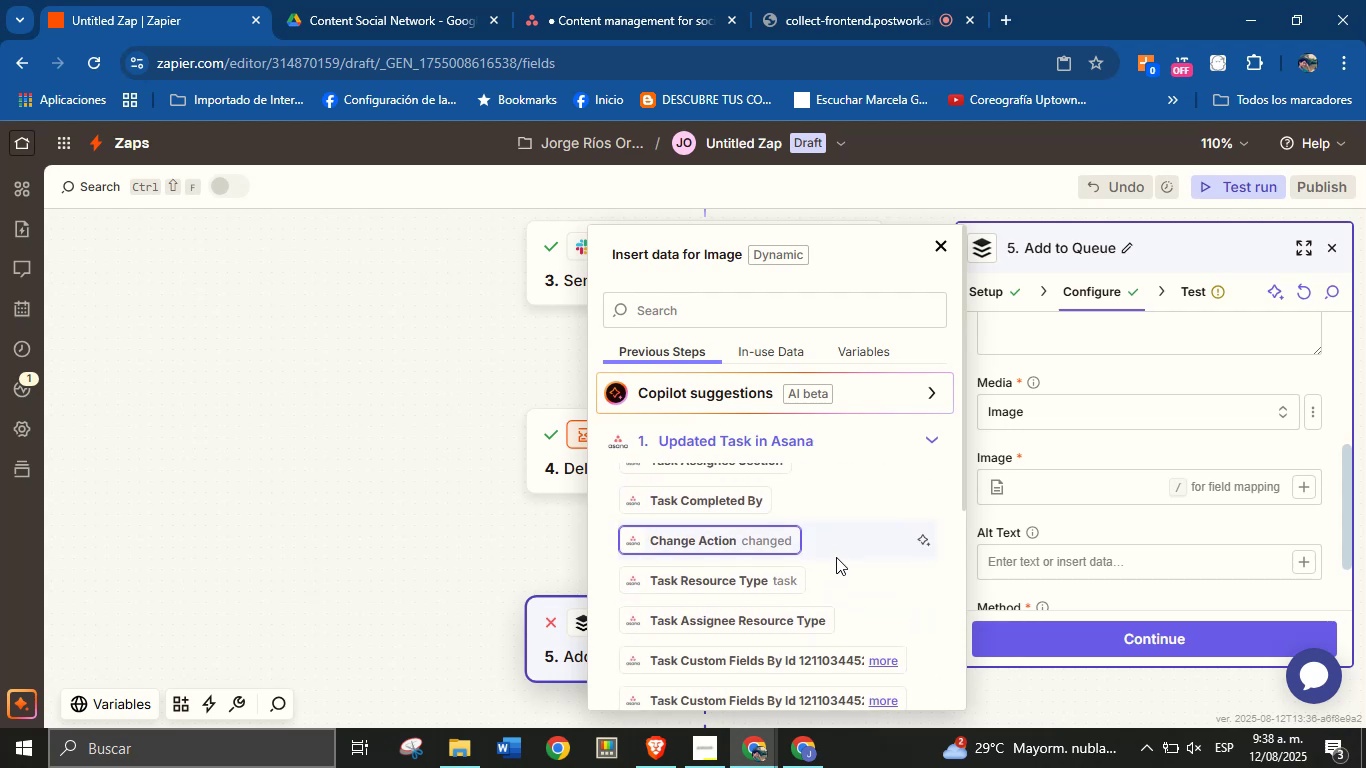 
scroll: coordinate [818, 550], scroll_direction: down, amount: 15.0
 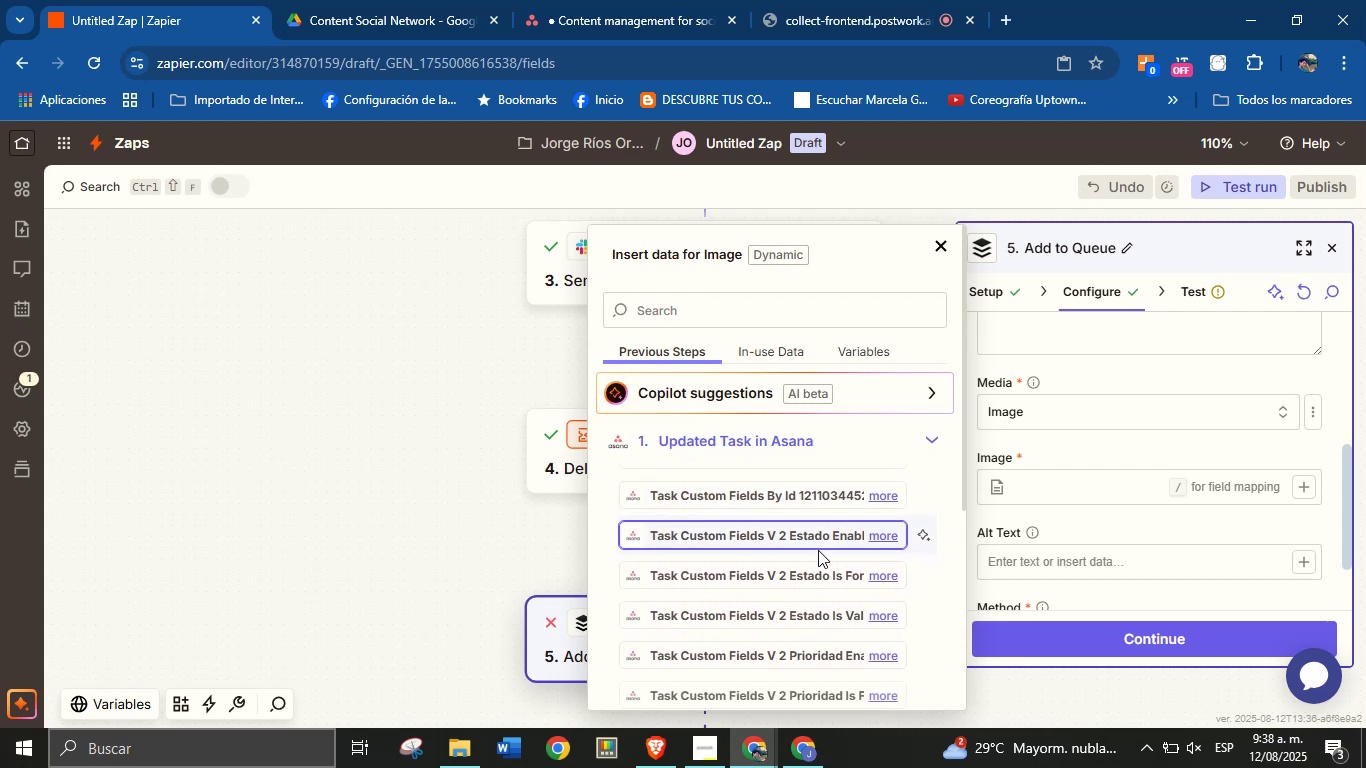 
scroll: coordinate [818, 550], scroll_direction: up, amount: 1.0
 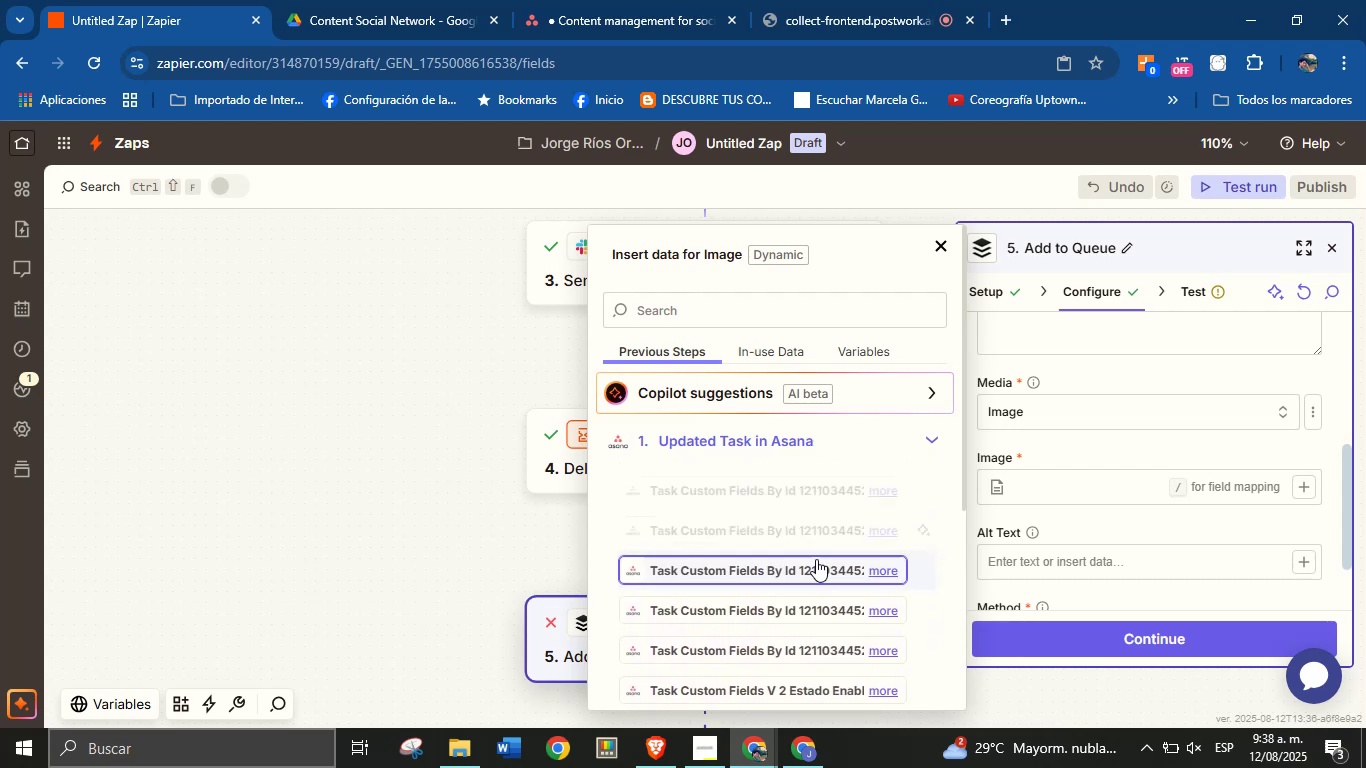 
scroll: coordinate [816, 559], scroll_direction: down, amount: 2.0
 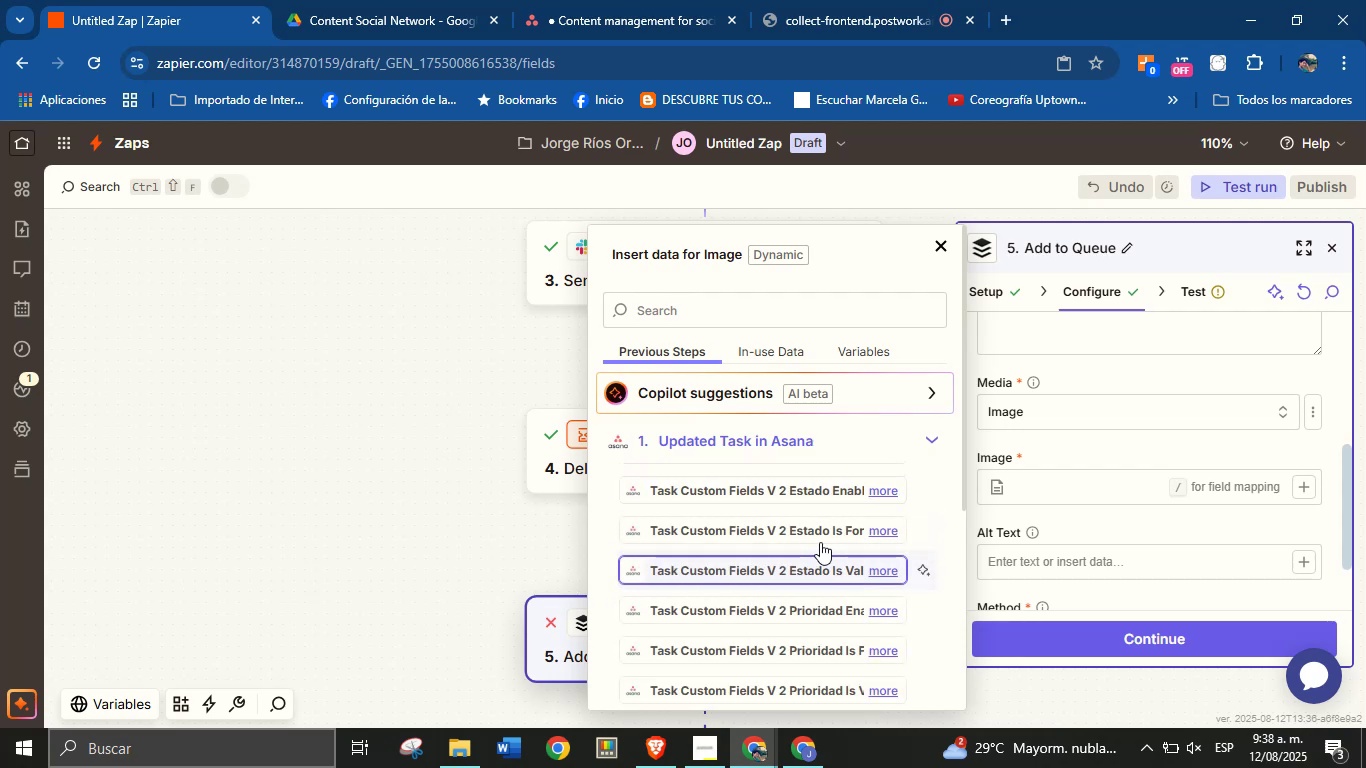 
scroll: coordinate [814, 477], scroll_direction: up, amount: 3.0
 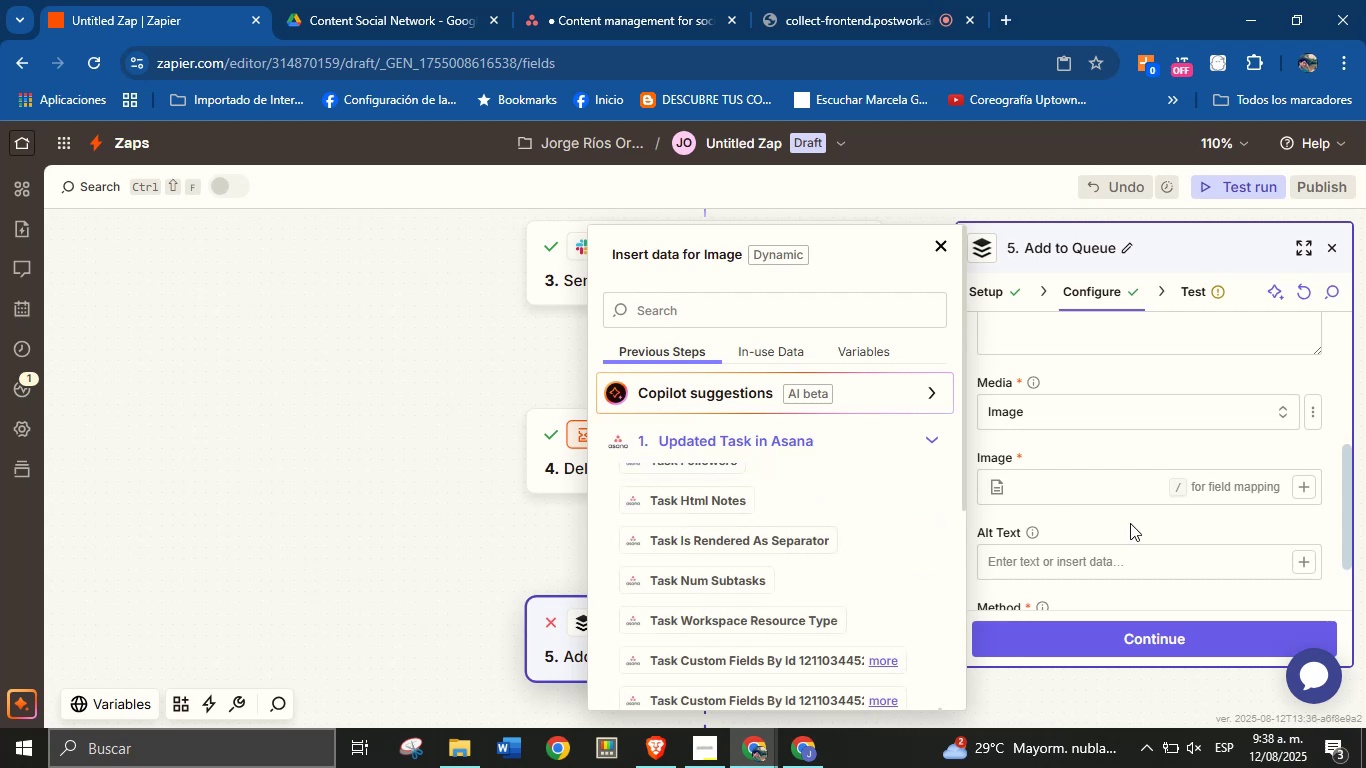 
left_click([1120, 533])
 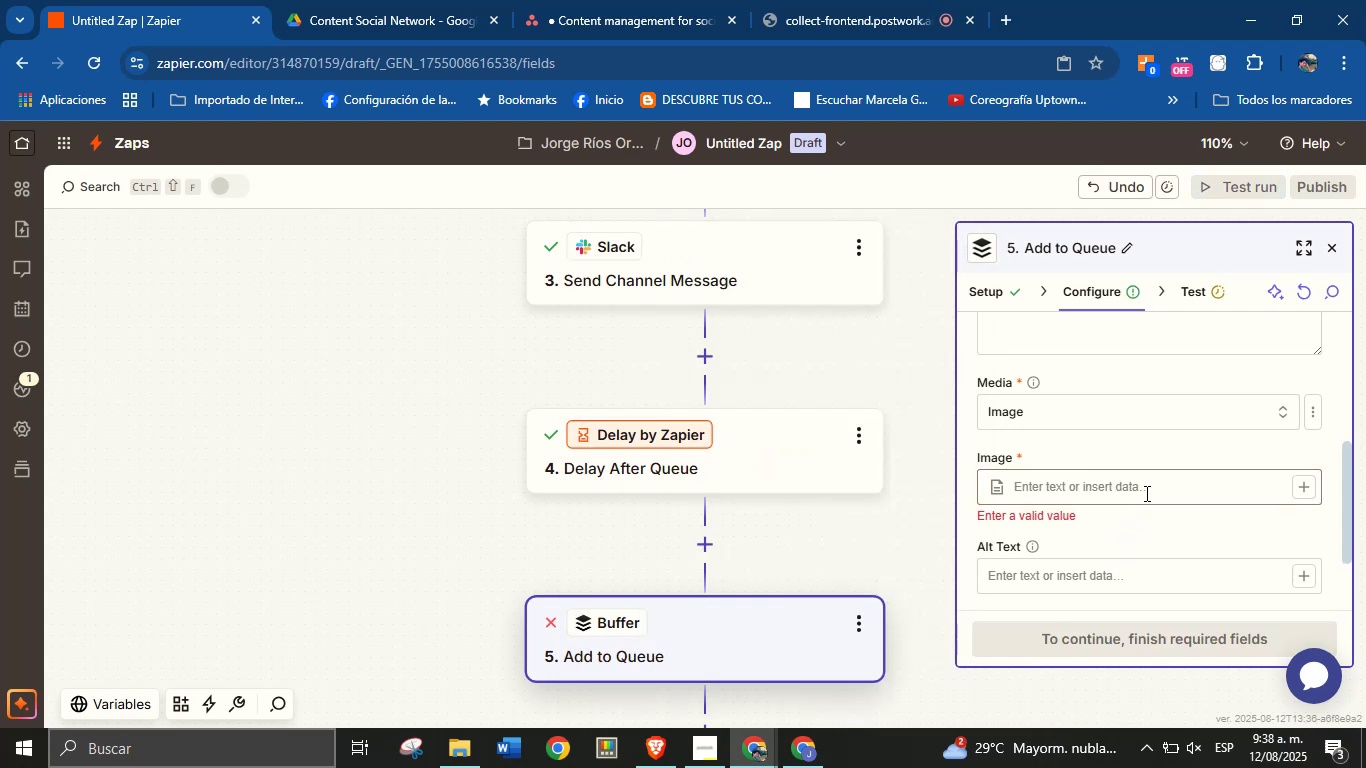 
left_click([1148, 492])
 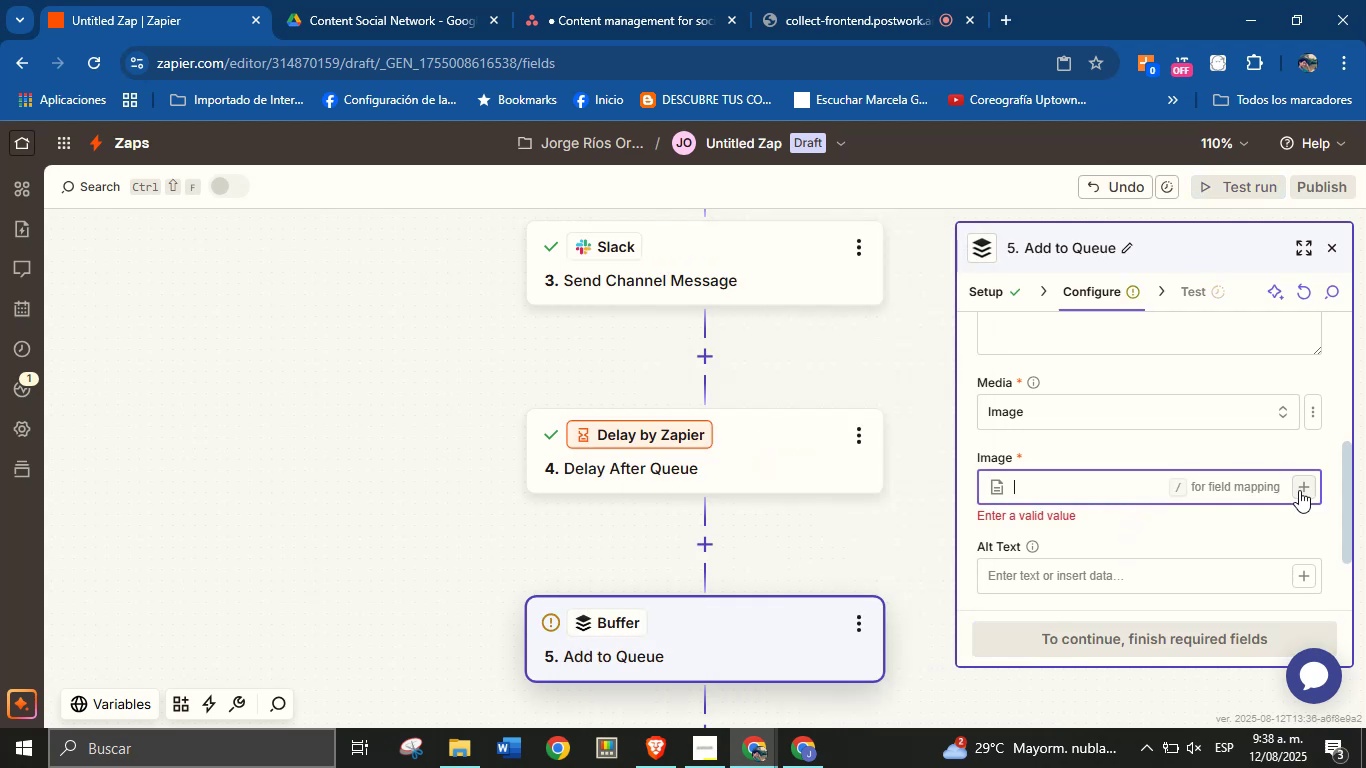 
left_click([1299, 490])
 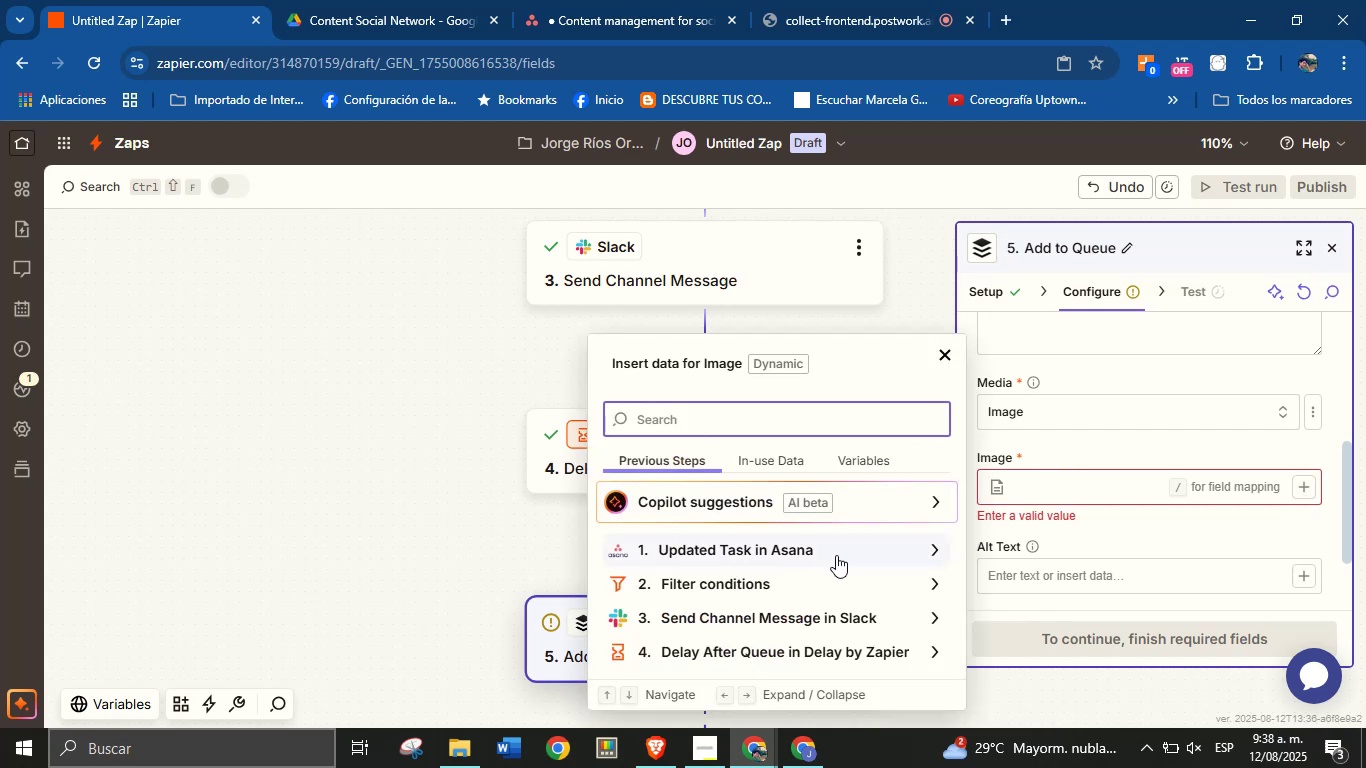 
left_click([932, 554])
 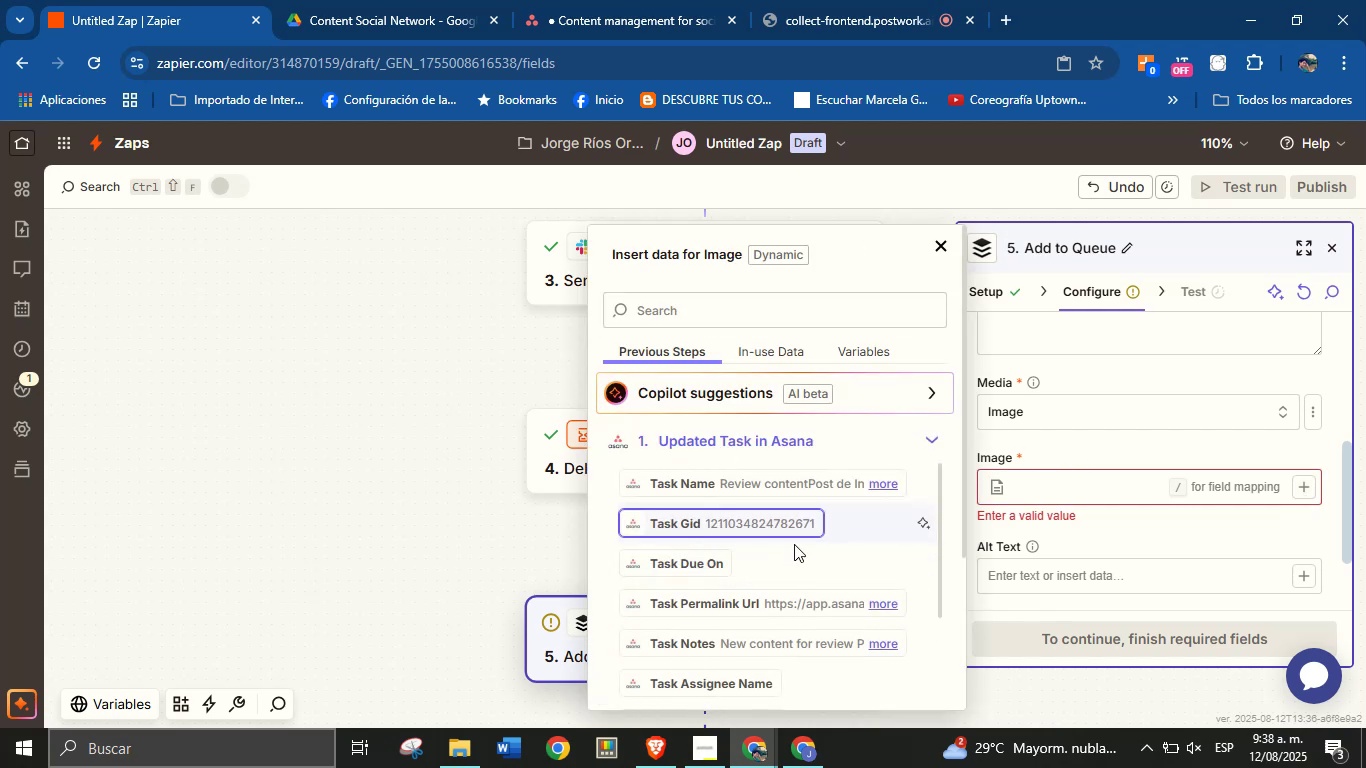 
left_click([796, 610])
 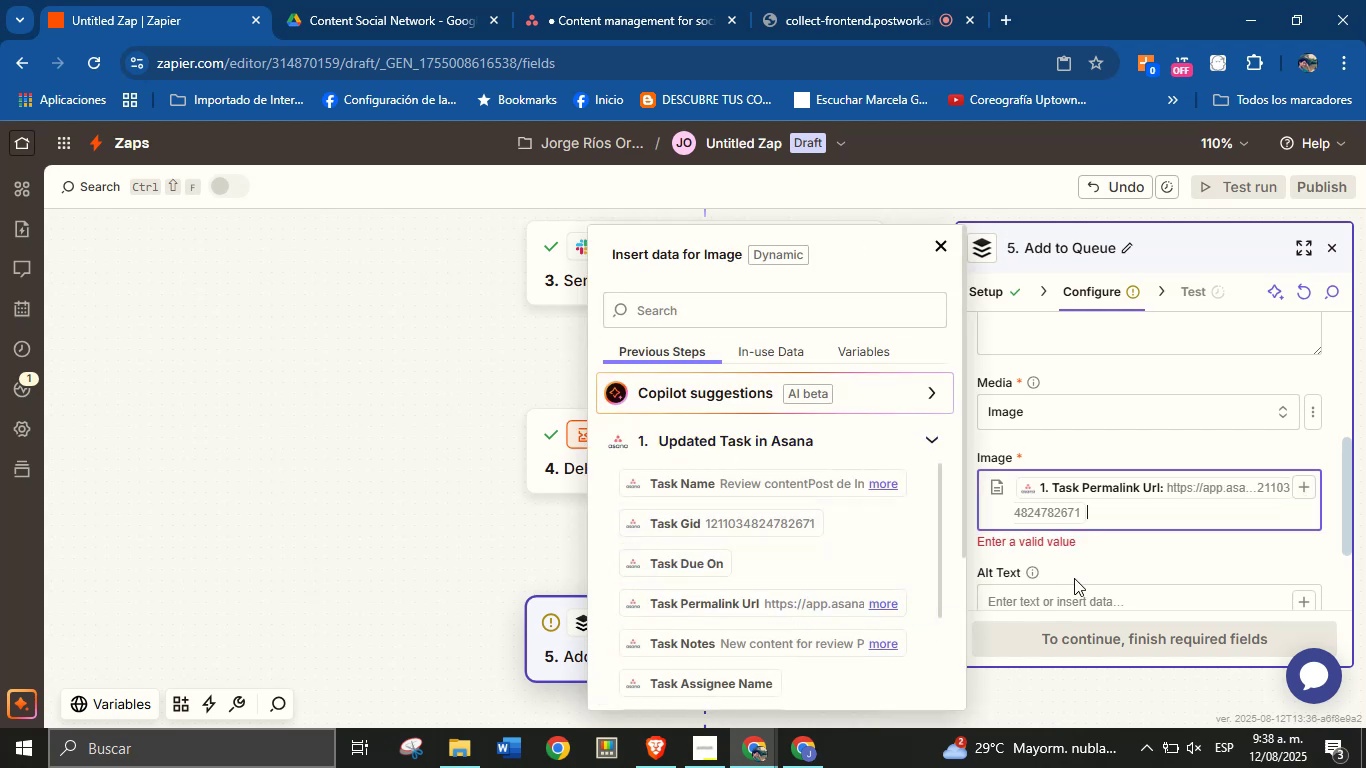 
left_click([1088, 564])
 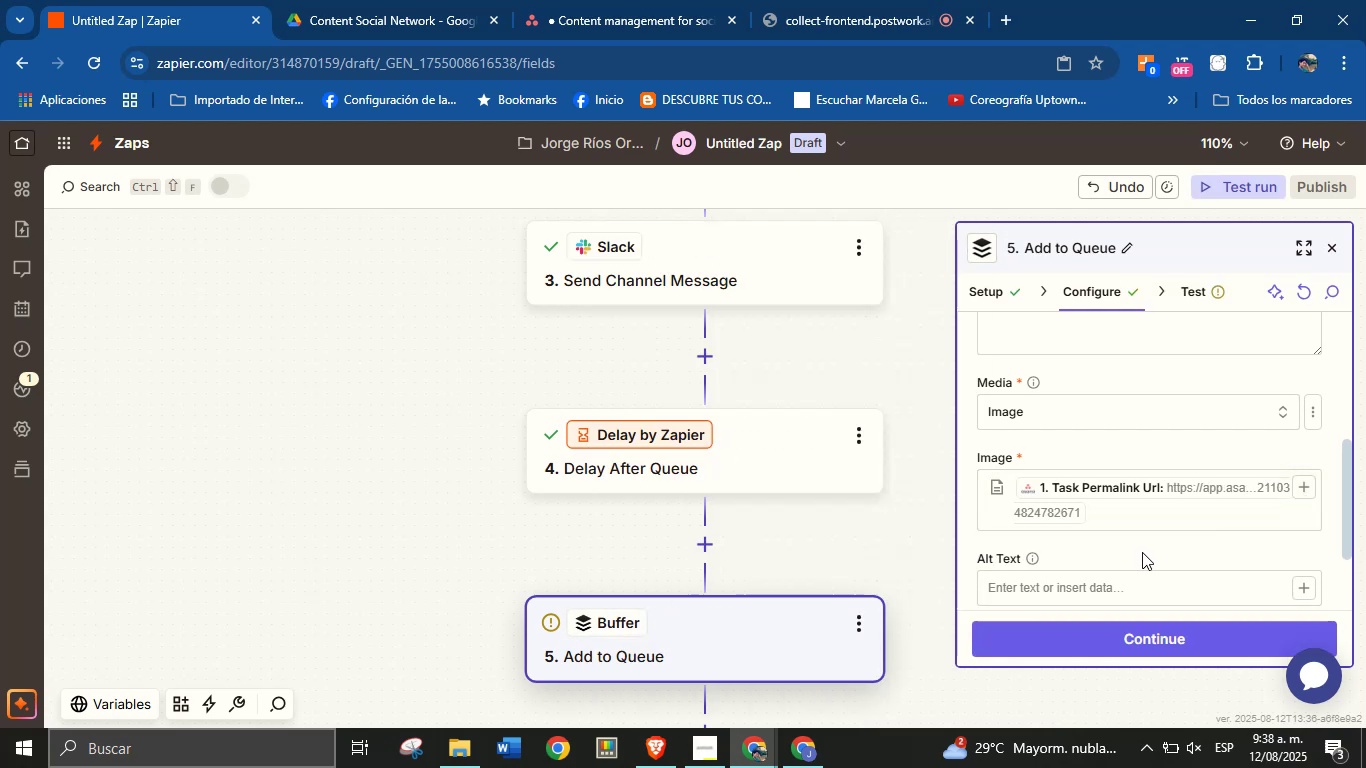 
scroll: coordinate [1159, 542], scroll_direction: down, amount: 2.0
 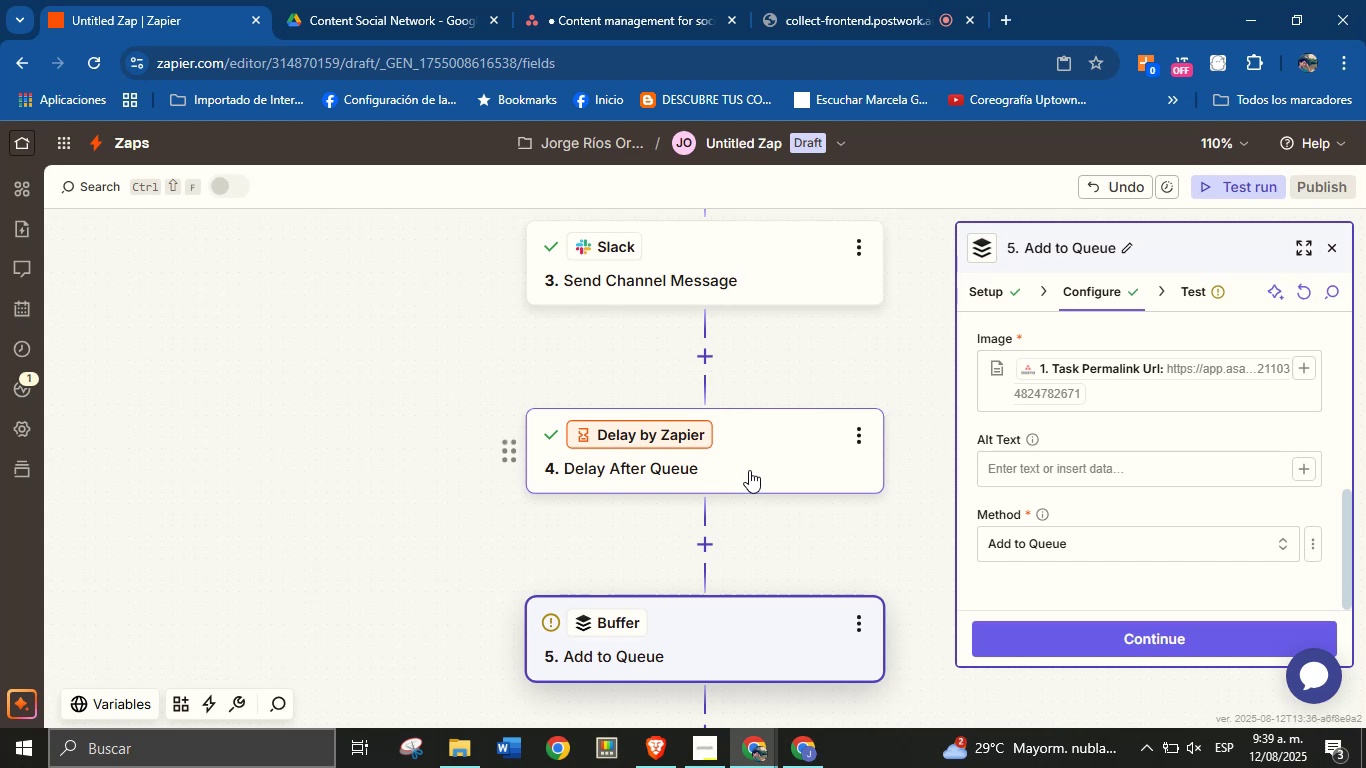 
wait(46.67)
 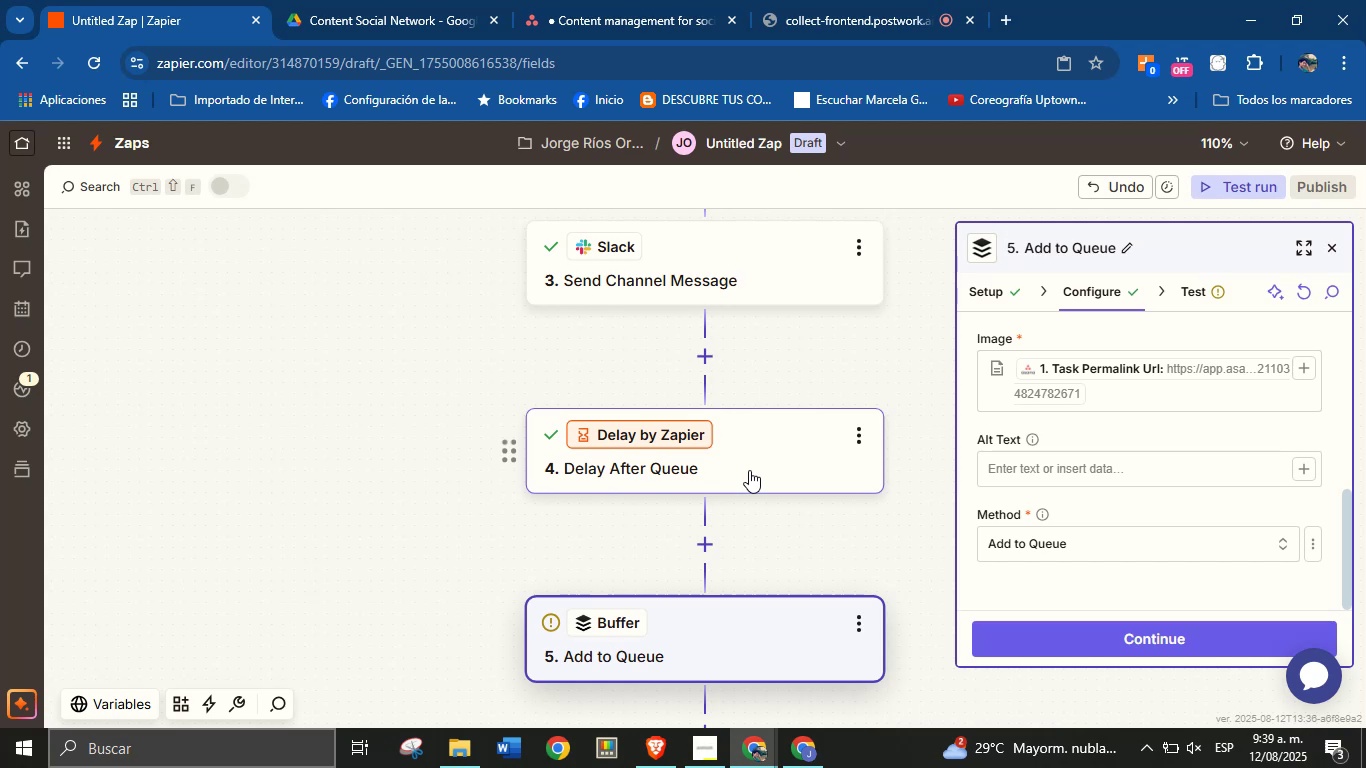 
left_click([1103, 644])
 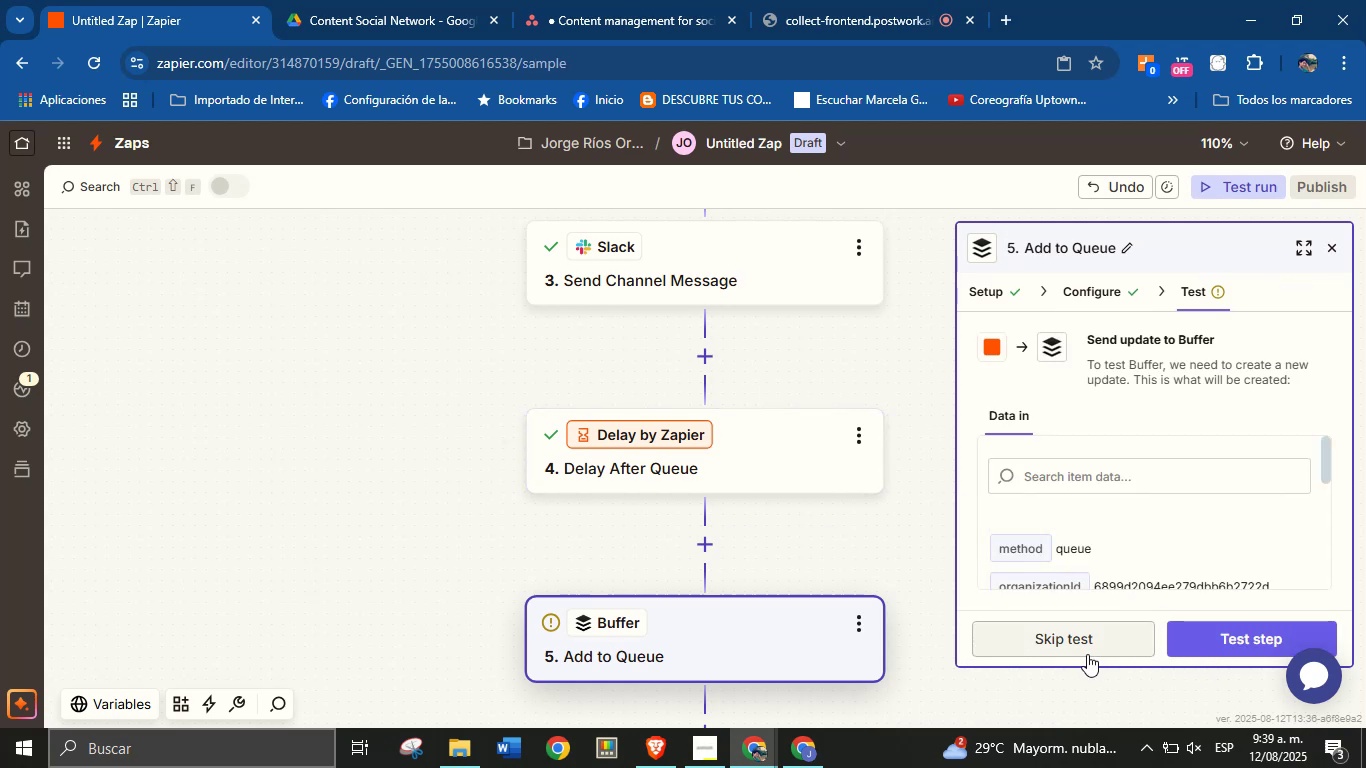 
left_click([1192, 635])
 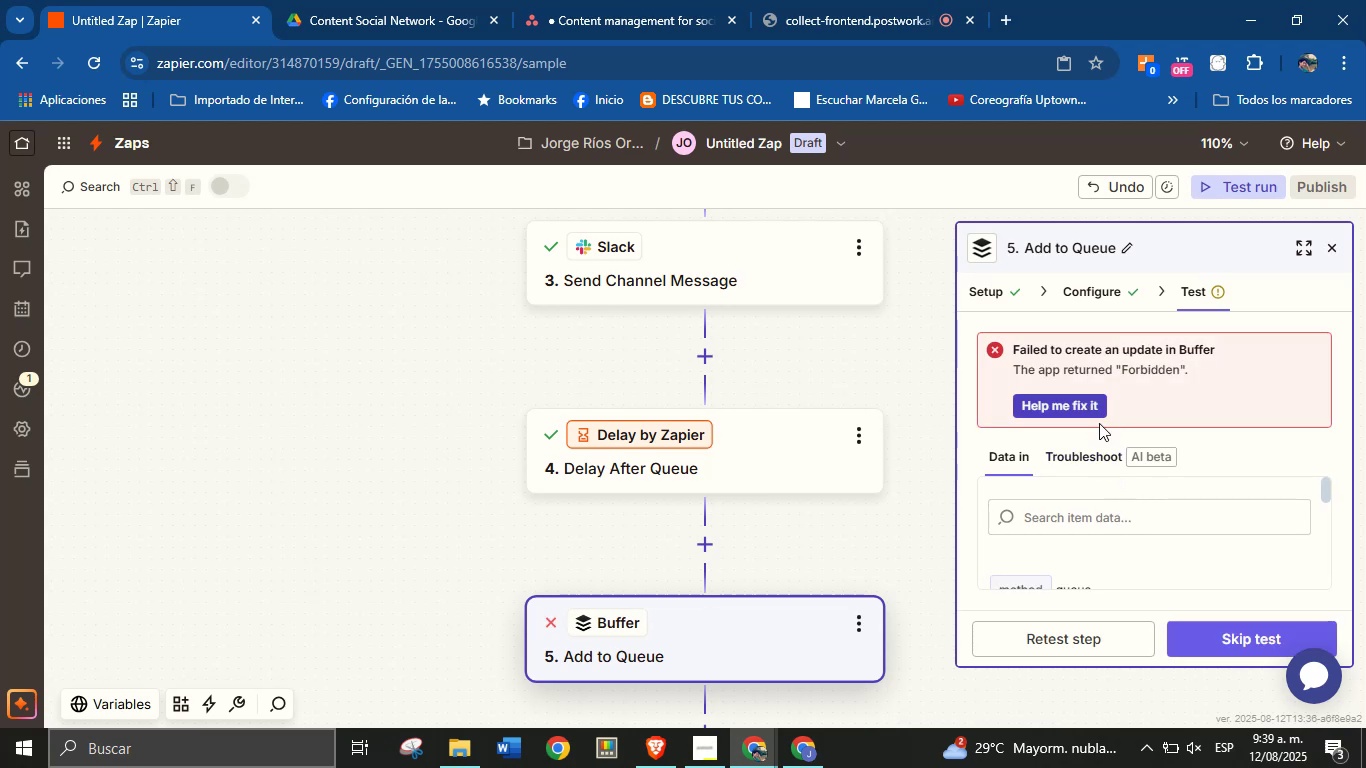 
wait(5.43)
 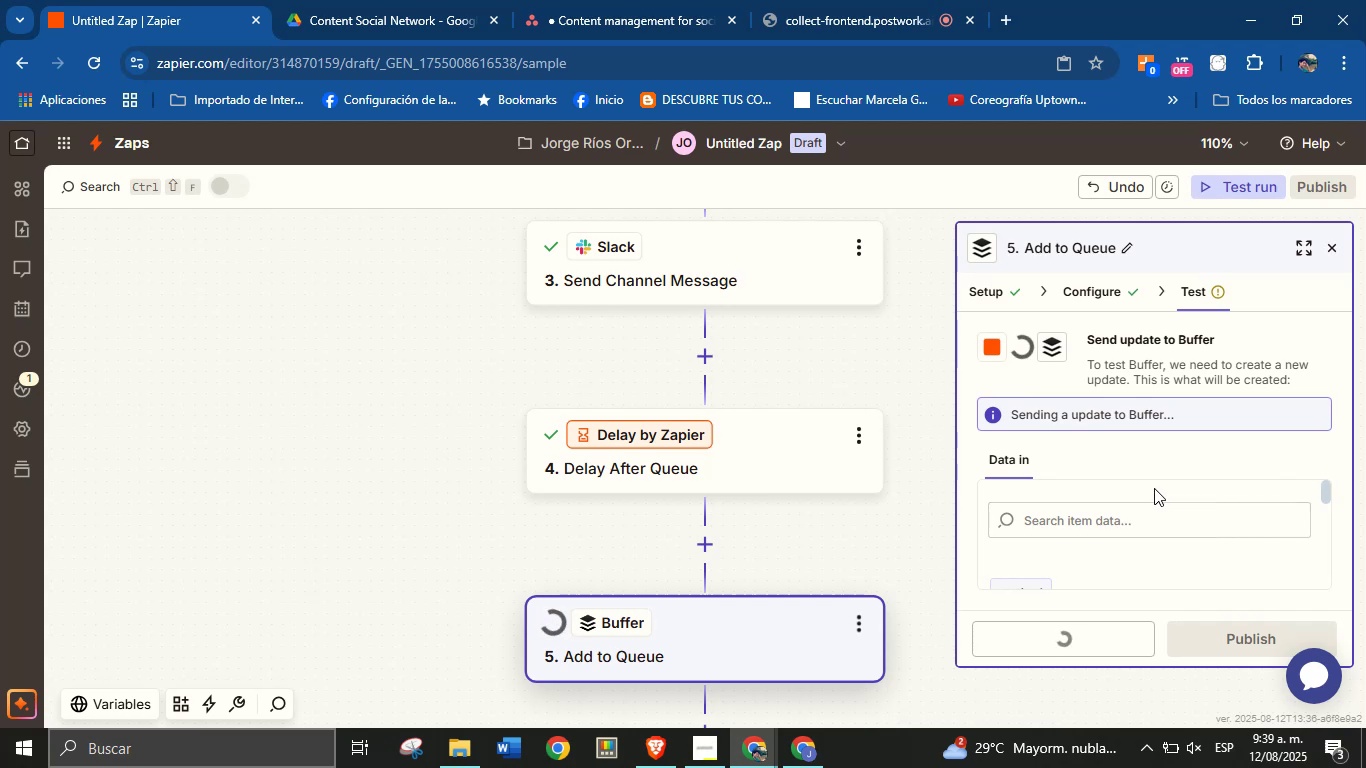 
scroll: coordinate [1118, 384], scroll_direction: none, amount: 0.0
 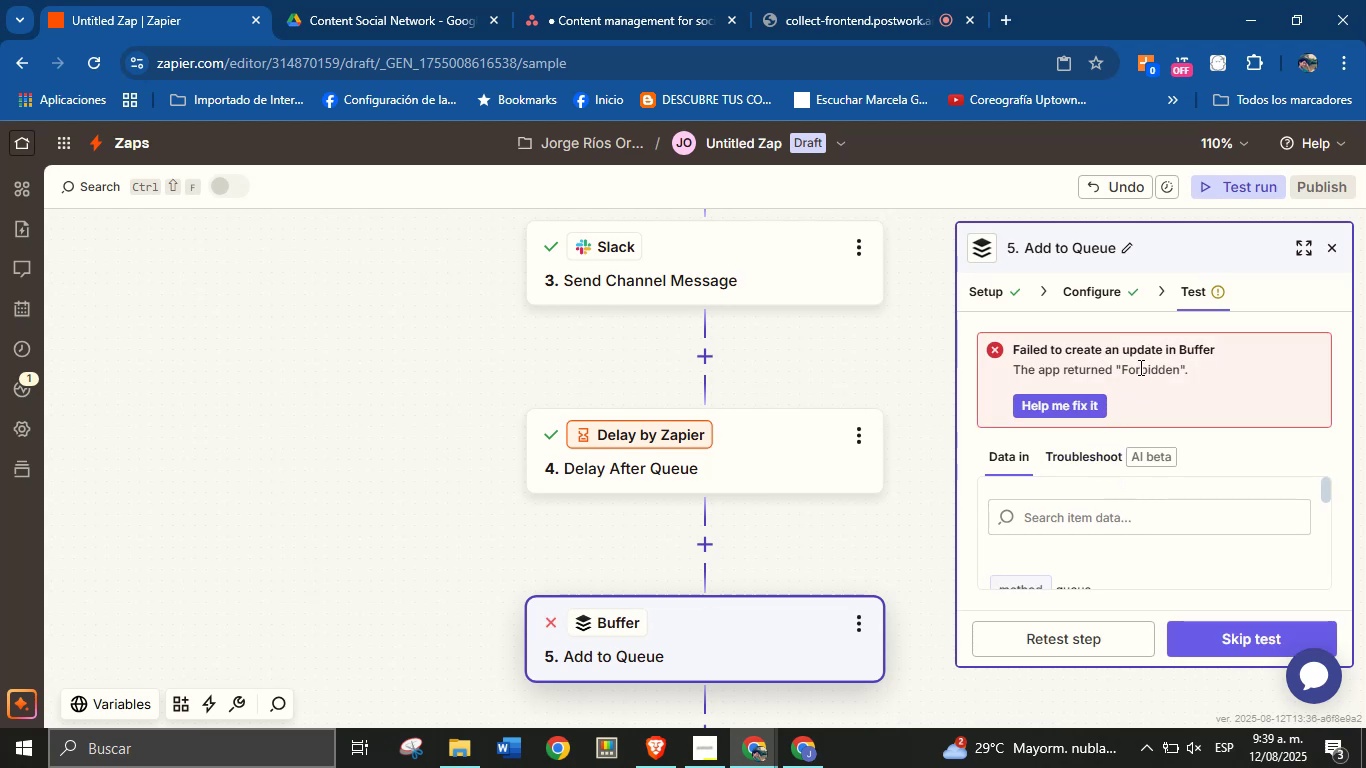 
double_click([1138, 368])
 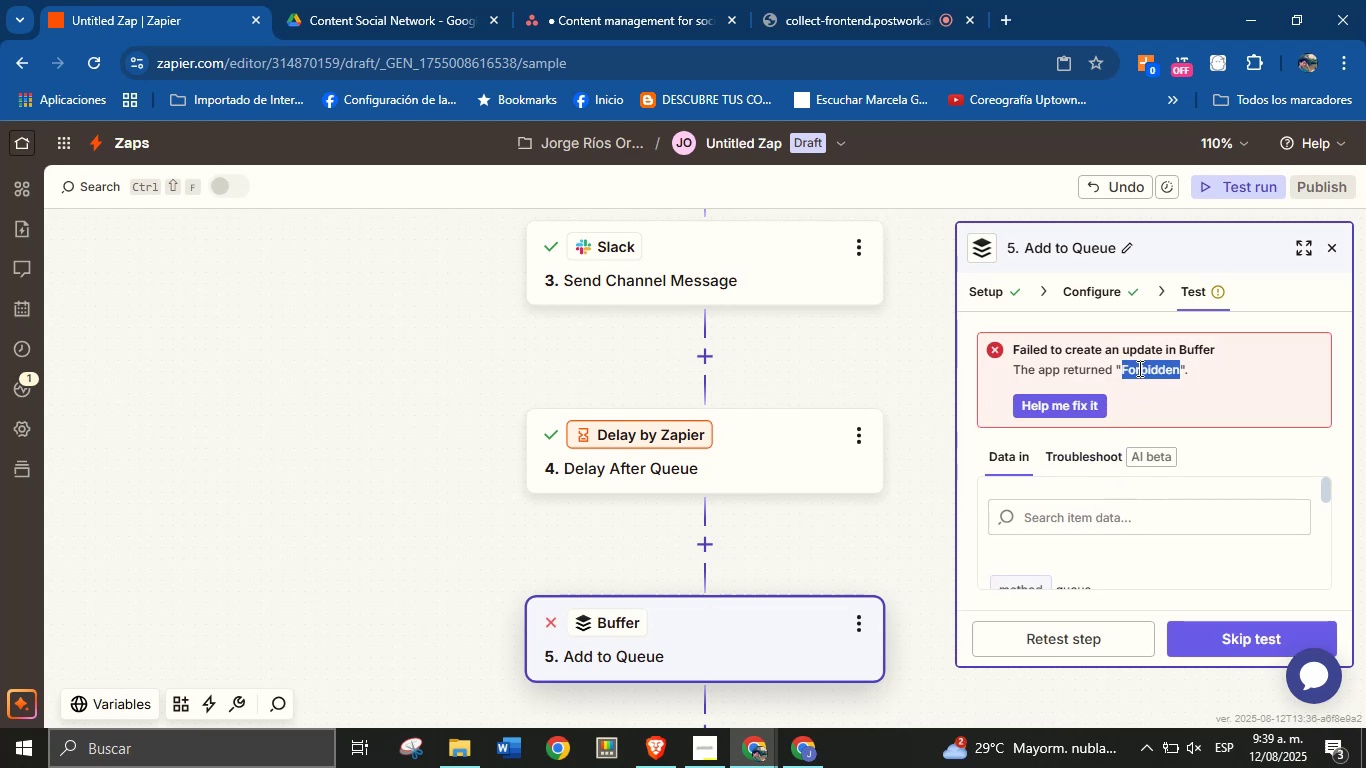 
right_click([1138, 368])
 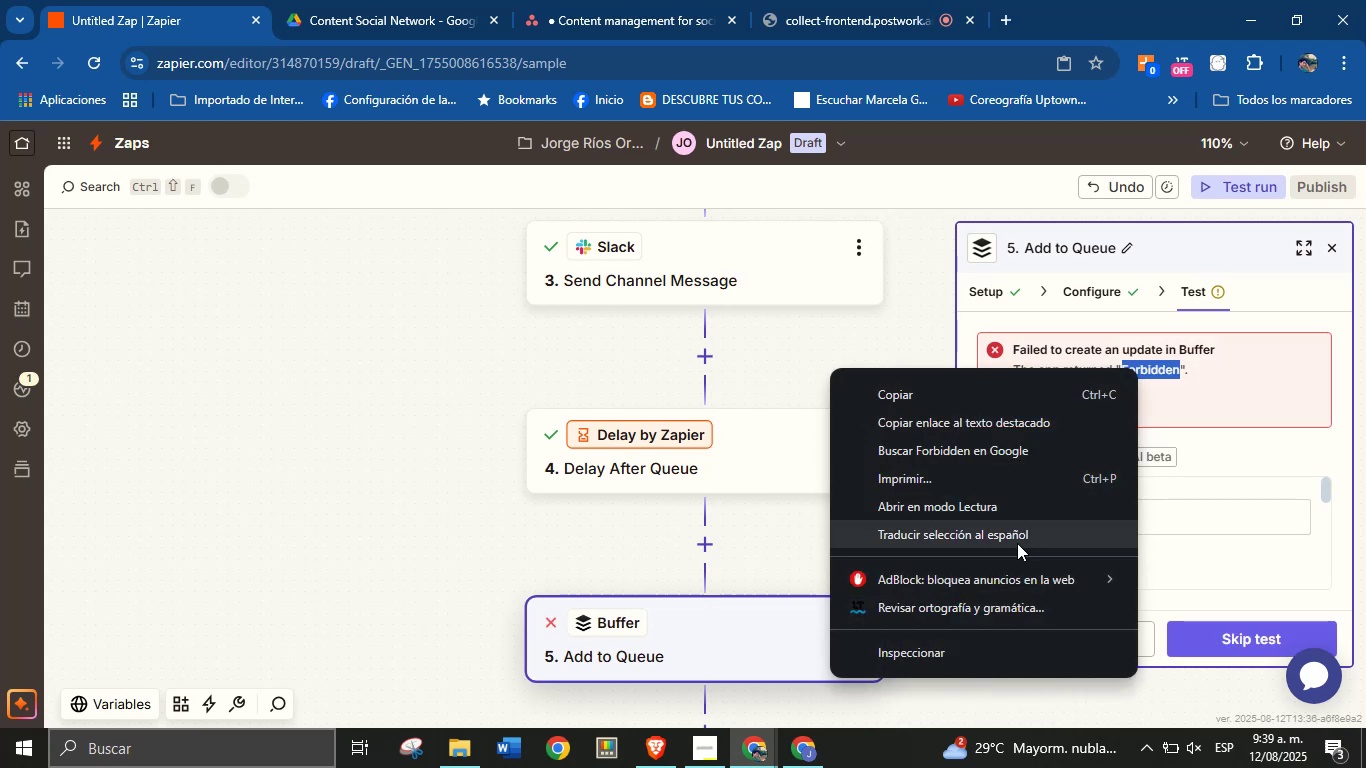 
left_click([1020, 532])
 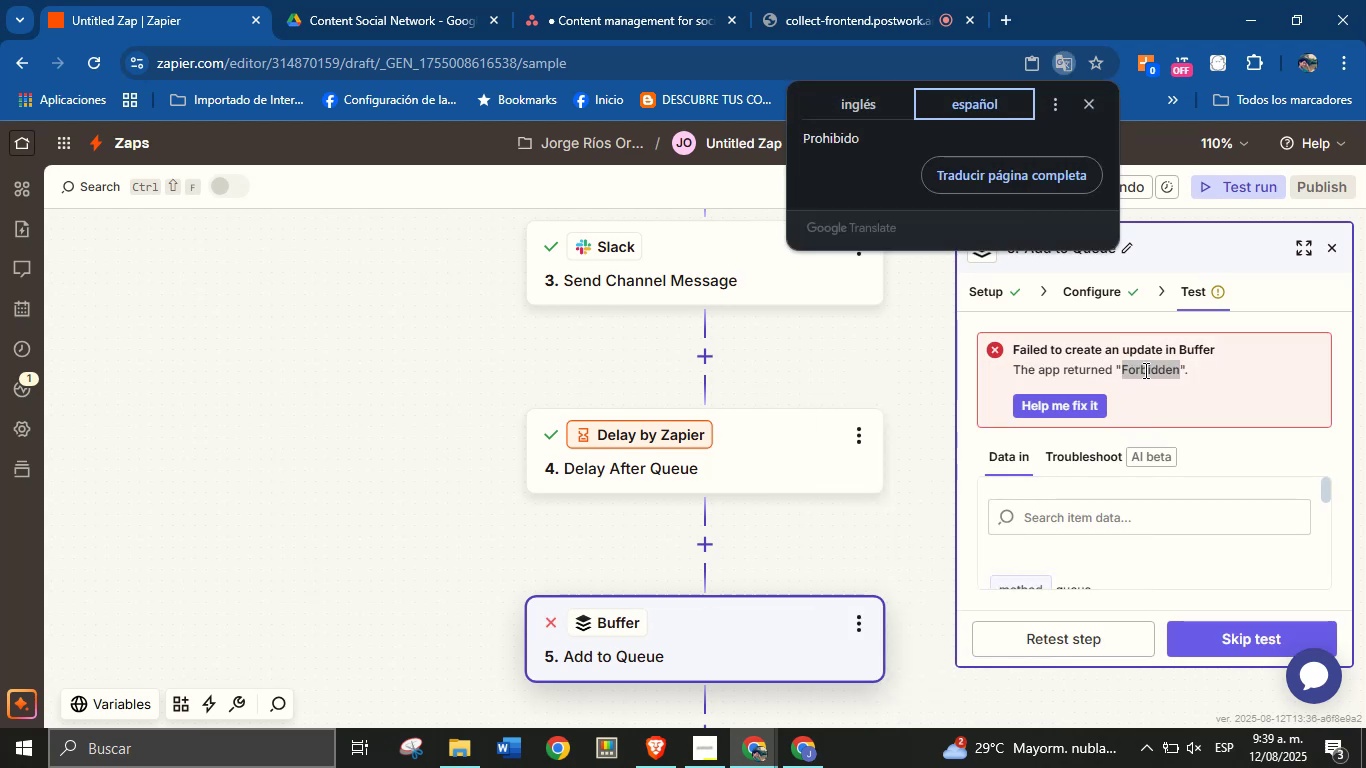 
left_click([1144, 370])
 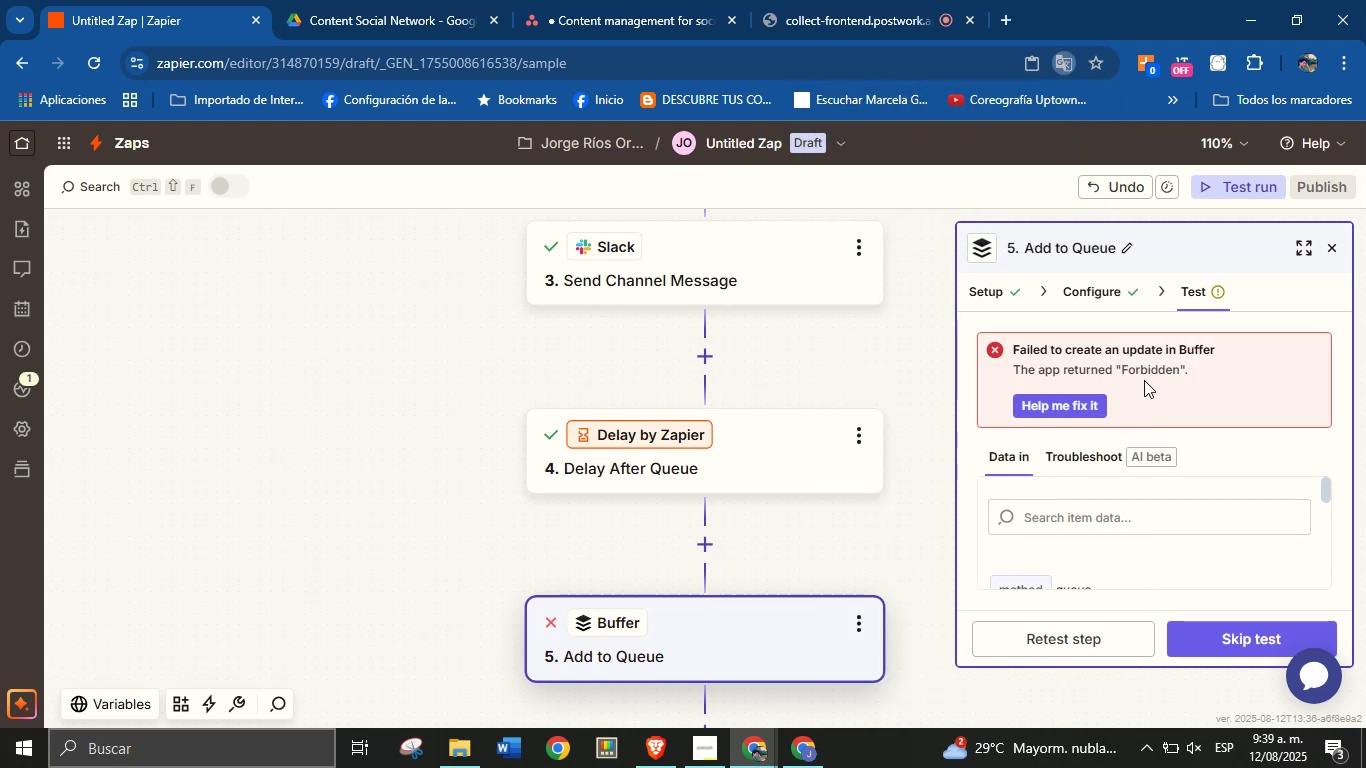 
double_click([1145, 388])
 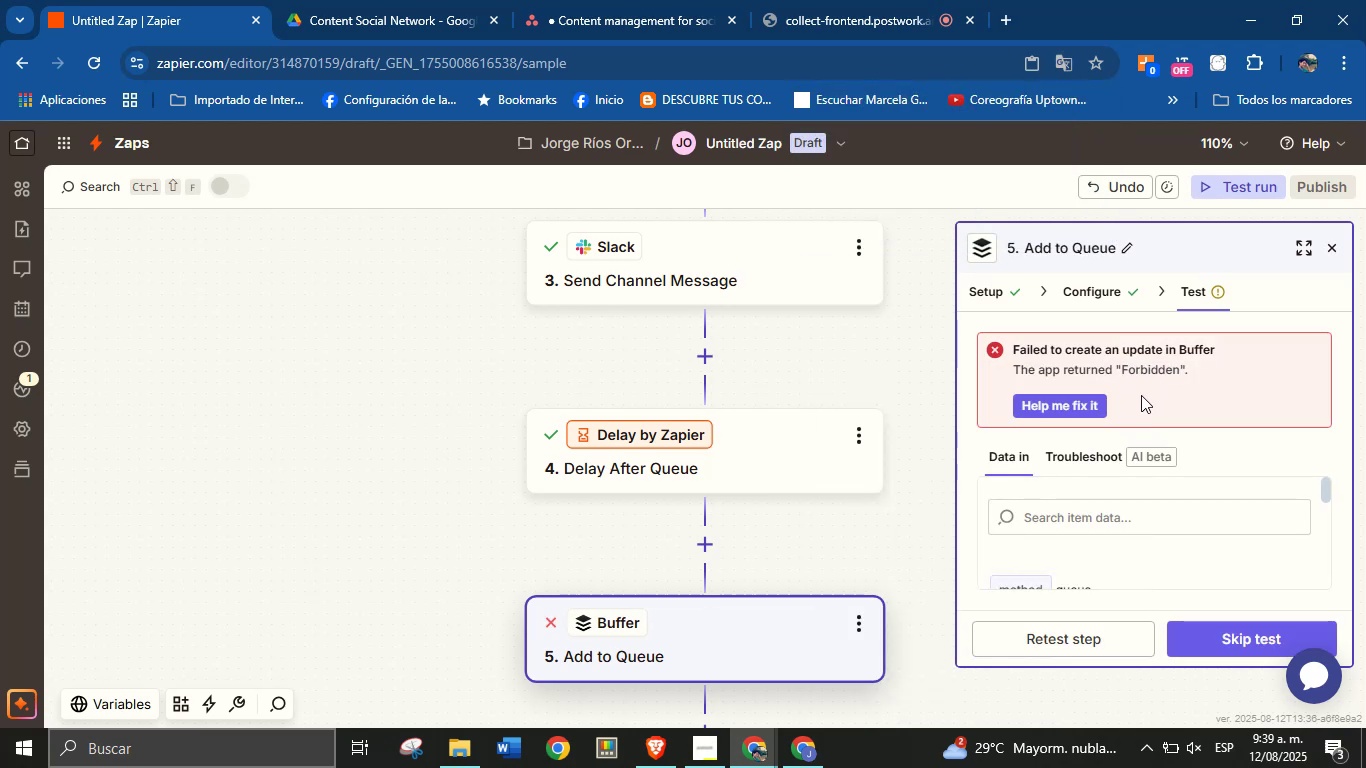 
scroll: coordinate [1141, 395], scroll_direction: down, amount: 1.0
 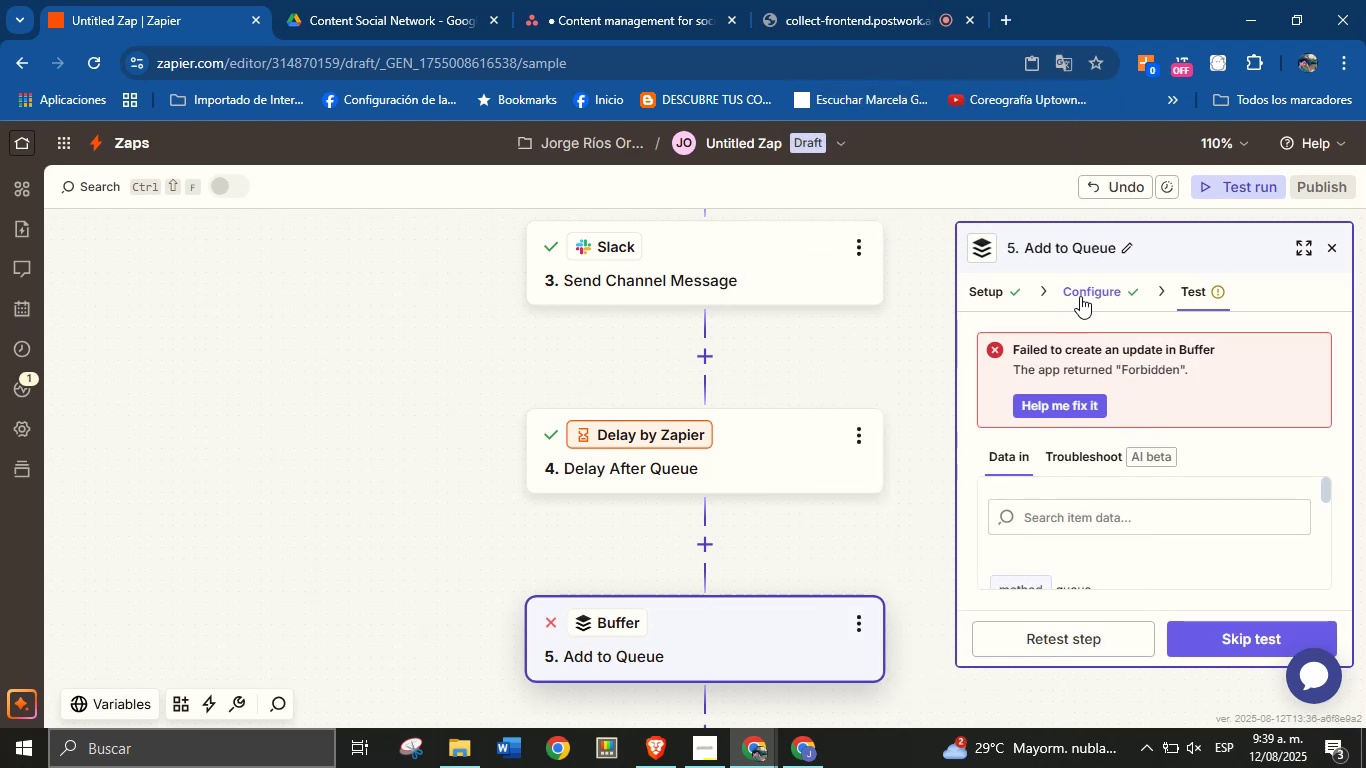 
left_click([1080, 296])
 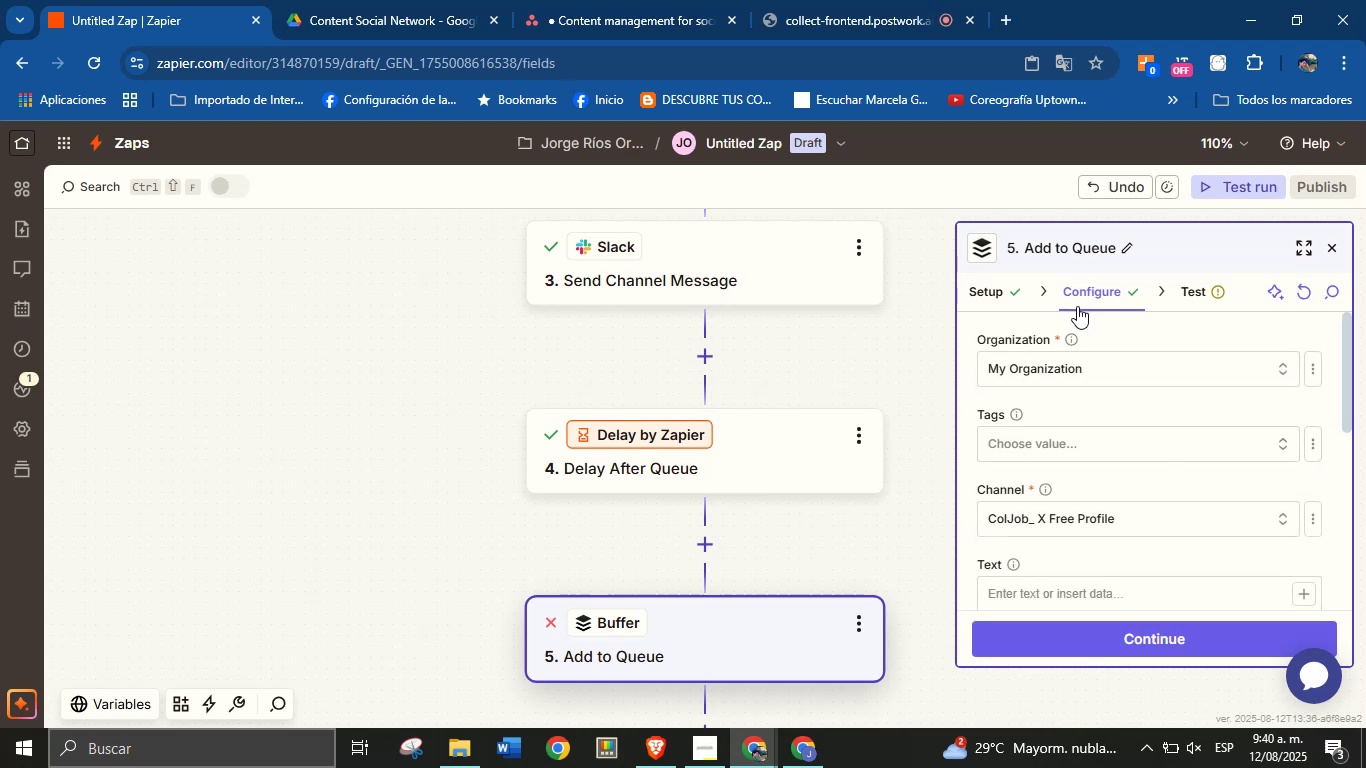 
wait(10.98)
 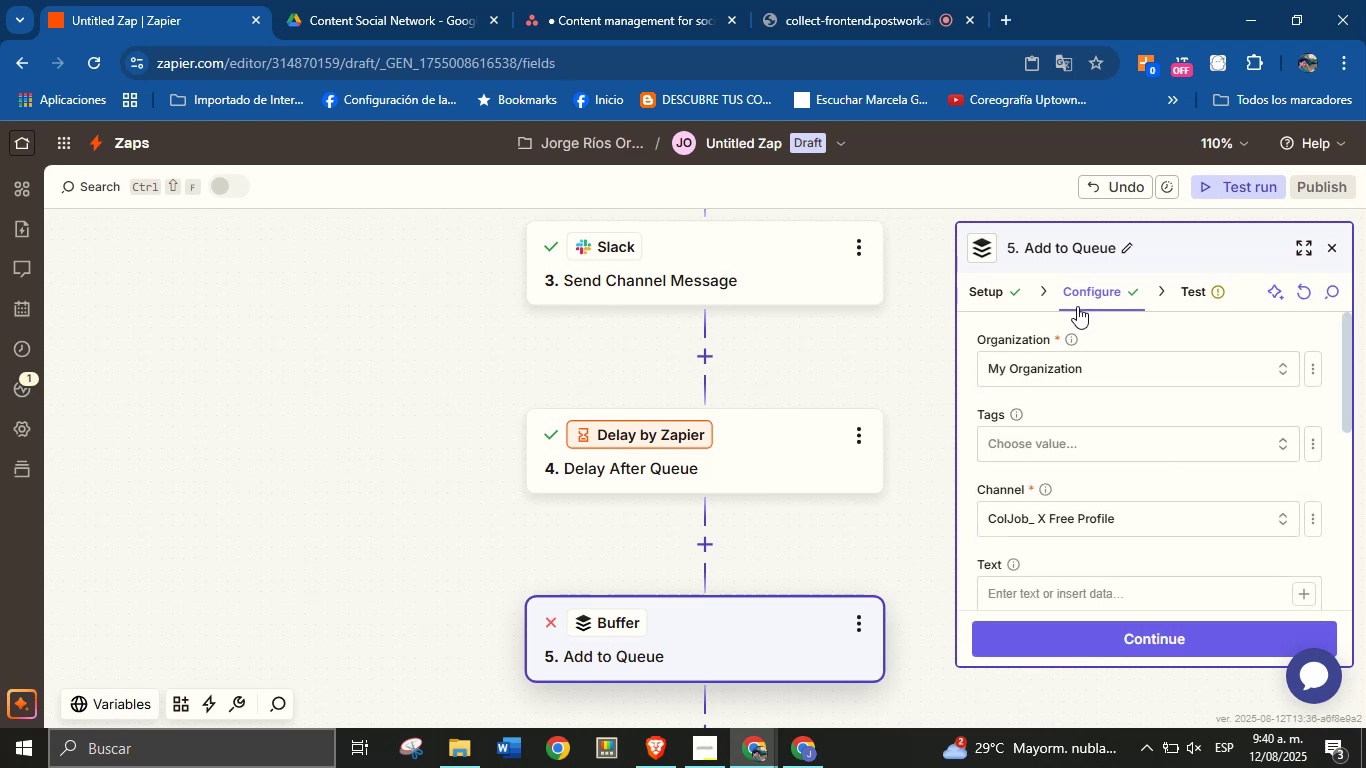 
scroll: coordinate [1105, 467], scroll_direction: down, amount: 5.0
 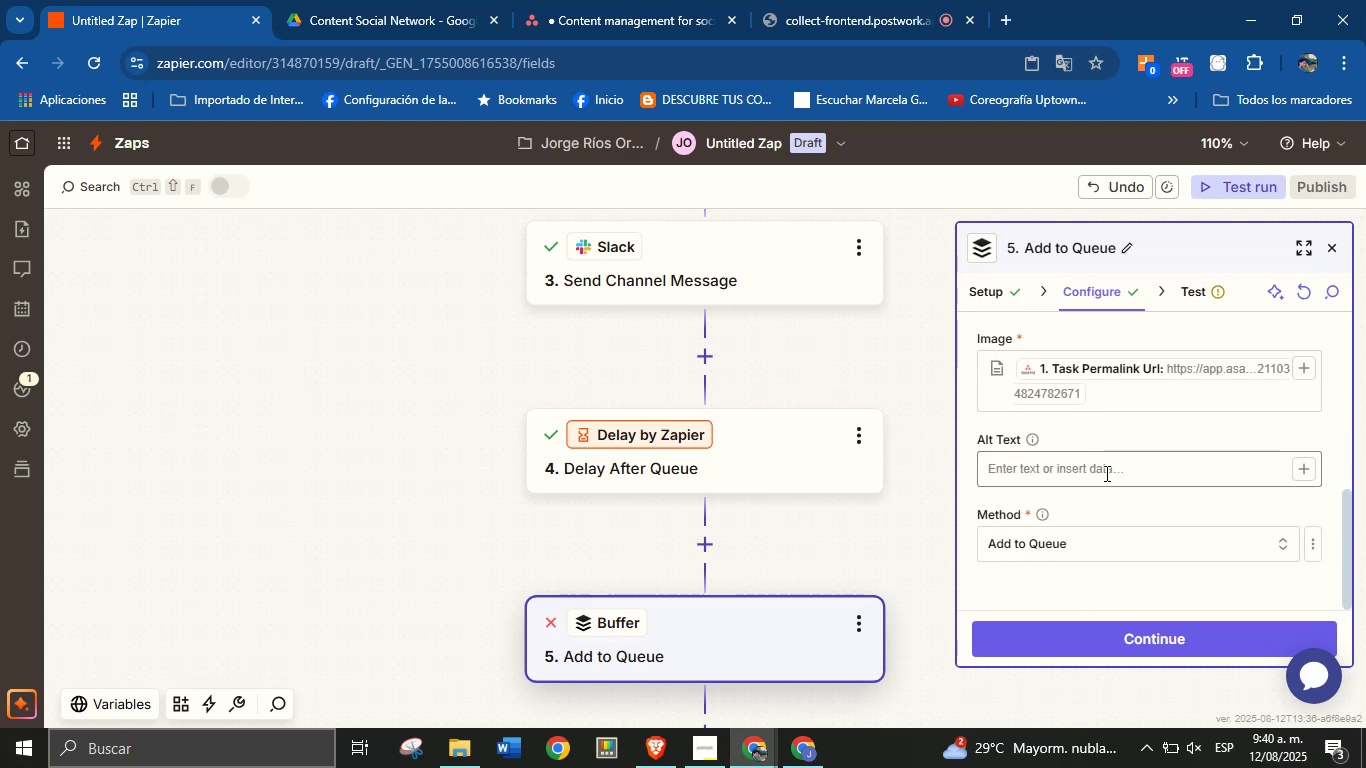 
scroll: coordinate [1124, 436], scroll_direction: up, amount: 4.0
 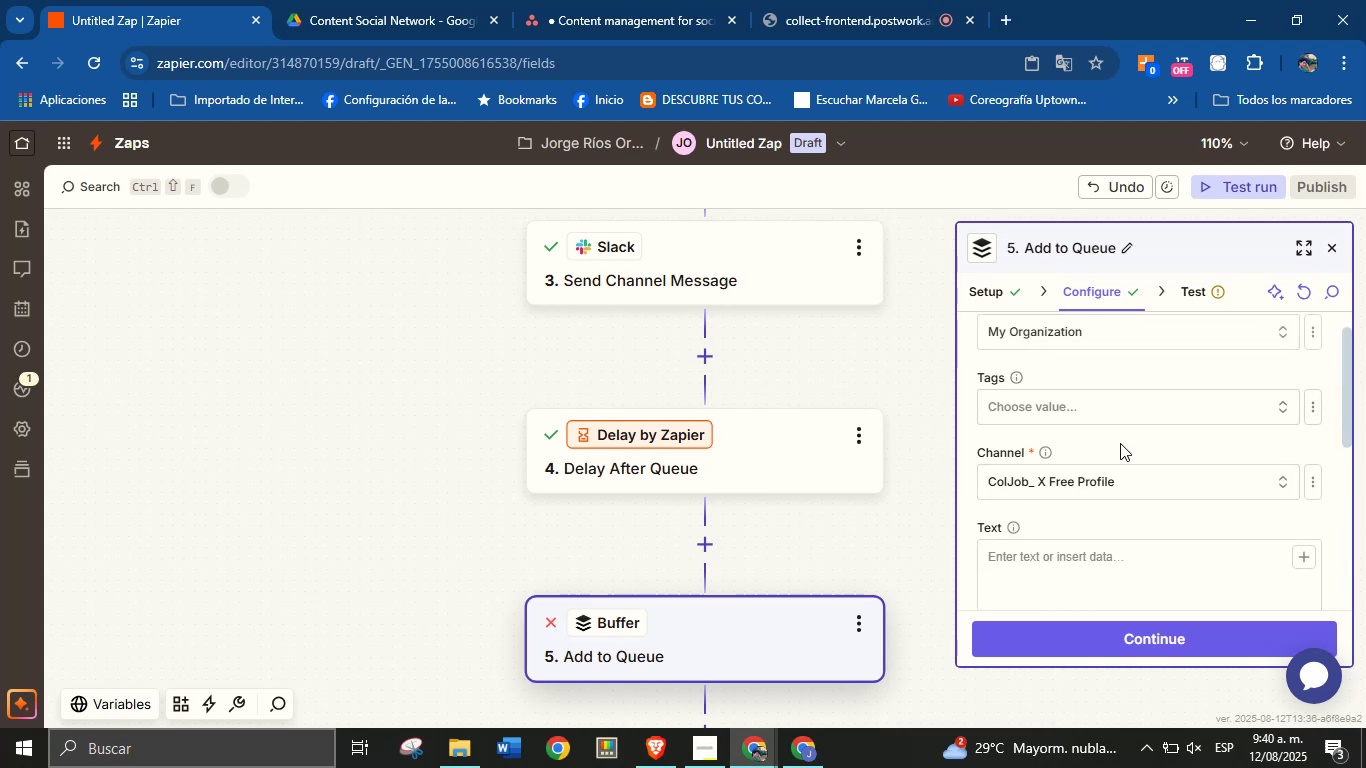 
scroll: coordinate [1120, 444], scroll_direction: down, amount: 1.0
 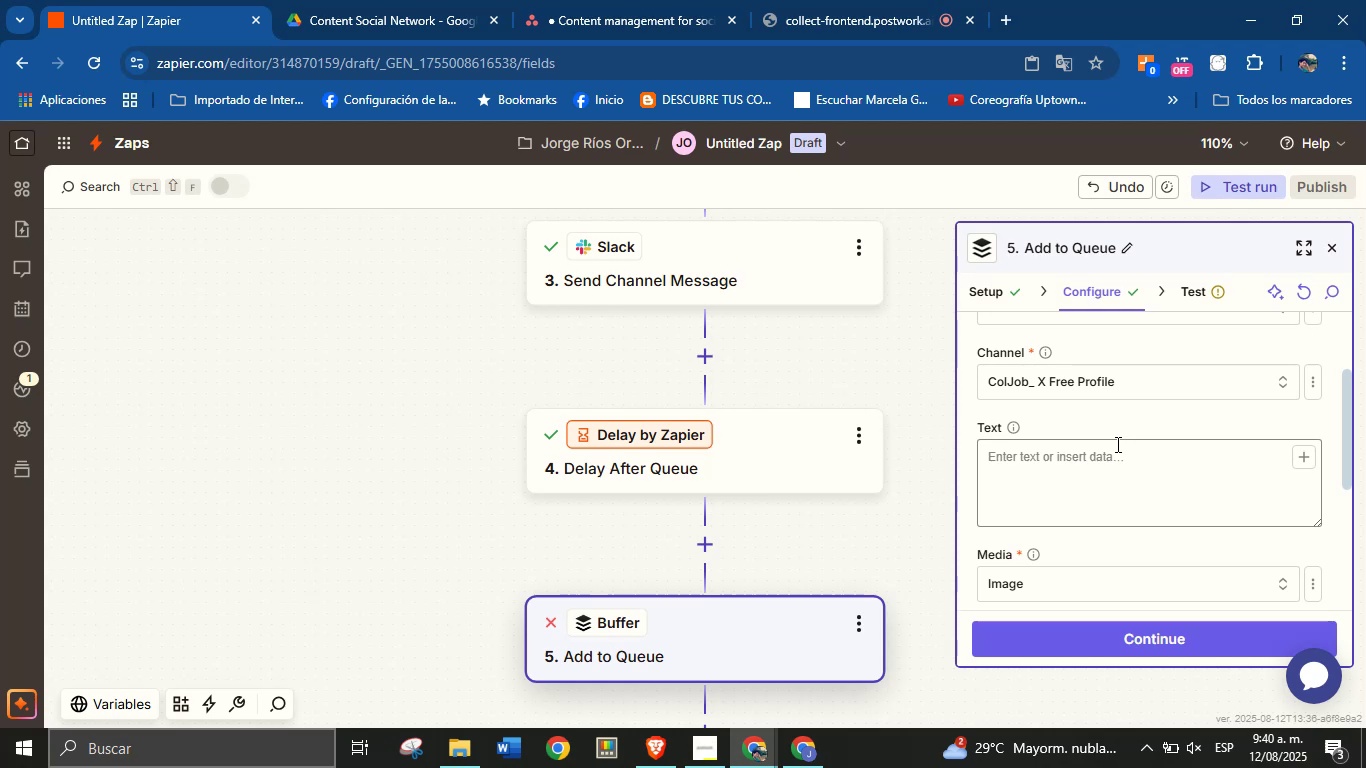 
wait(11.37)
 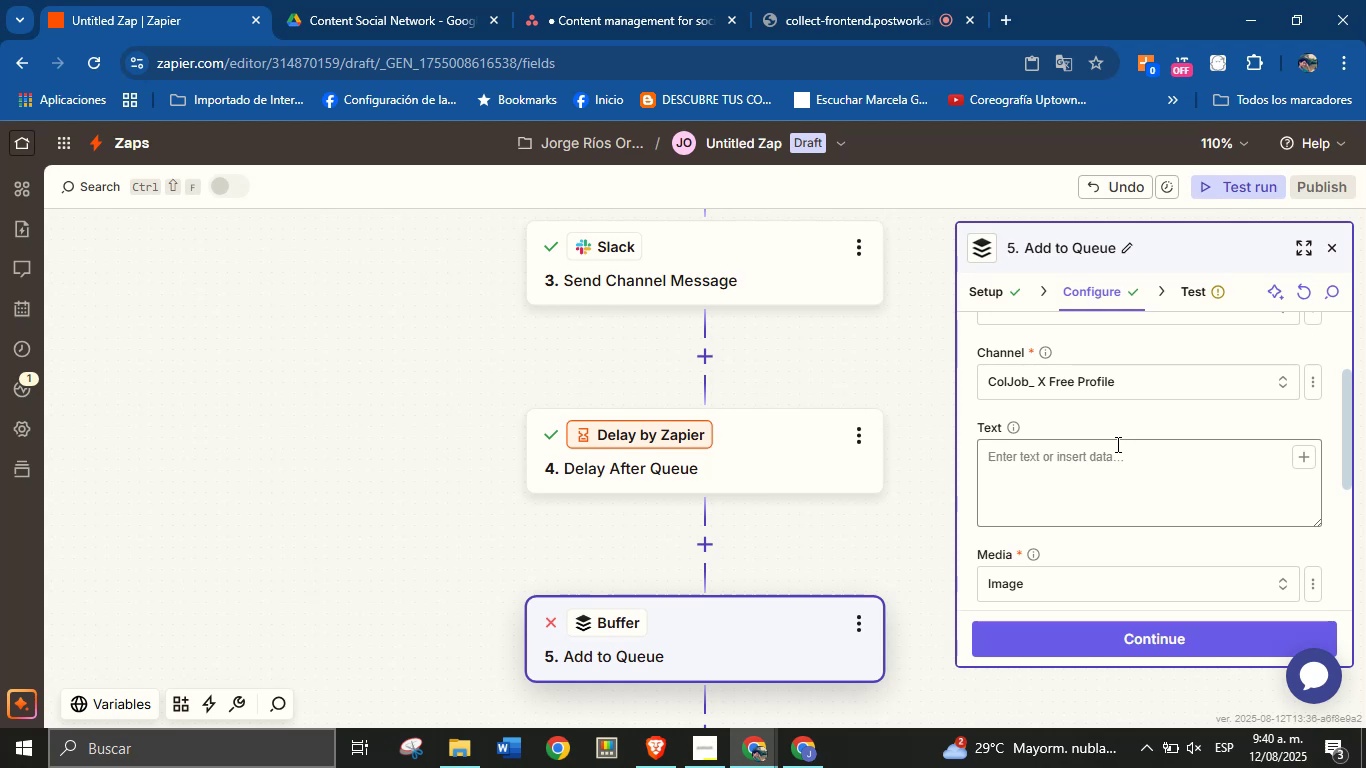 
scroll: coordinate [1132, 546], scroll_direction: down, amount: 1.0
 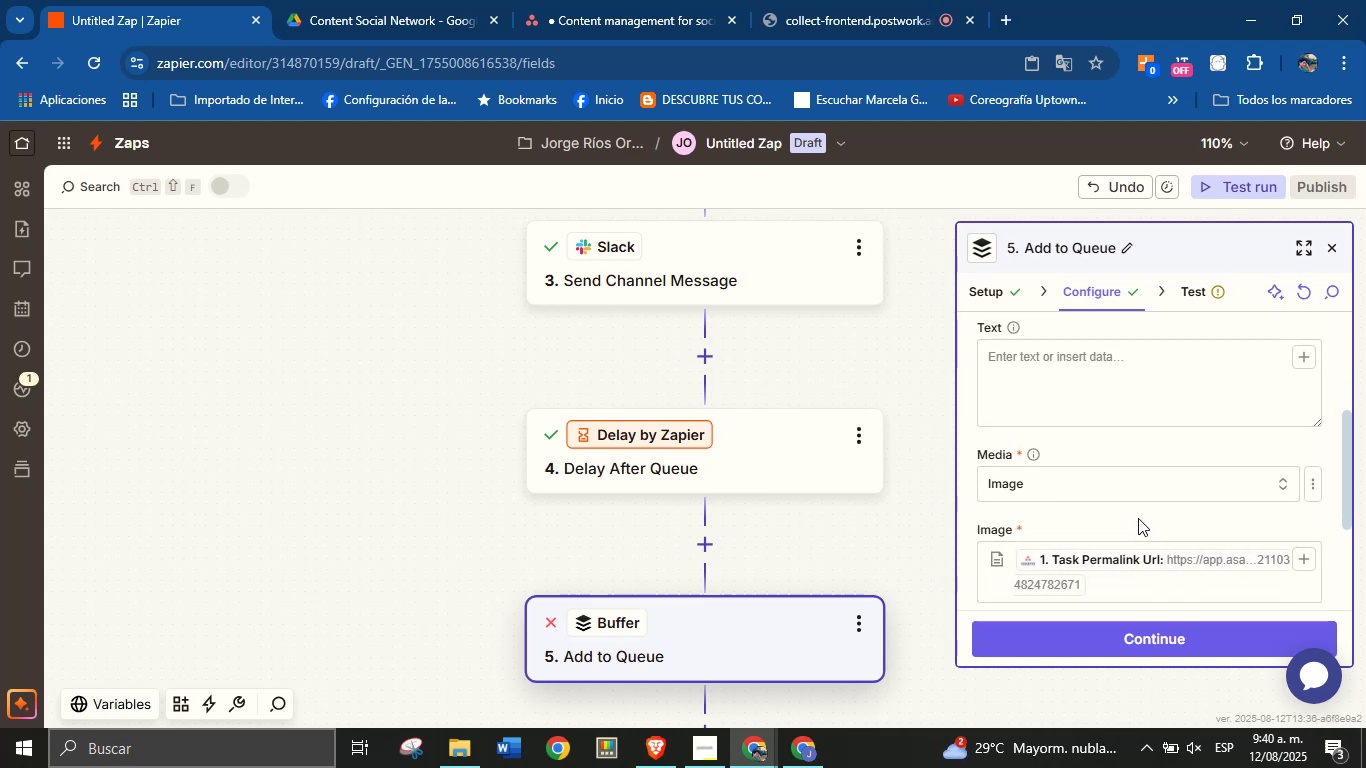 
left_click([1154, 486])
 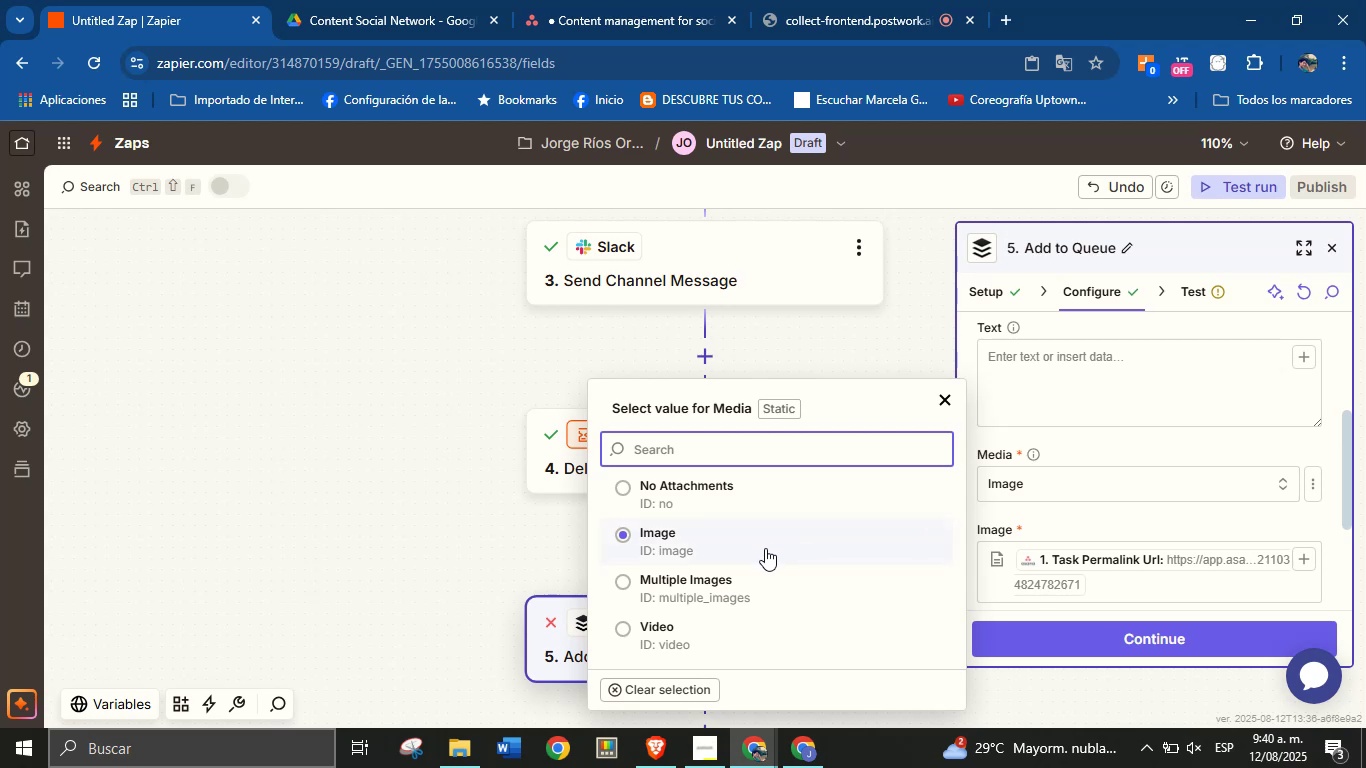 
left_click([762, 541])
 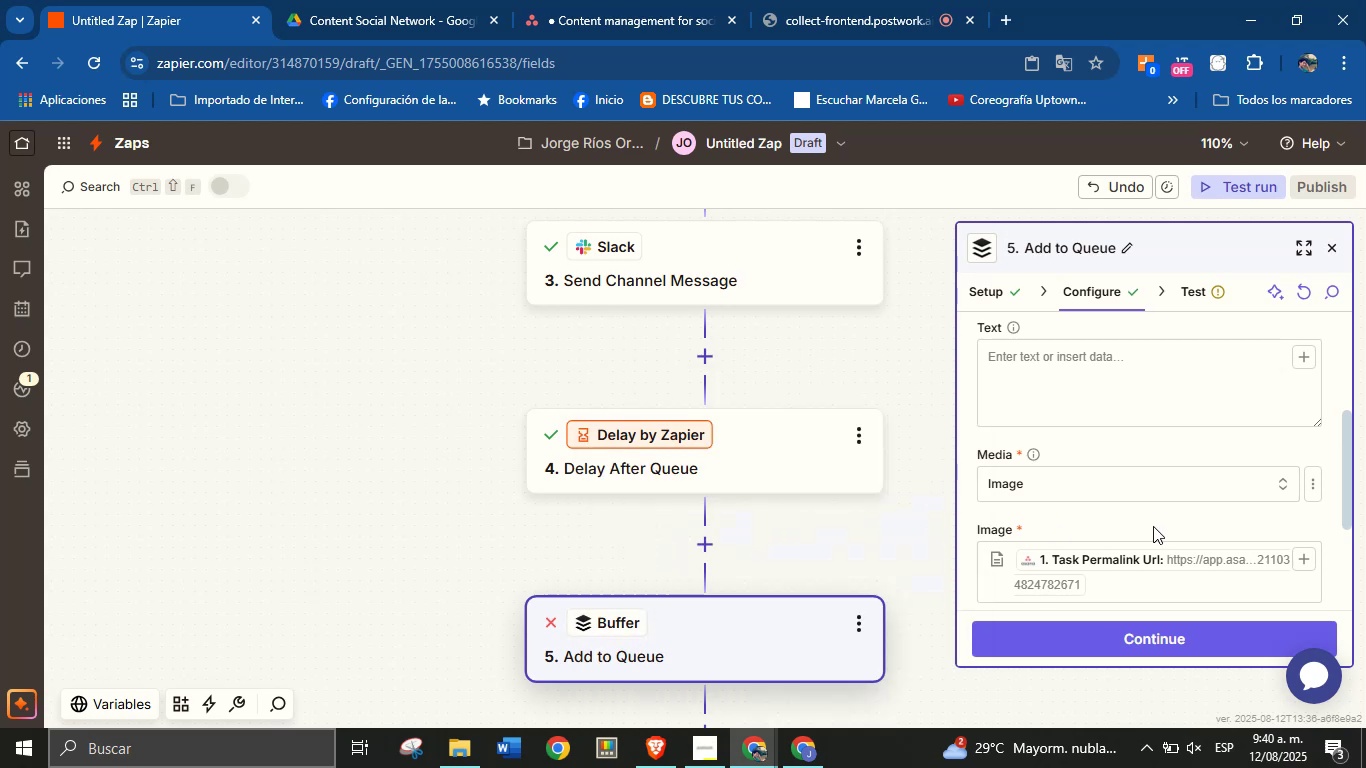 
left_click([1153, 526])
 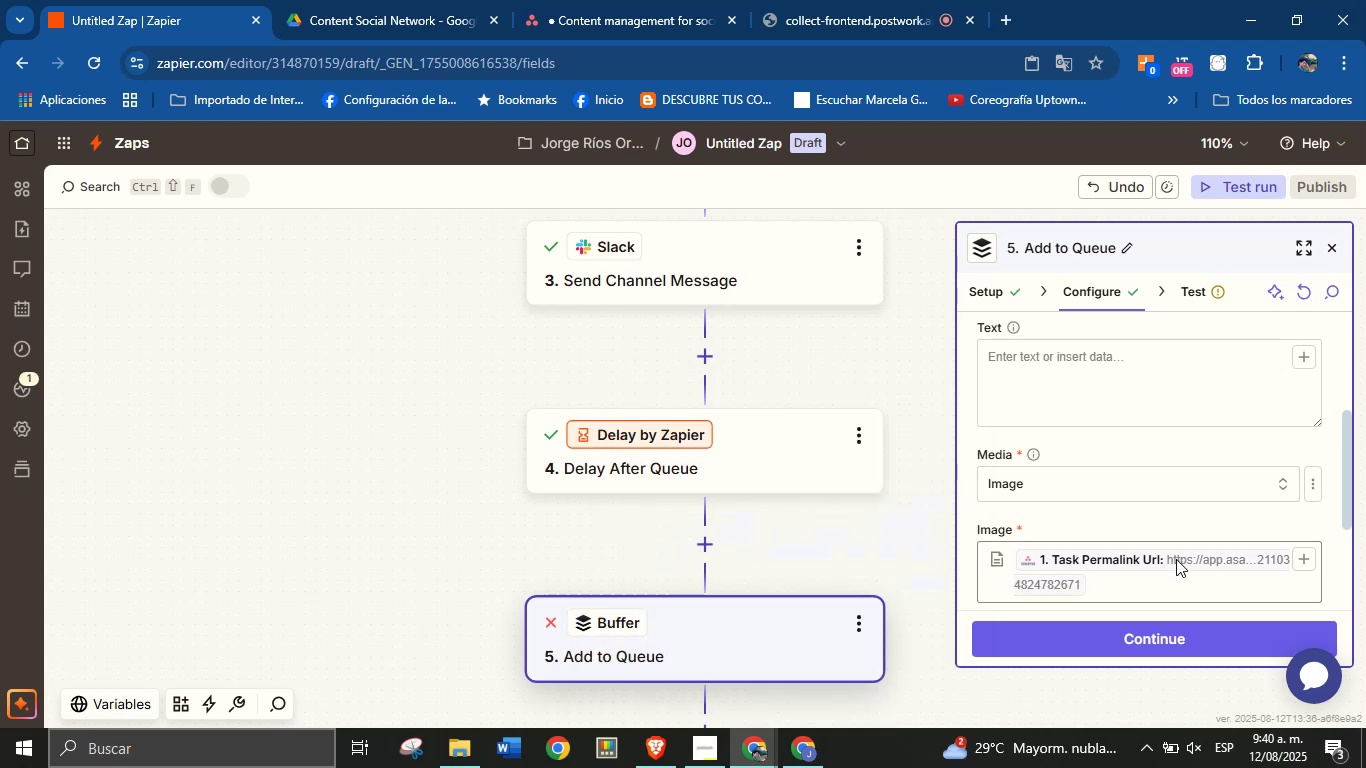 
left_click([1177, 558])
 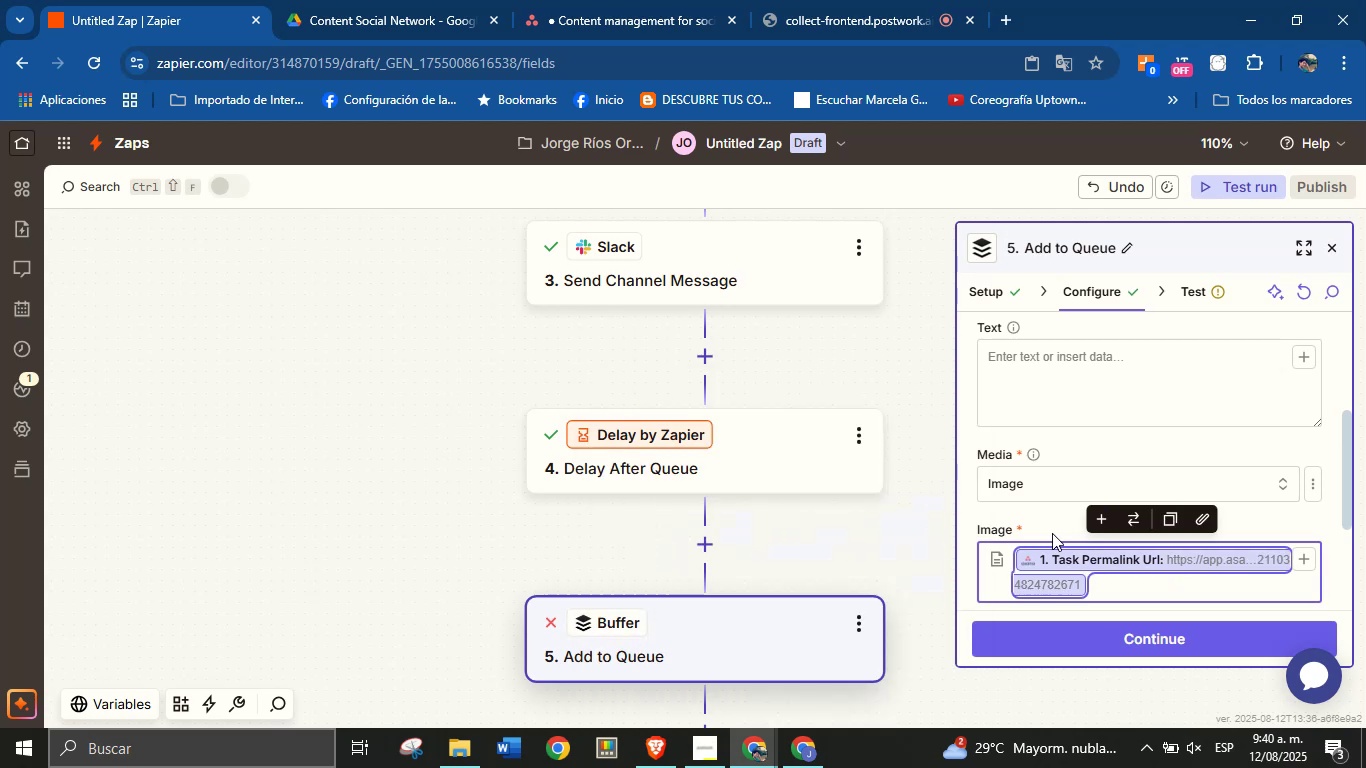 
left_click([1049, 529])
 